 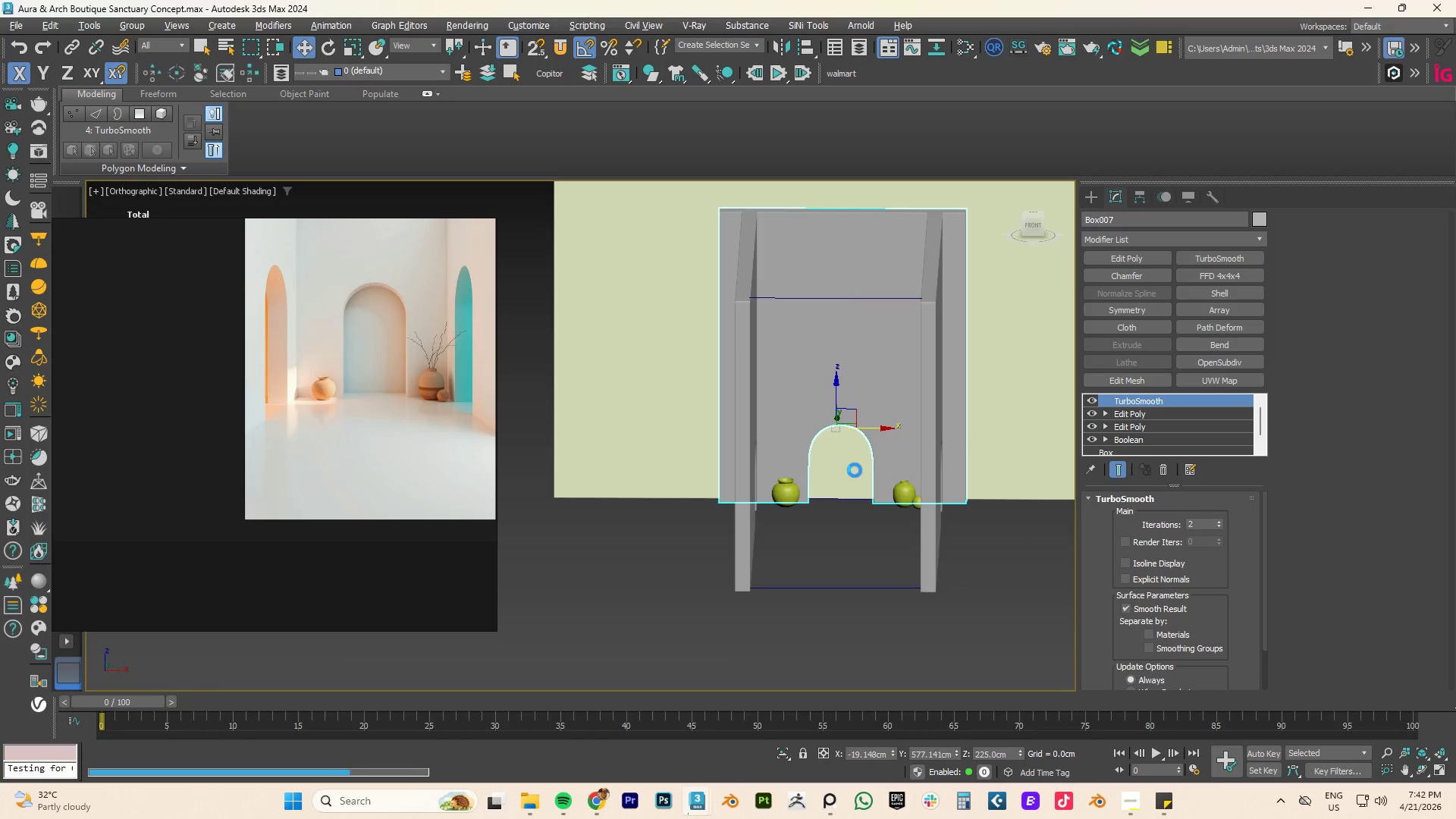 
key(Control+S)
 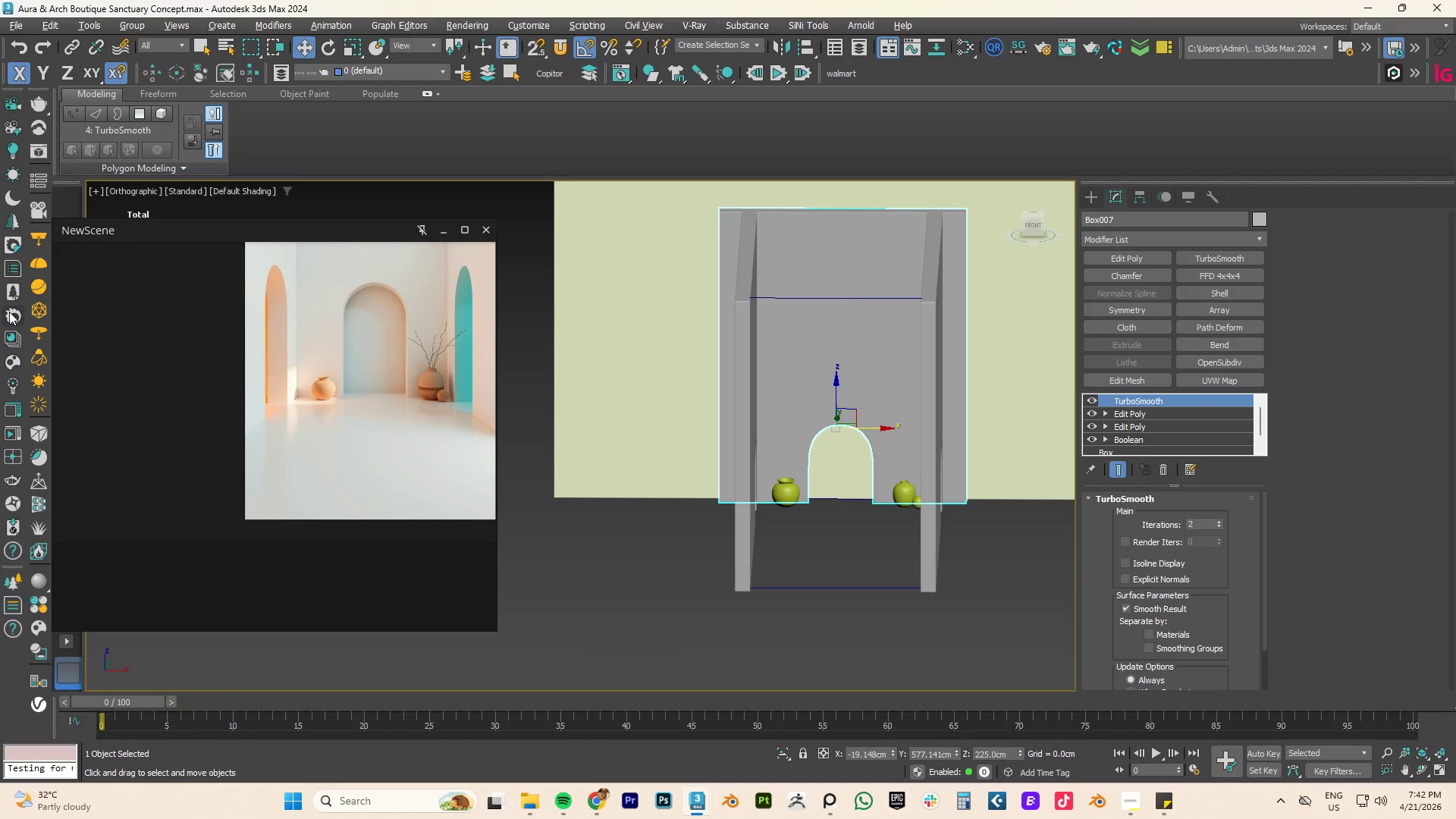 
left_click([10, 358])
 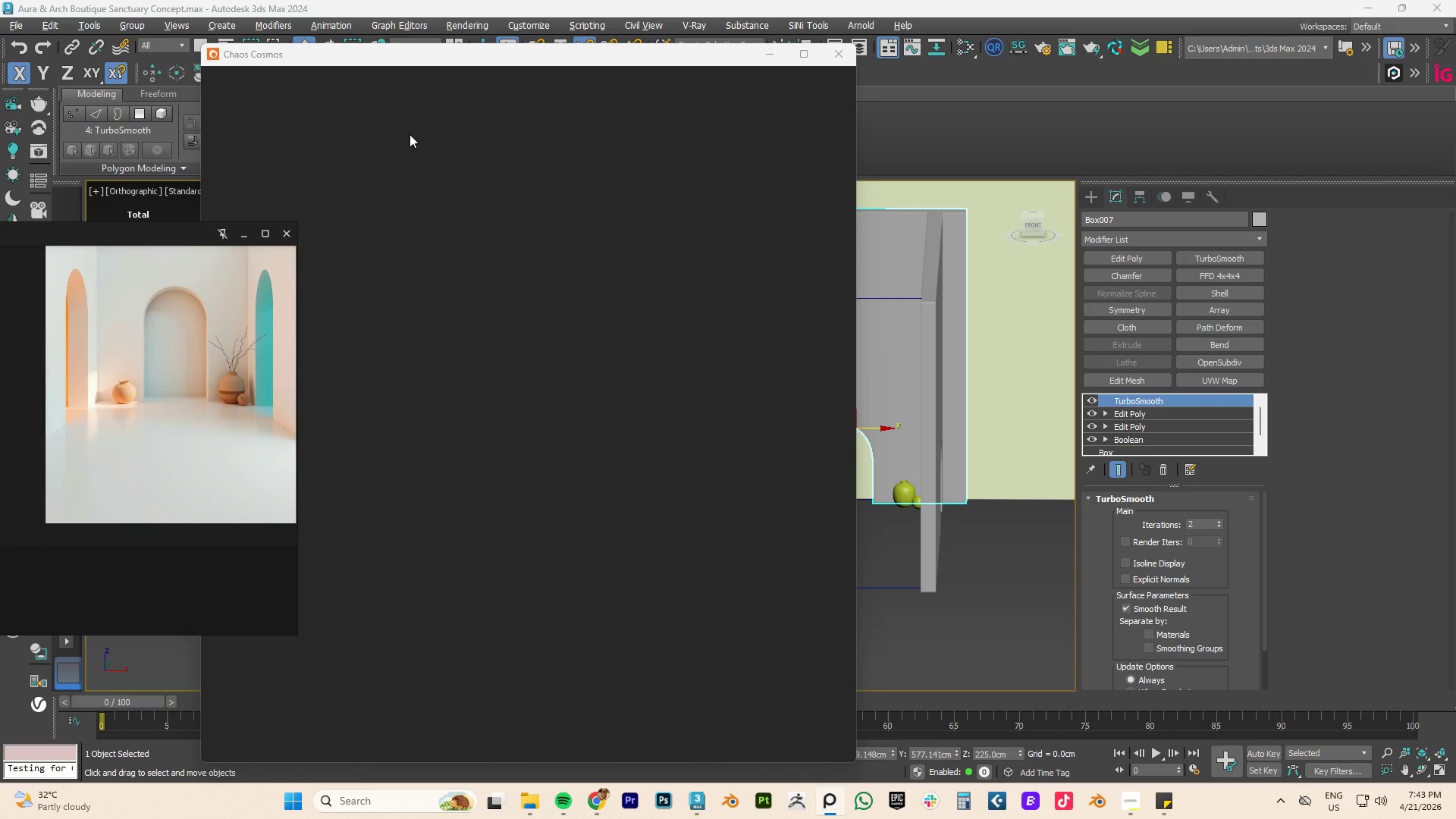 
left_click_drag(start_coordinate=[441, 66], to_coordinate=[624, 64])
 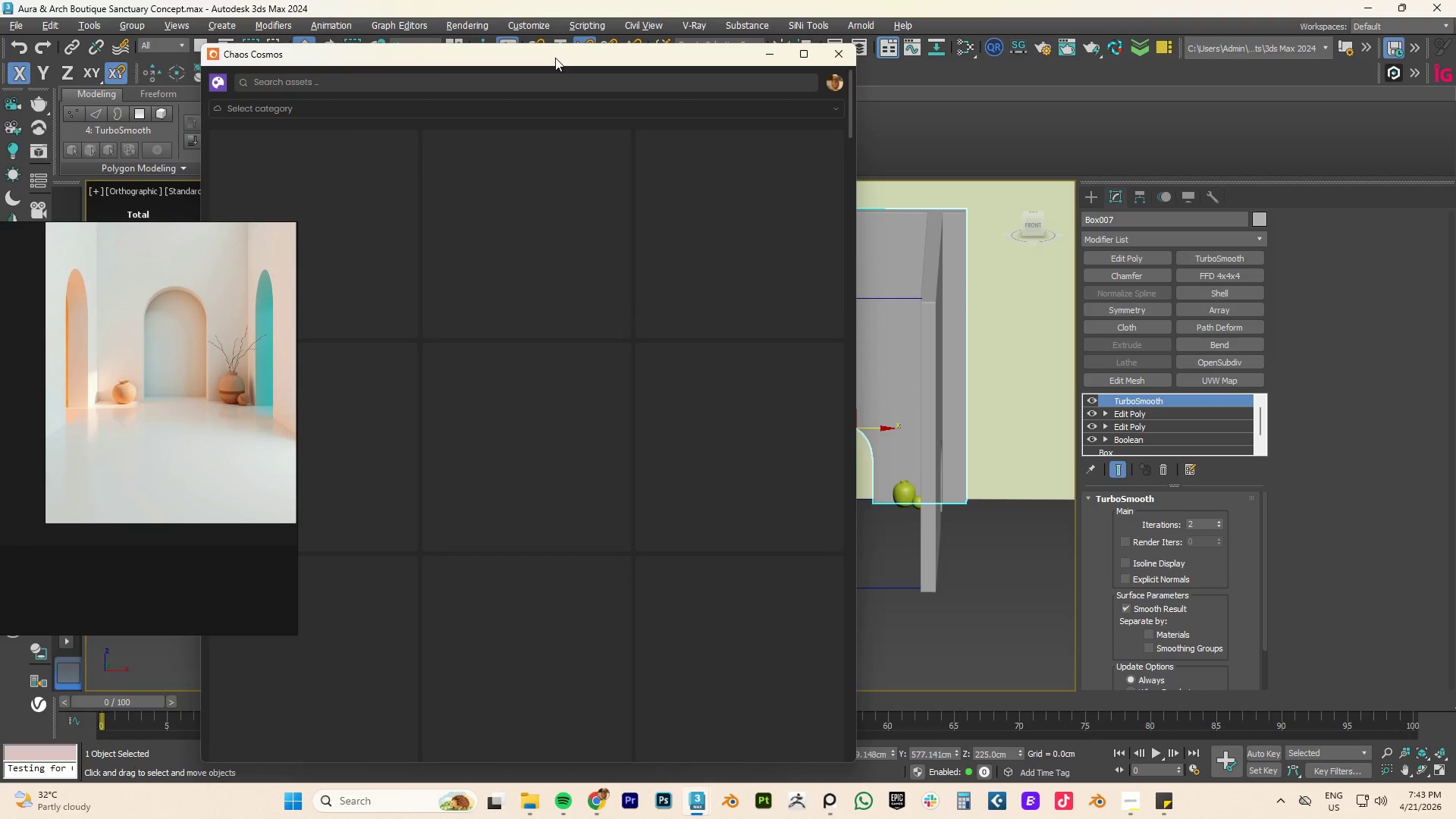 
left_click_drag(start_coordinate=[554, 58], to_coordinate=[765, 58])
 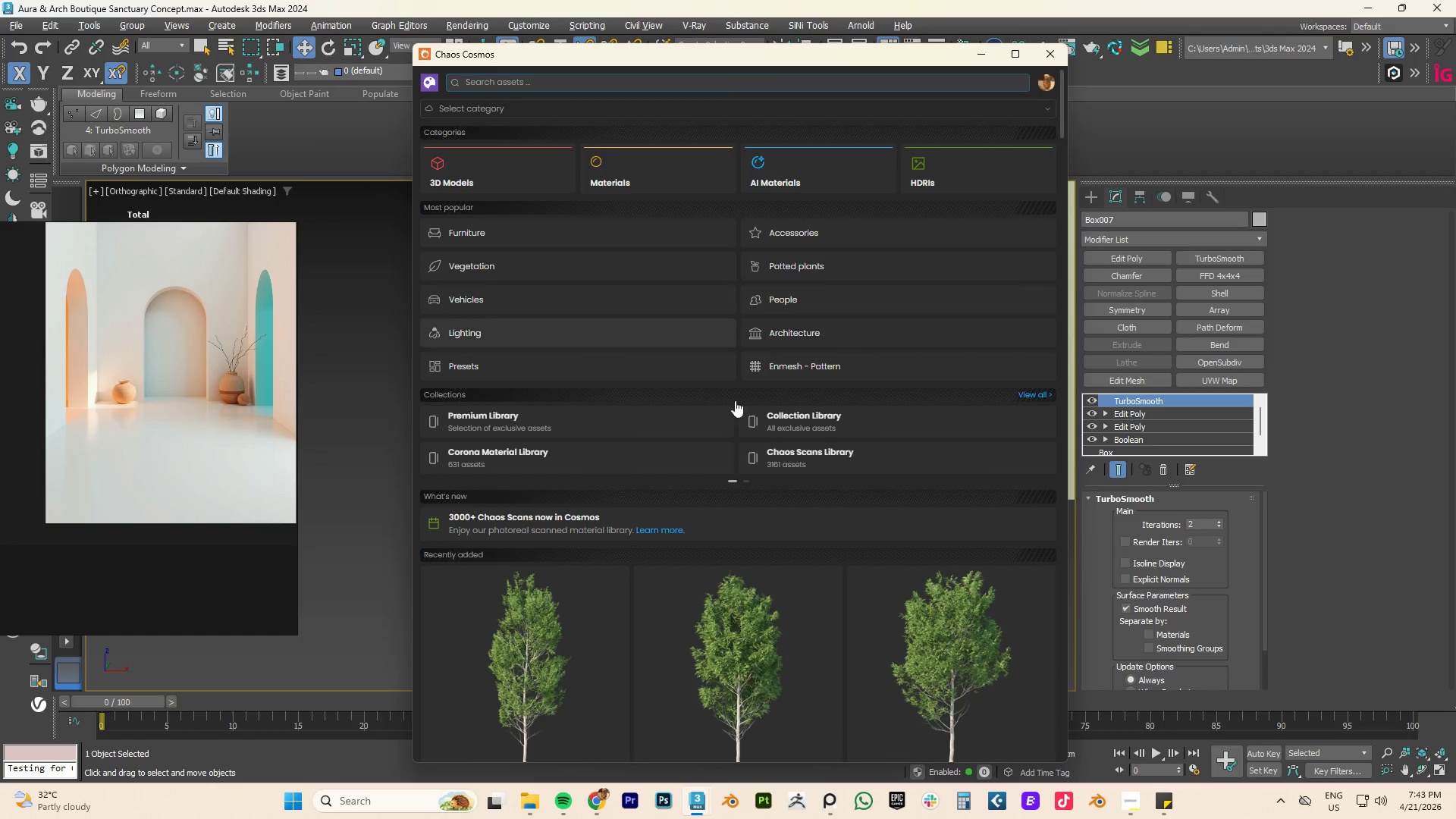 
scroll: coordinate [622, 419], scroll_direction: up, amount: 1.0
 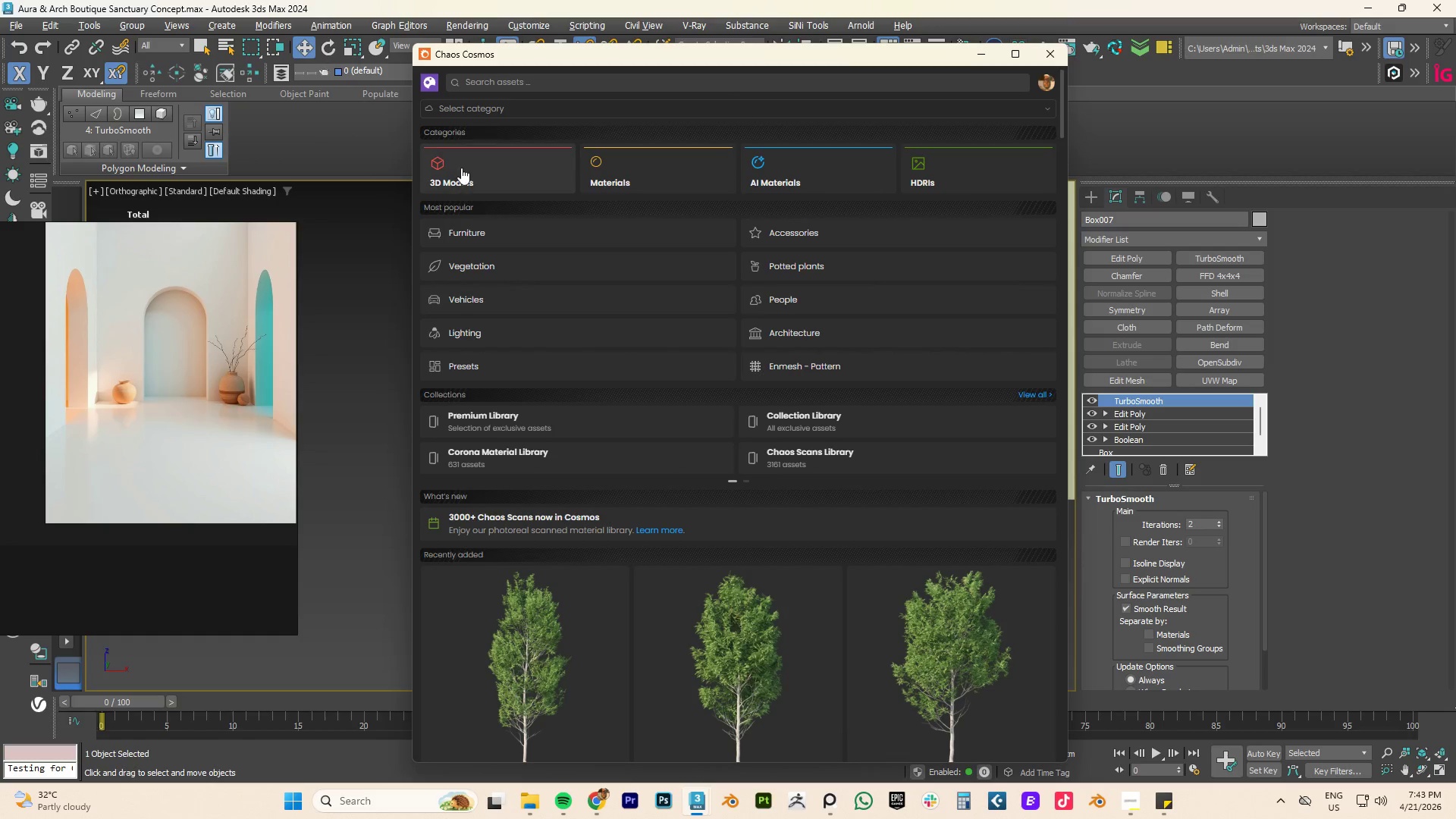 
left_click([463, 171])
 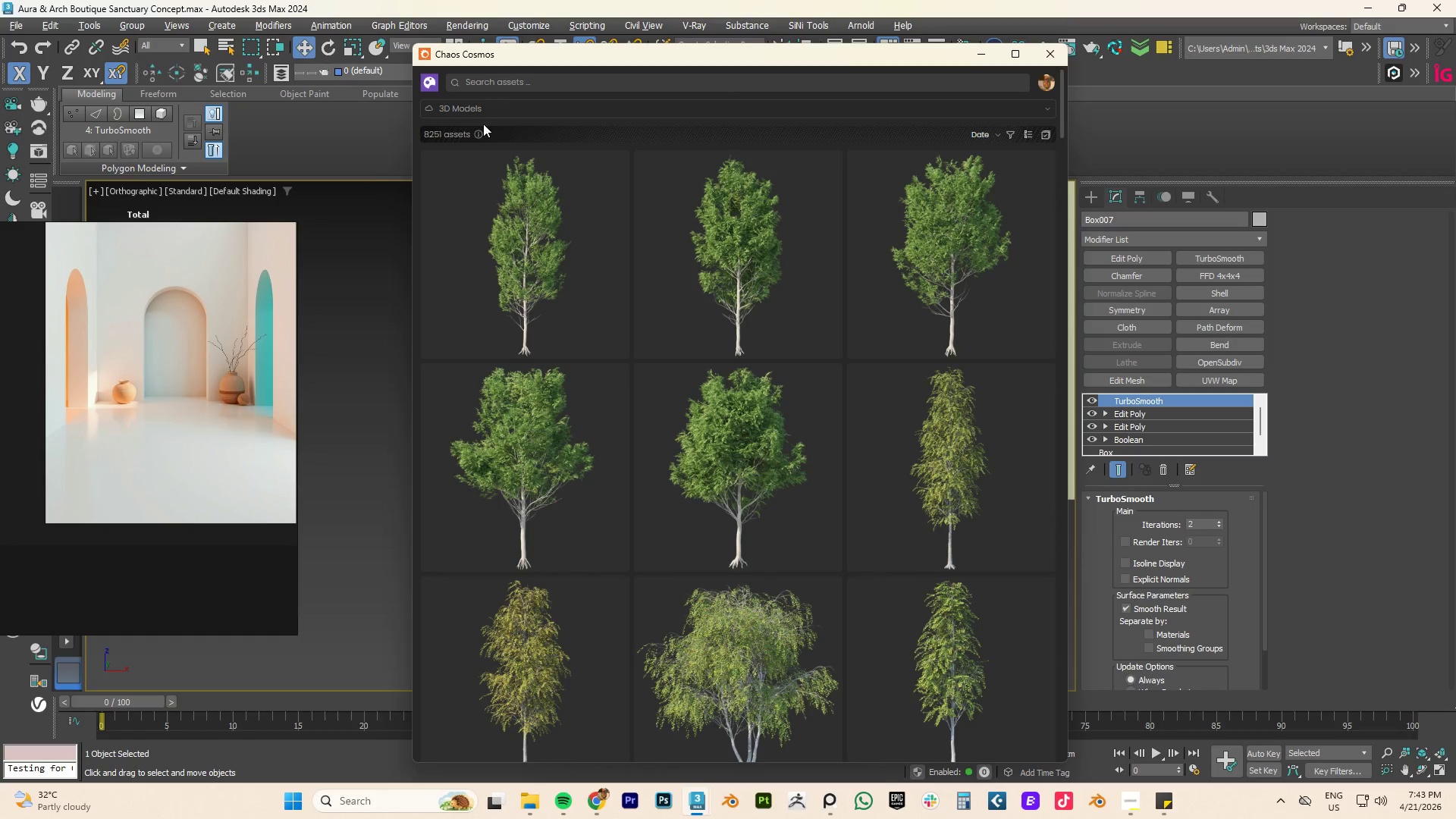 
left_click([482, 107])
 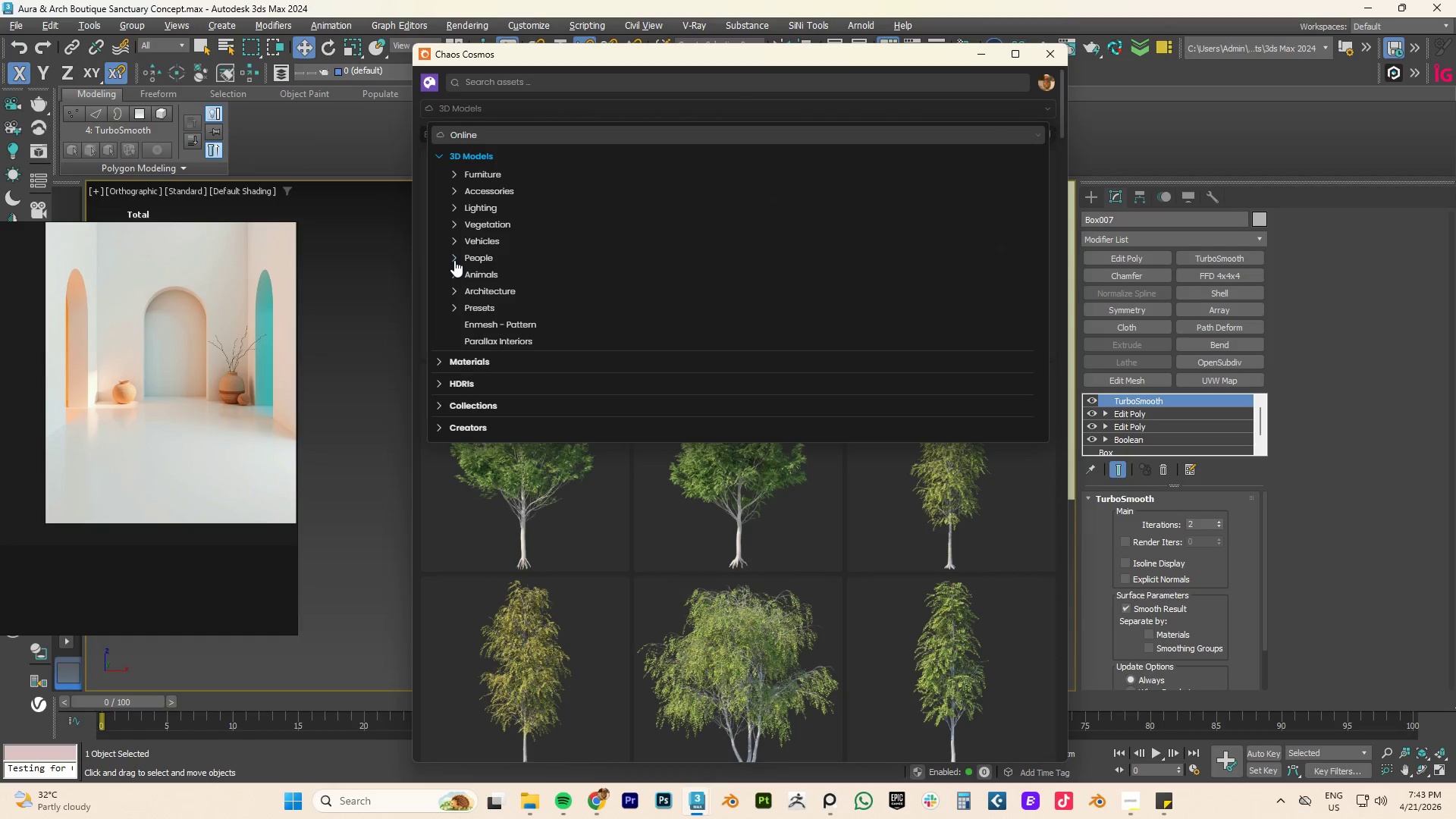 
wait(7.95)
 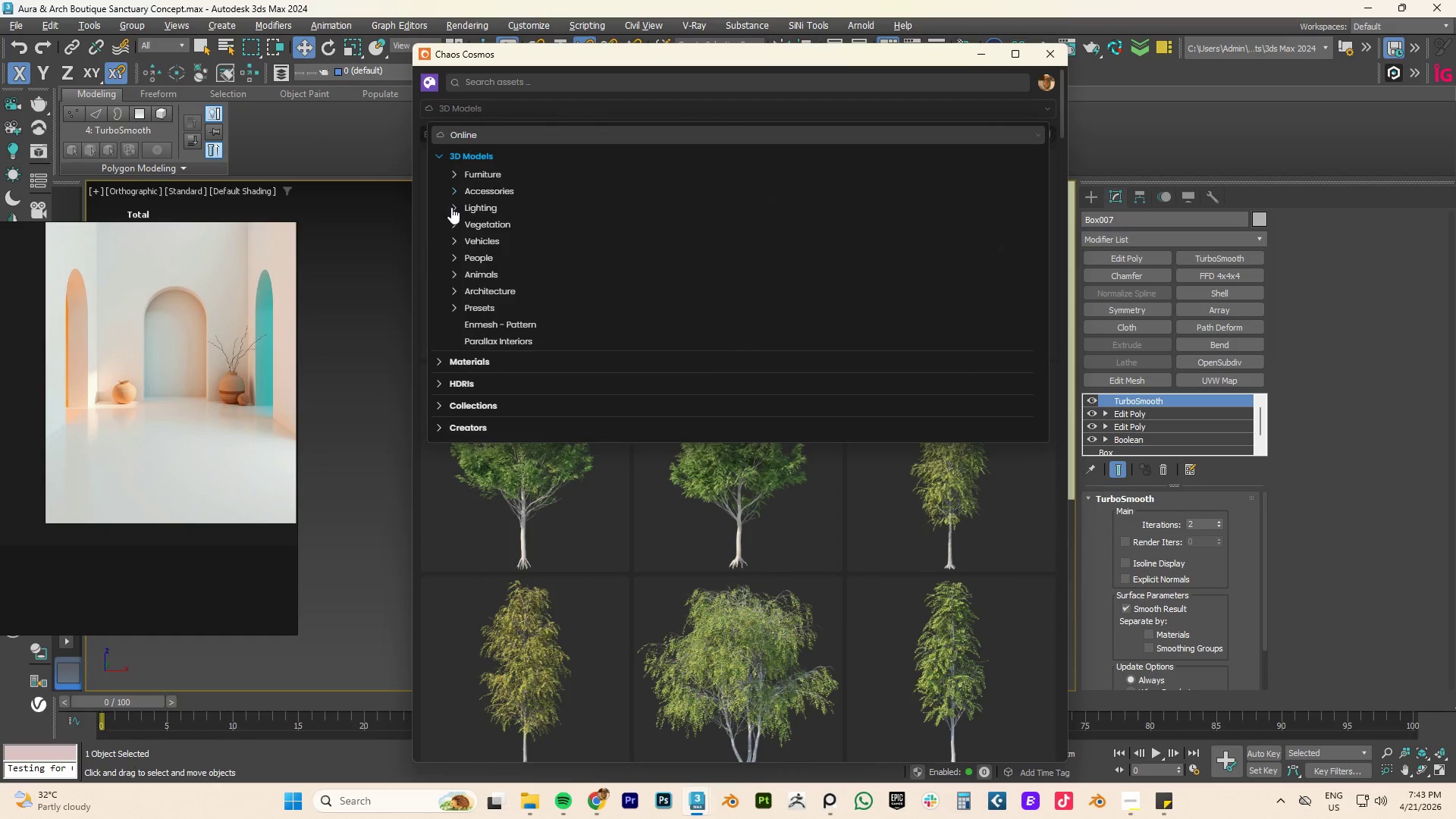 
left_click([453, 223])
 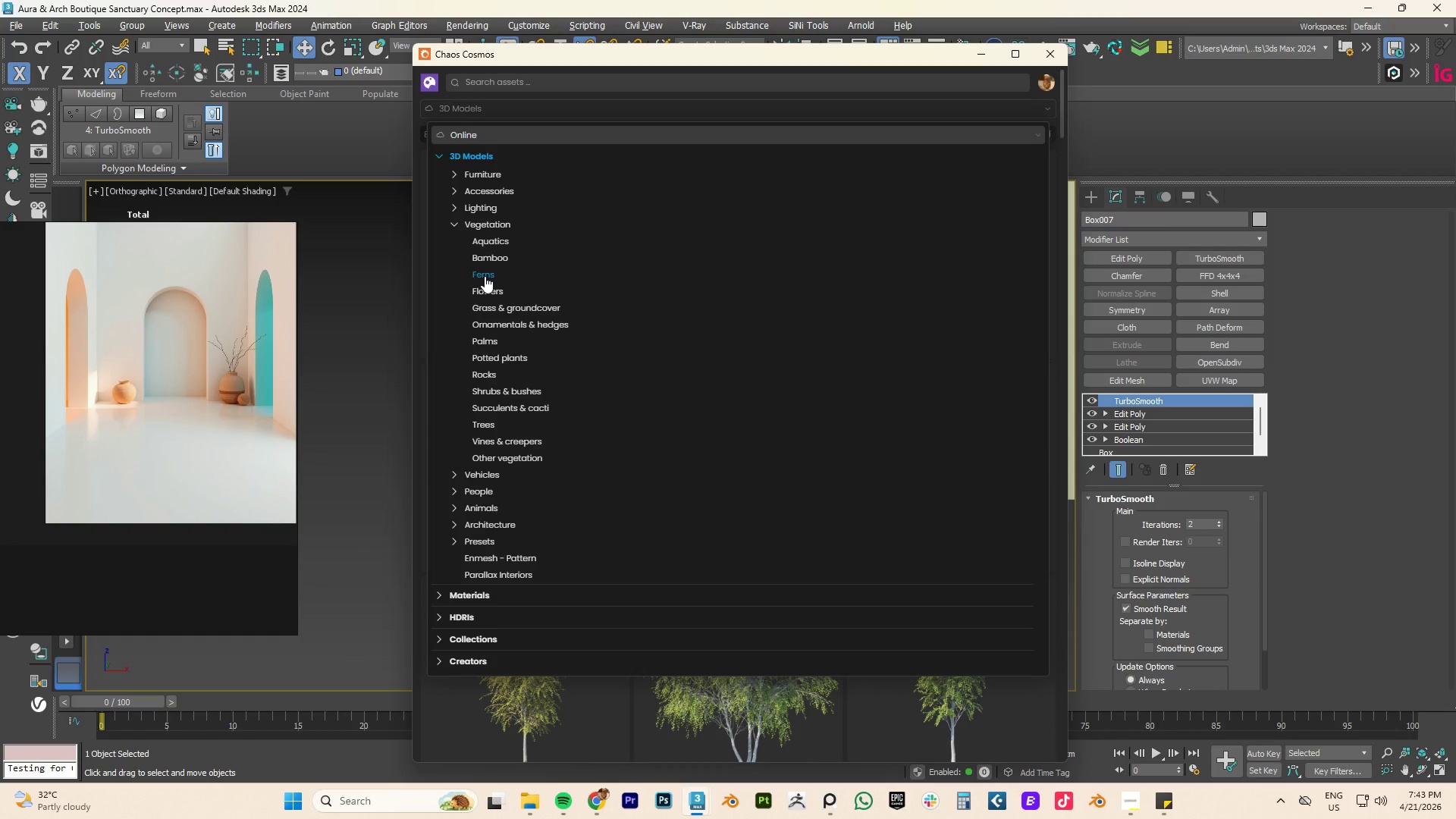 
wait(6.58)
 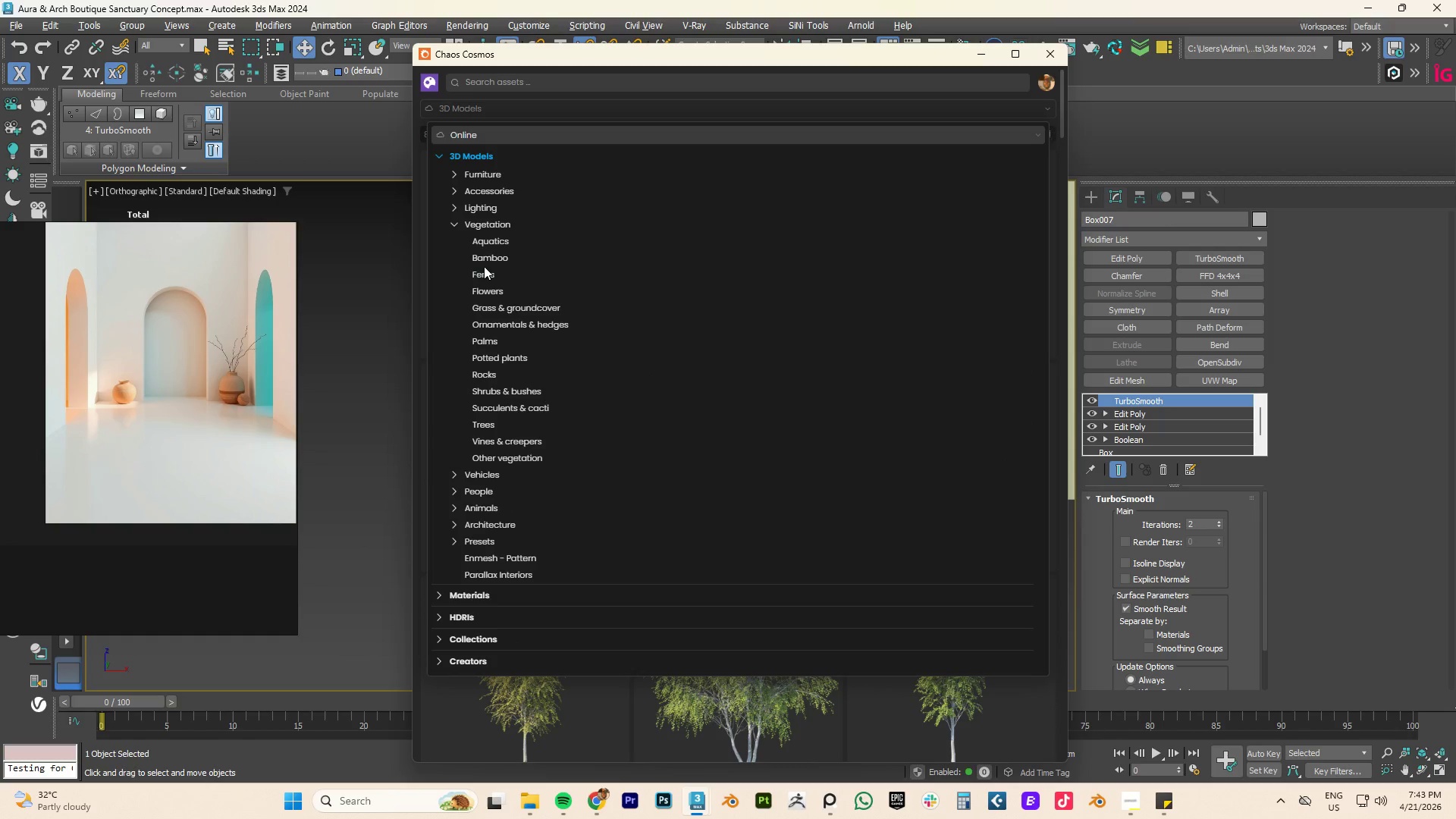 
left_click([485, 276])
 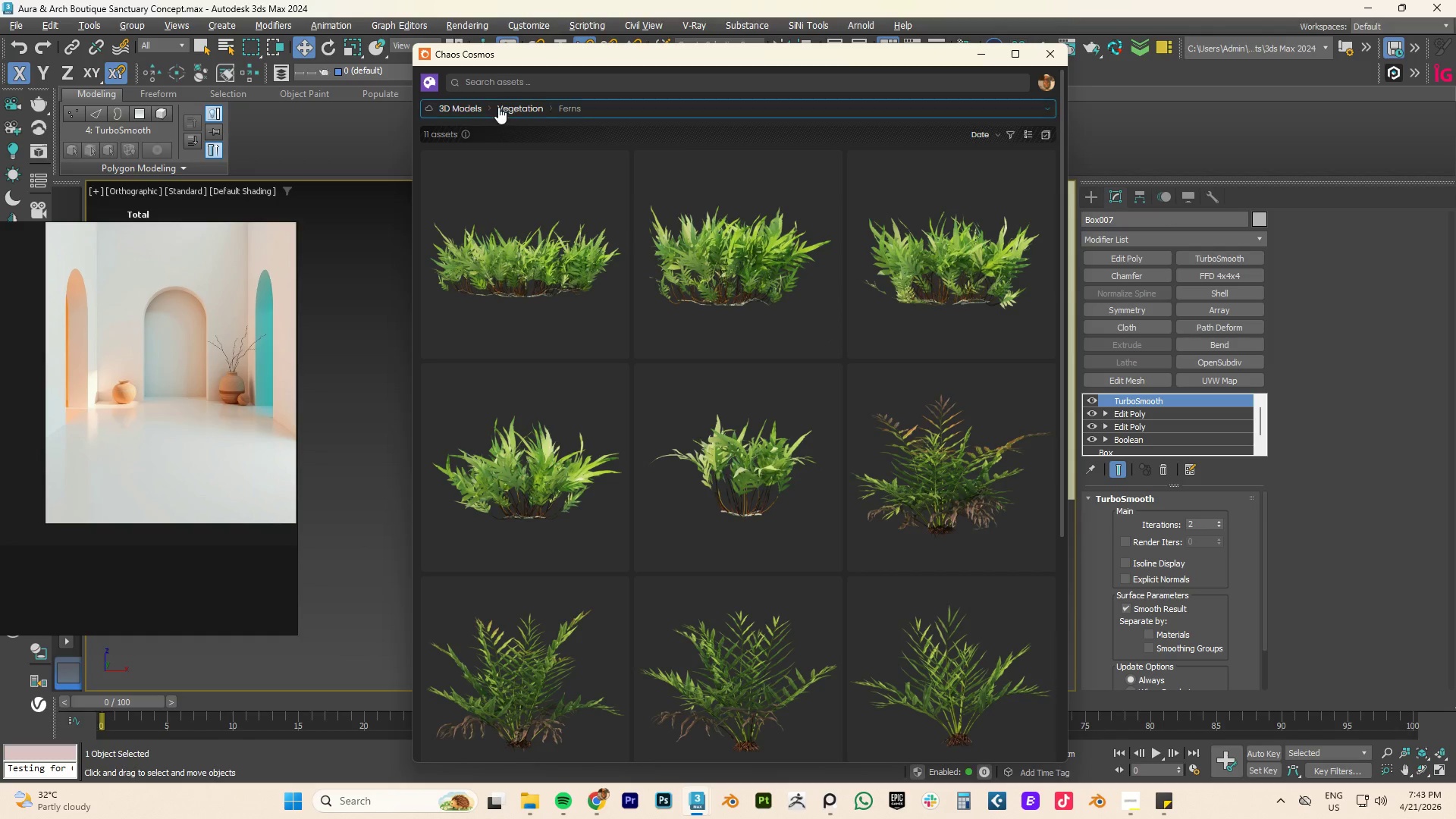 
scroll: coordinate [782, 360], scroll_direction: down, amount: 10.0
 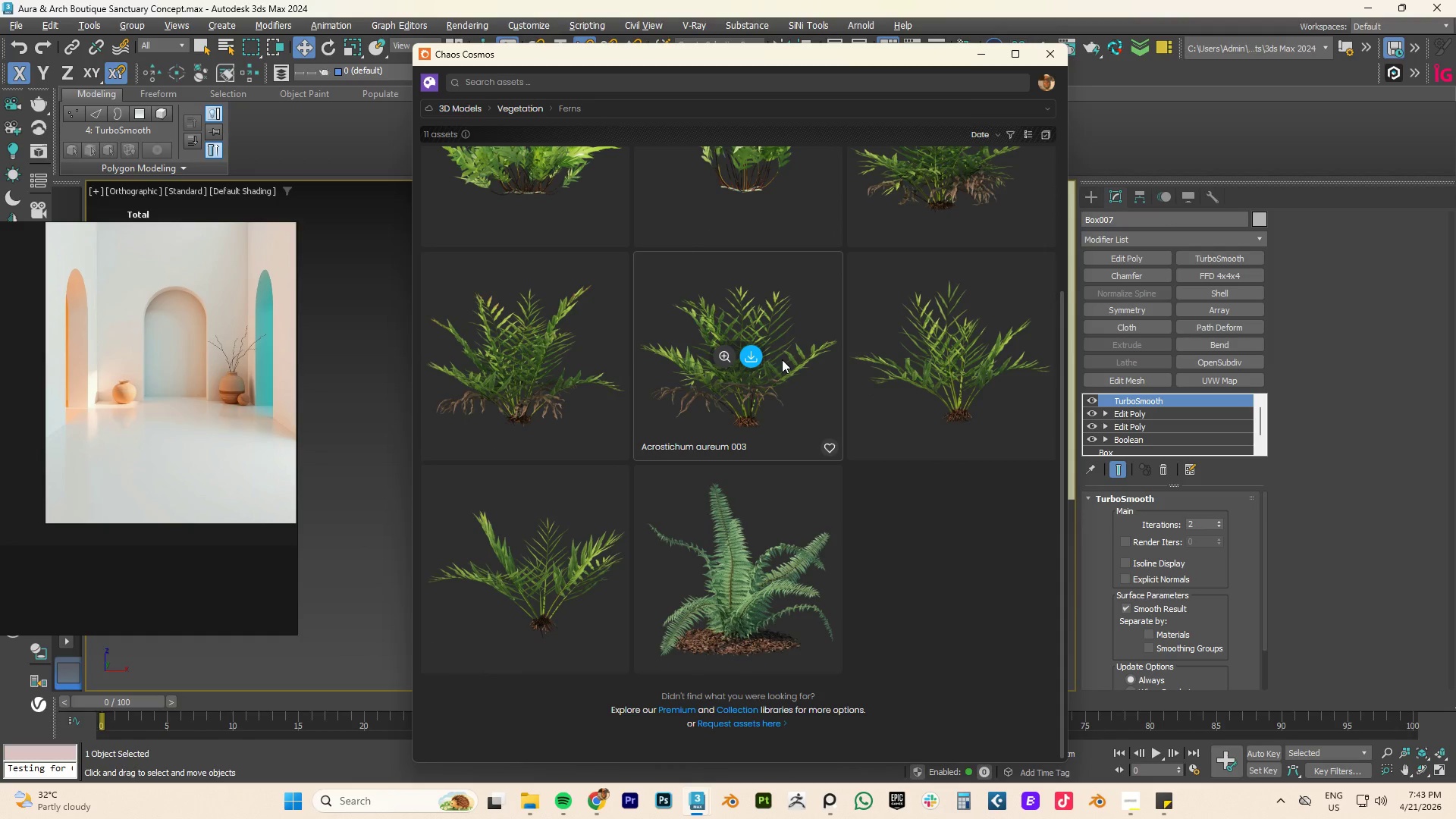 
scroll: coordinate [597, 316], scroll_direction: up, amount: 4.0
 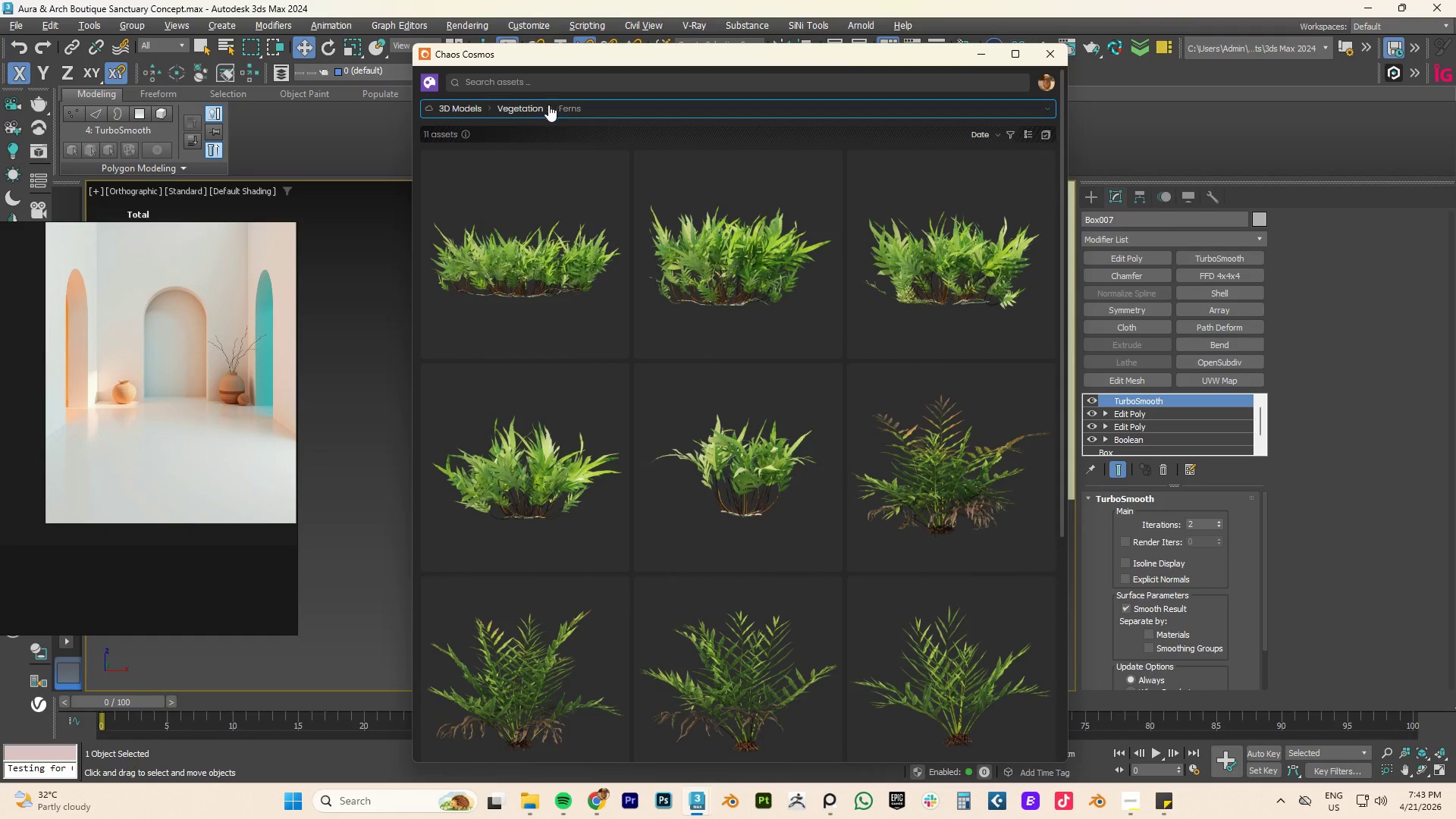 
left_click([523, 107])
 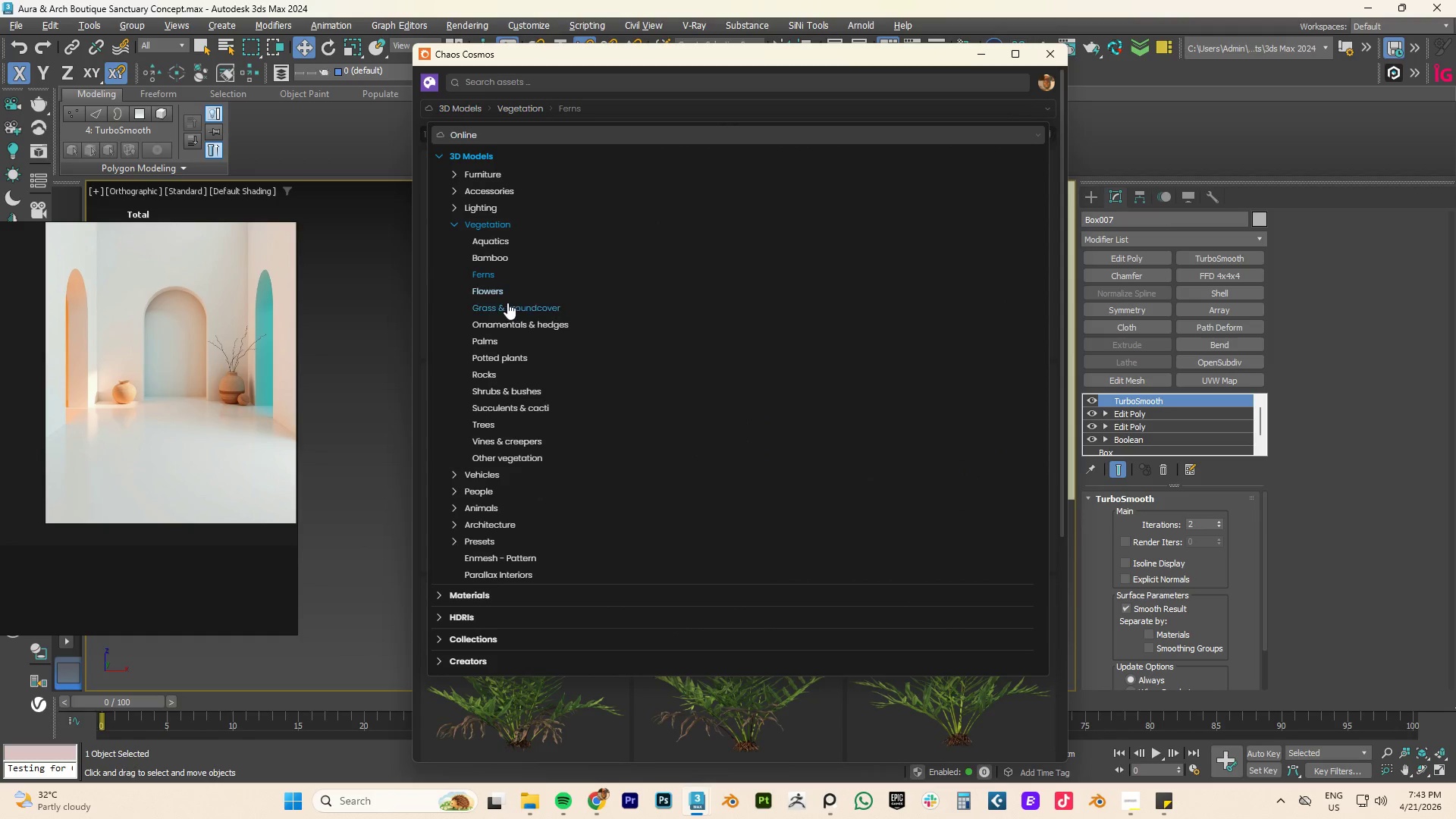 
wait(6.06)
 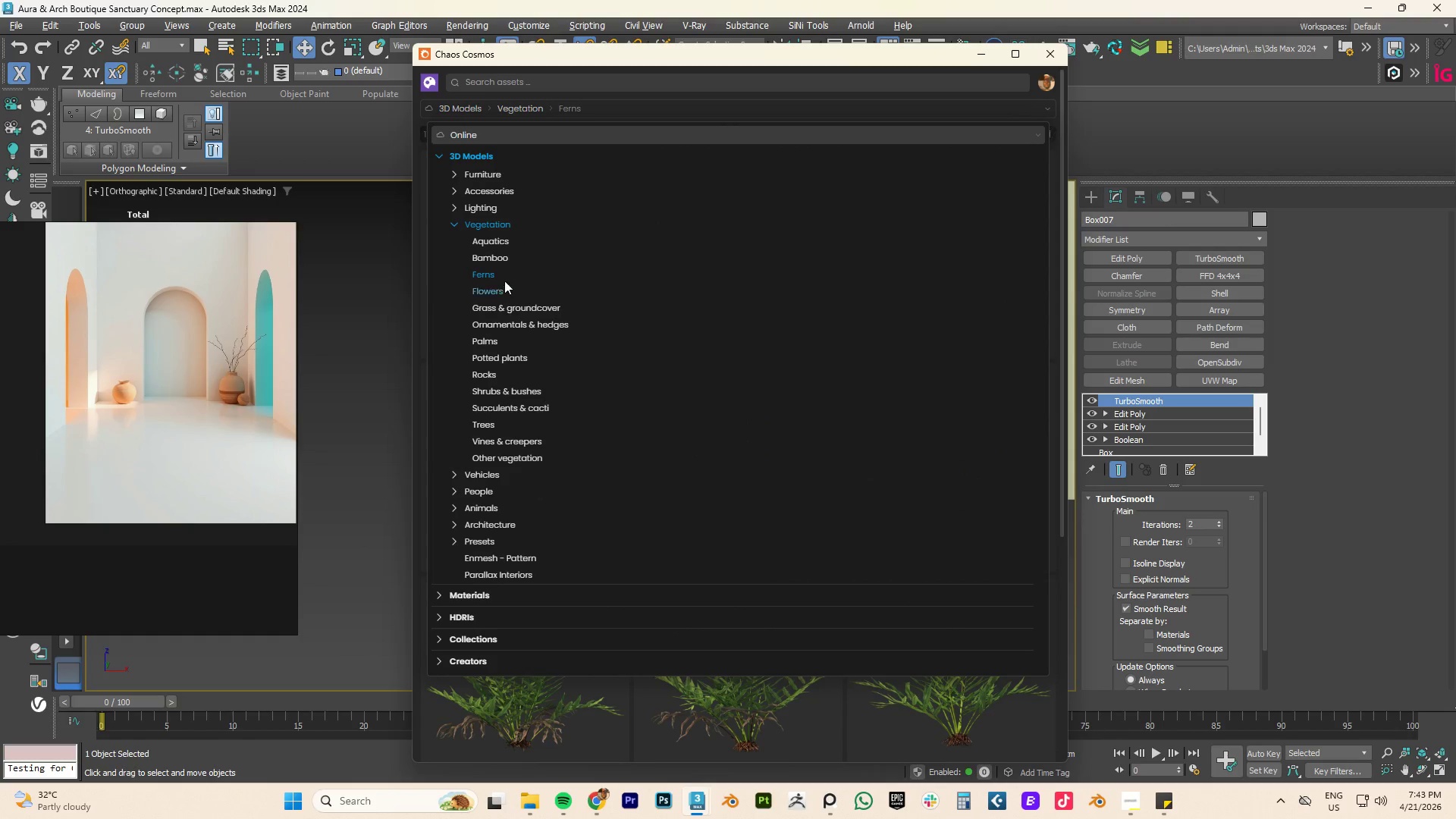 
left_click([535, 323])
 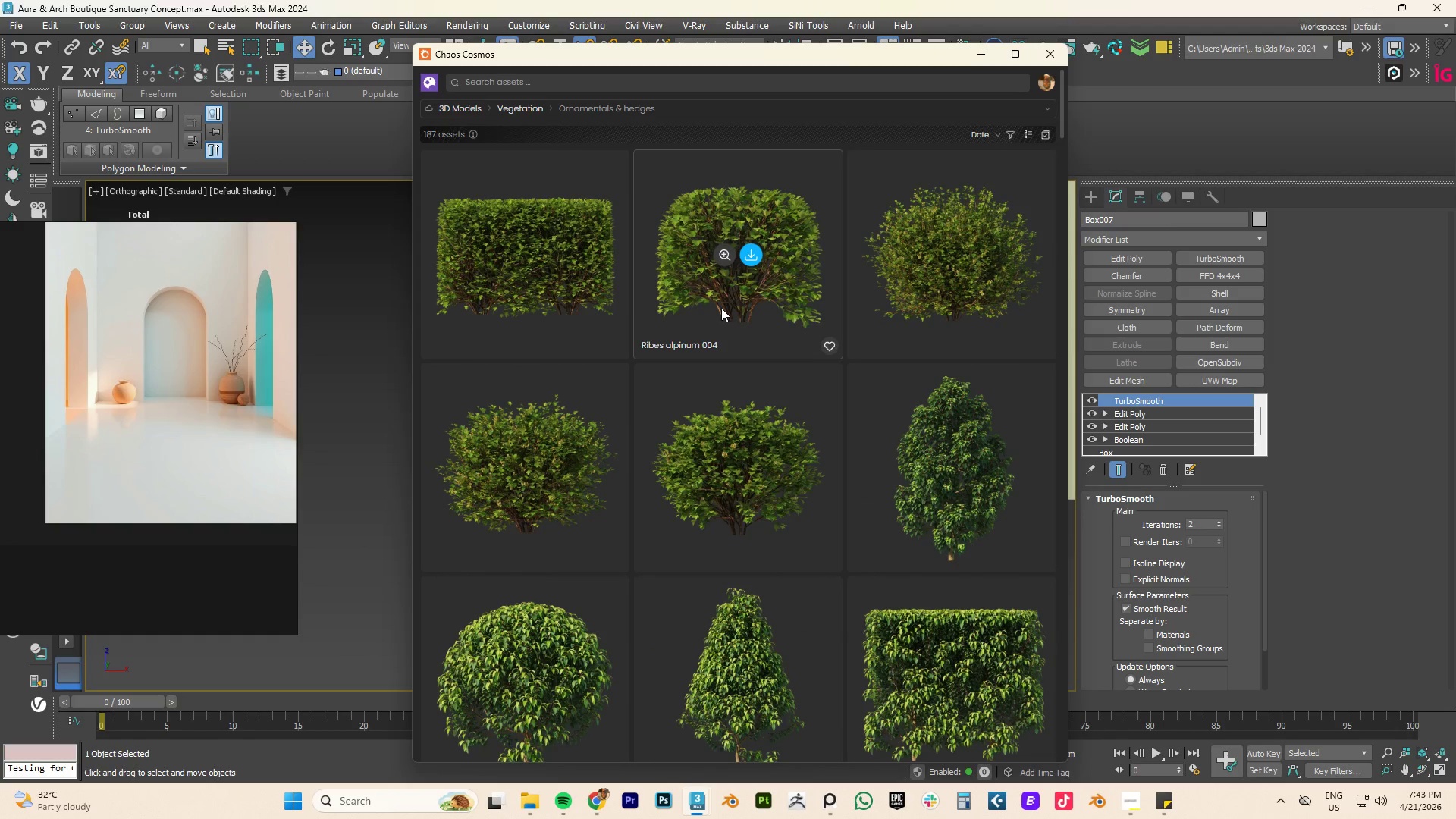 
scroll: coordinate [695, 309], scroll_direction: down, amount: 28.0
 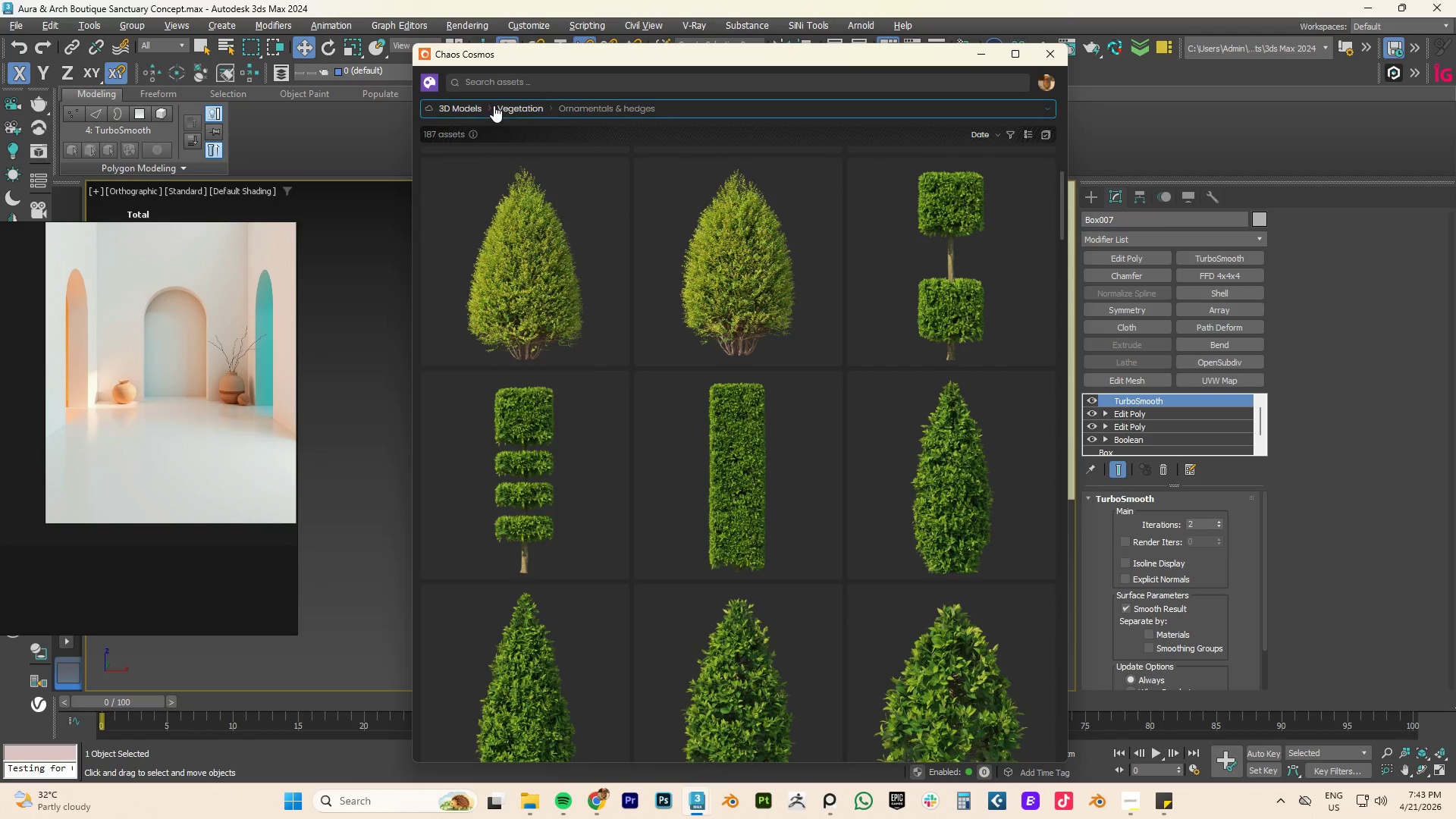 
left_click([509, 107])
 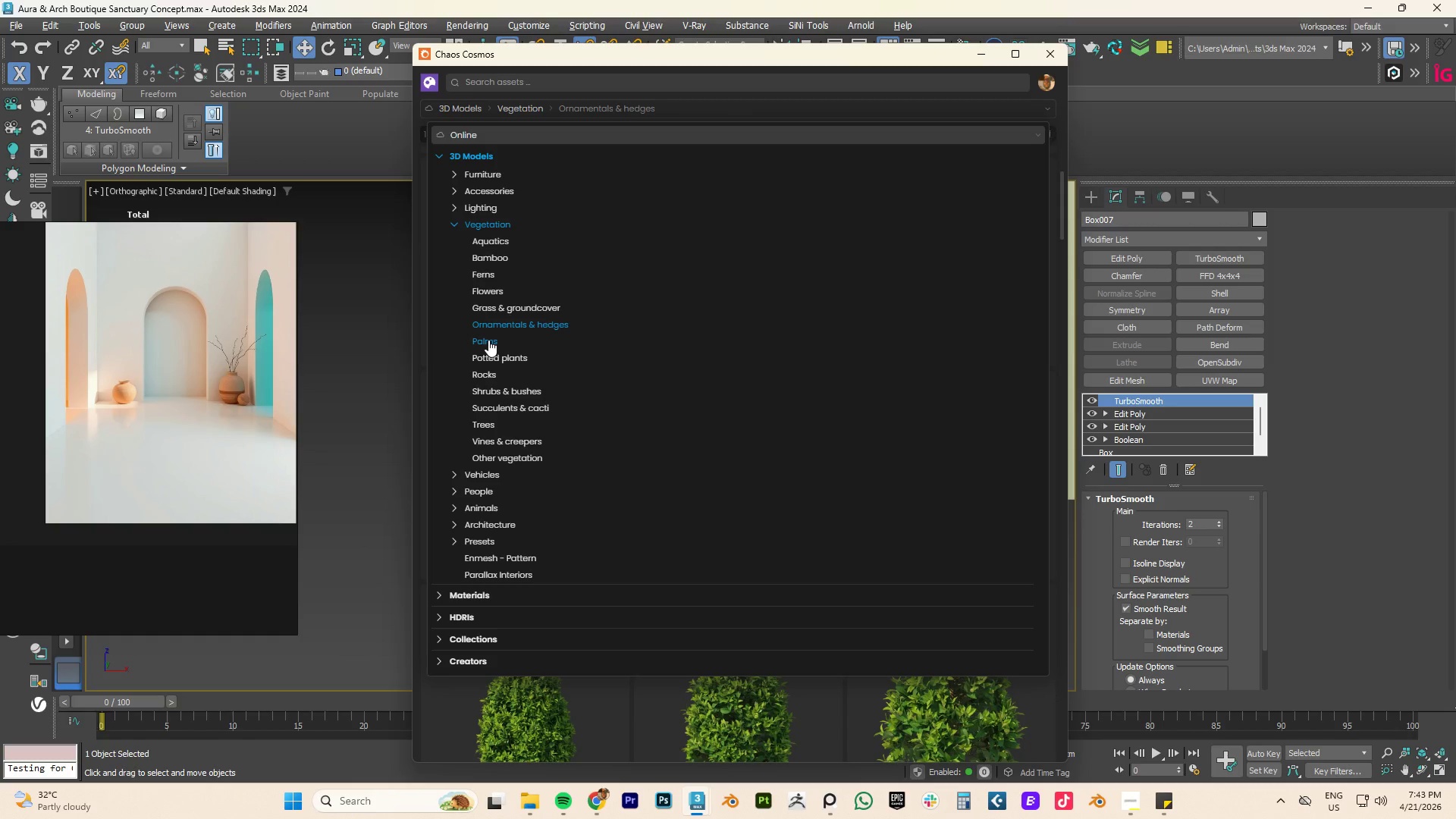 
wait(6.06)
 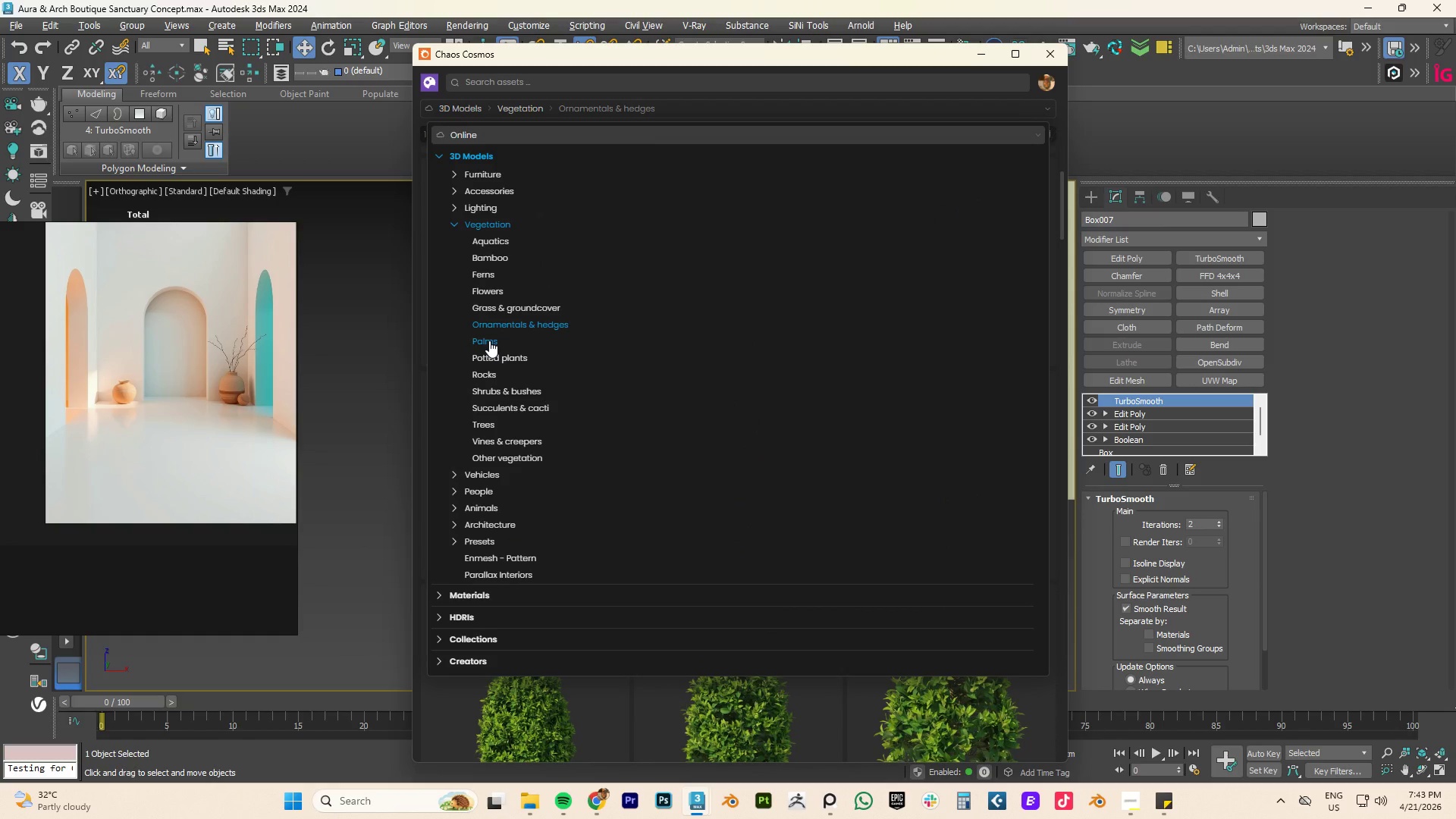 
left_click([494, 406])
 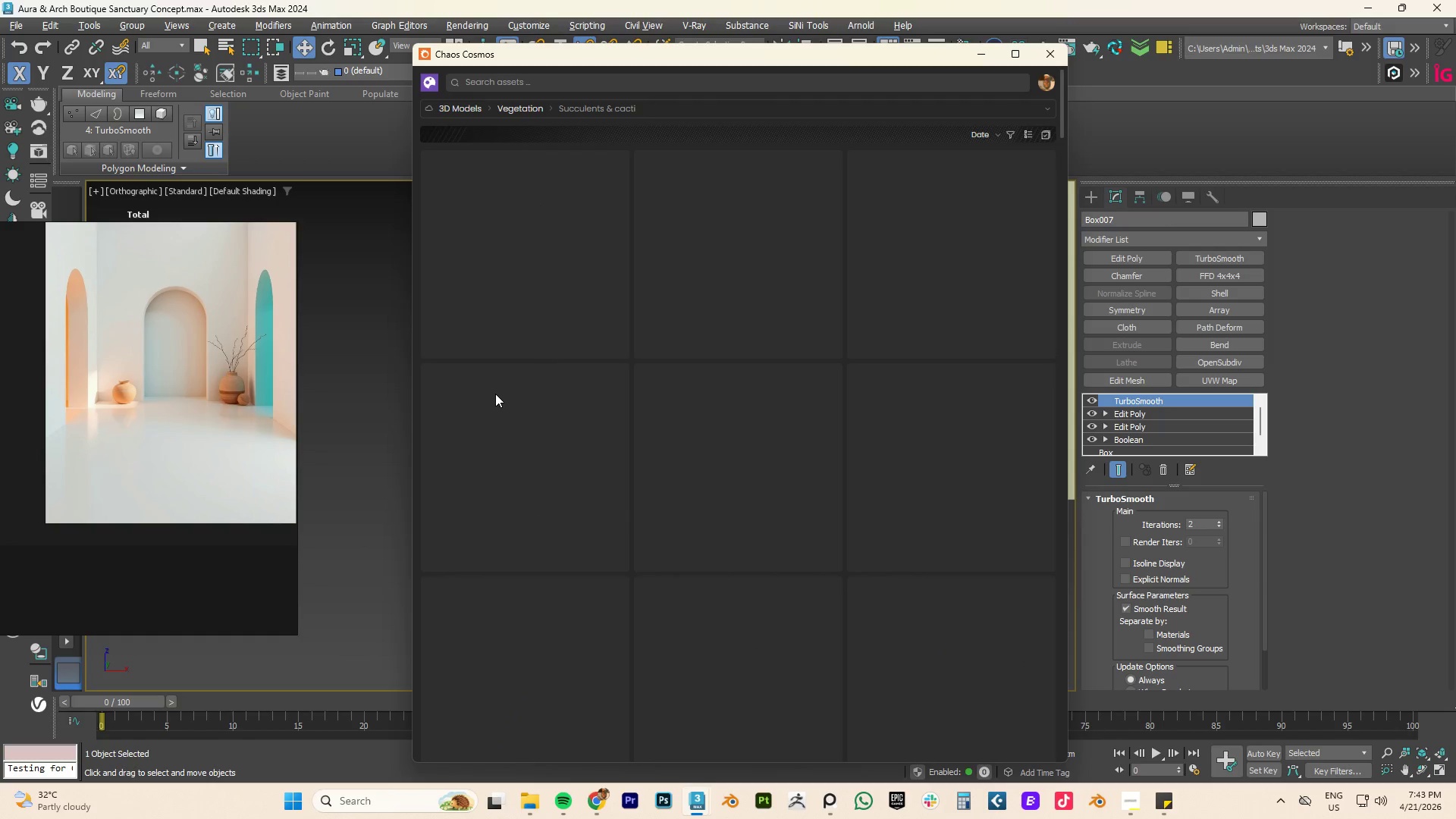 
mouse_move([651, 369])
 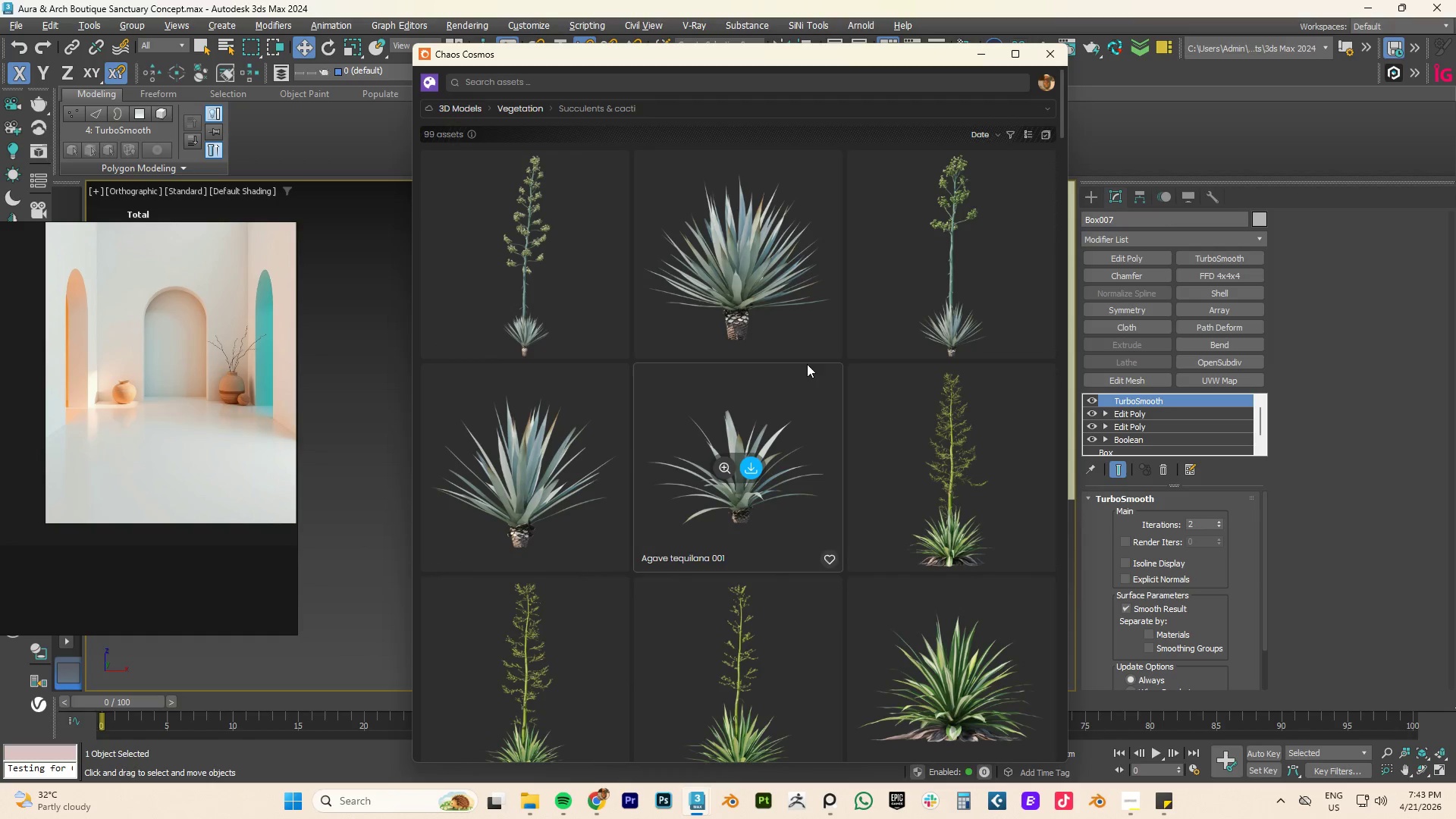 
scroll: coordinate [872, 431], scroll_direction: down, amount: 10.0
 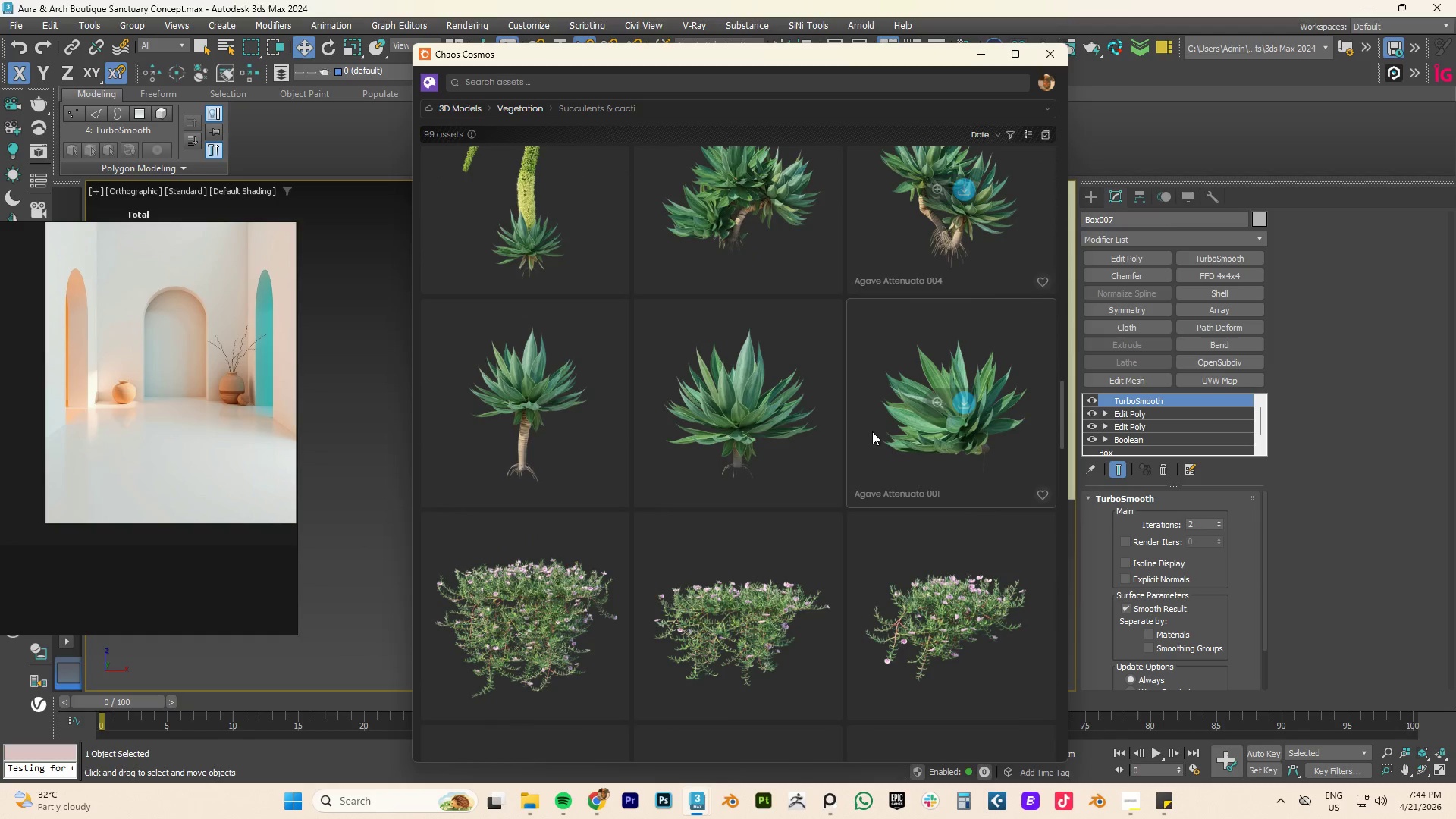 
scroll: coordinate [872, 431], scroll_direction: up, amount: 5.0
 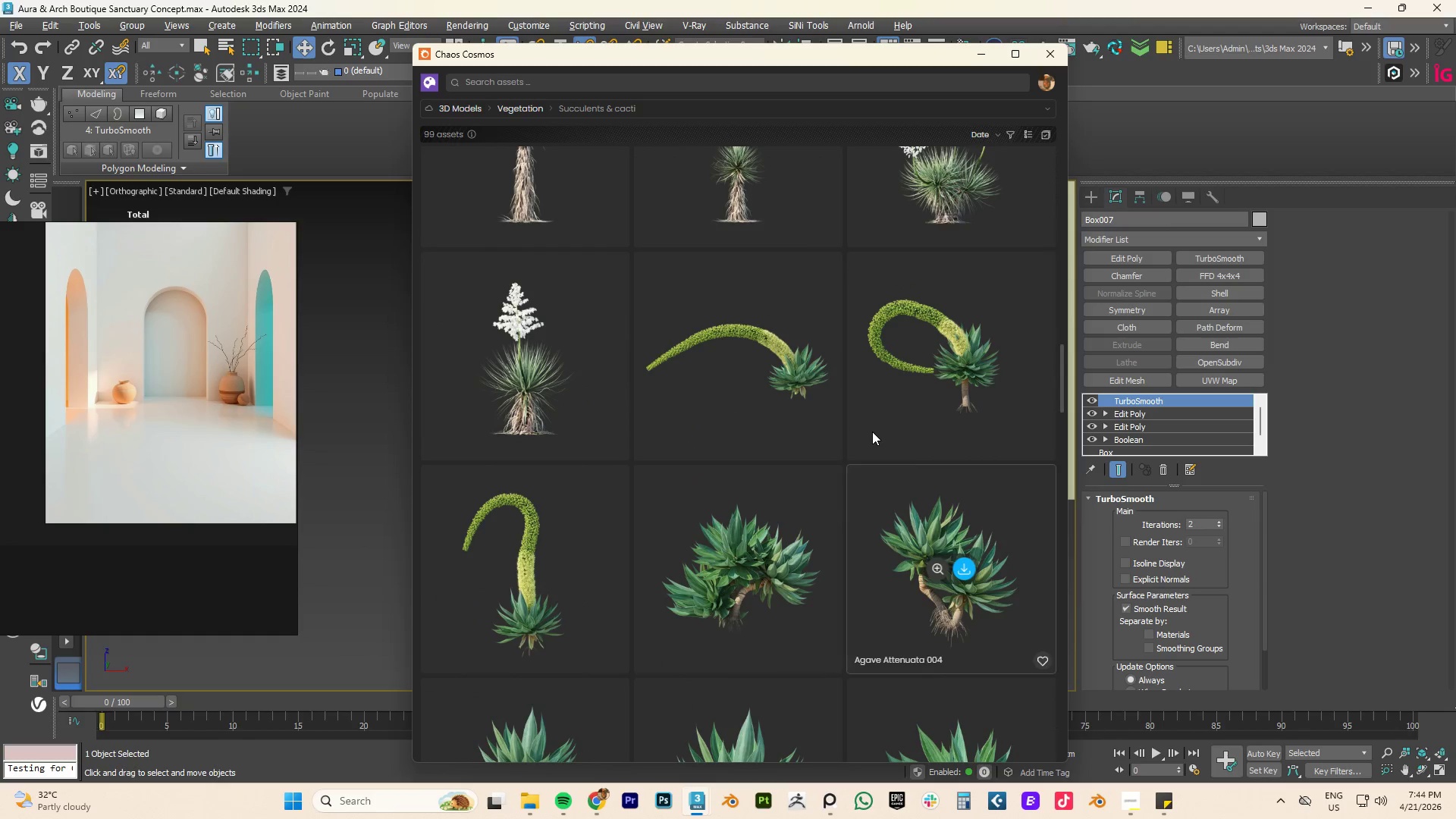 
scroll: coordinate [872, 431], scroll_direction: down, amount: 13.0
 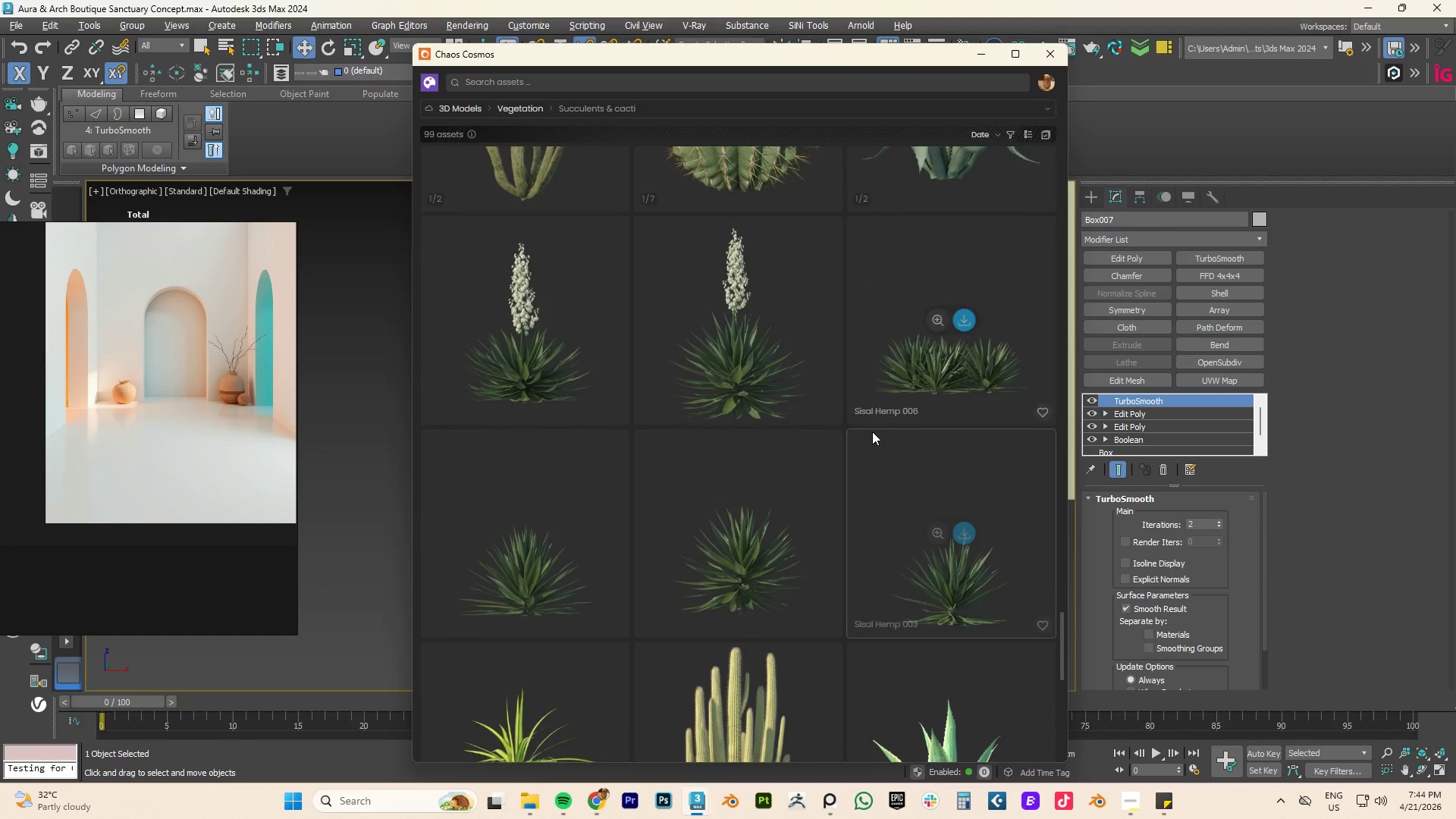 
scroll: coordinate [1034, 497], scroll_direction: up, amount: 97.0
 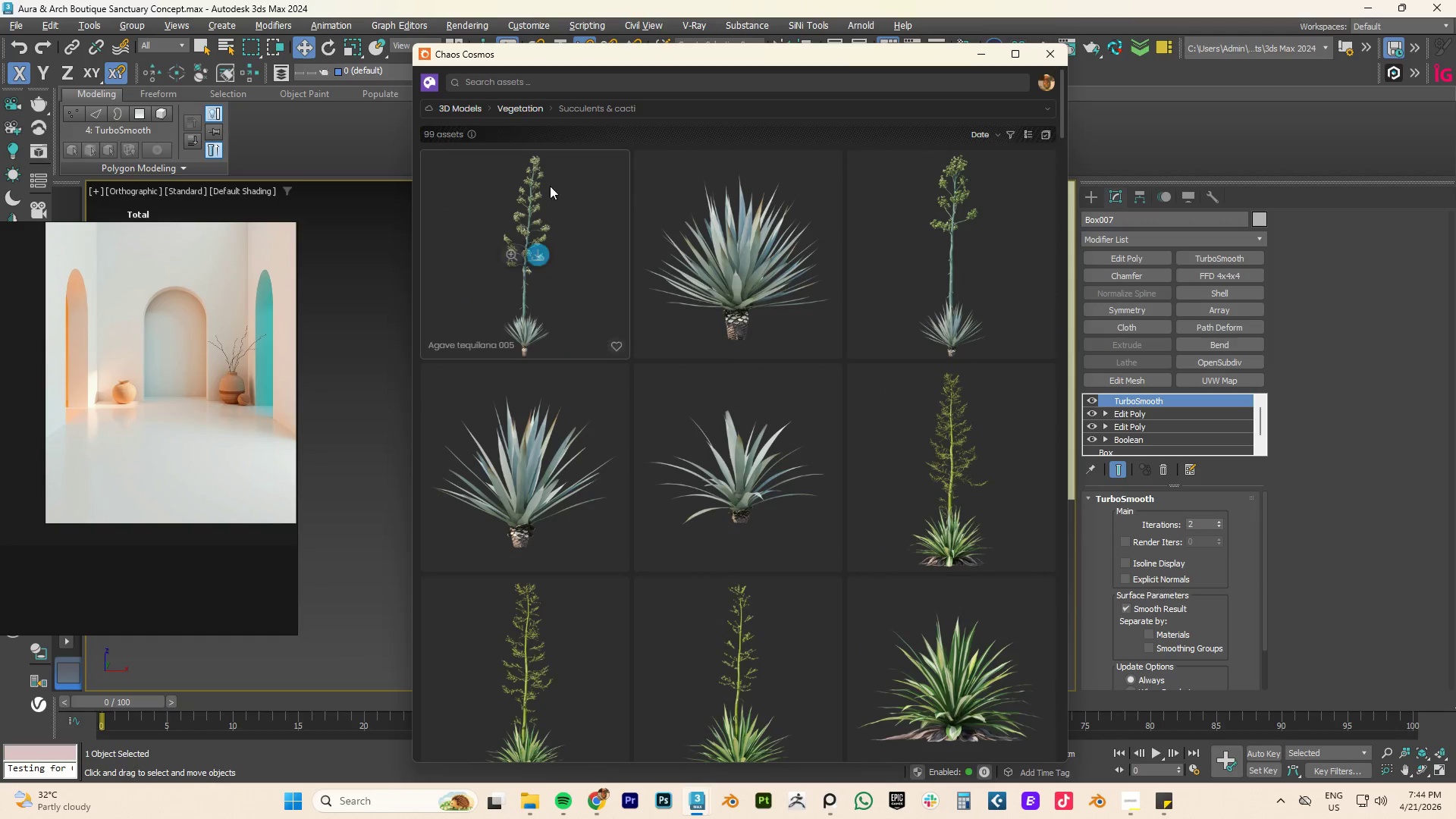 
left_click([513, 108])
 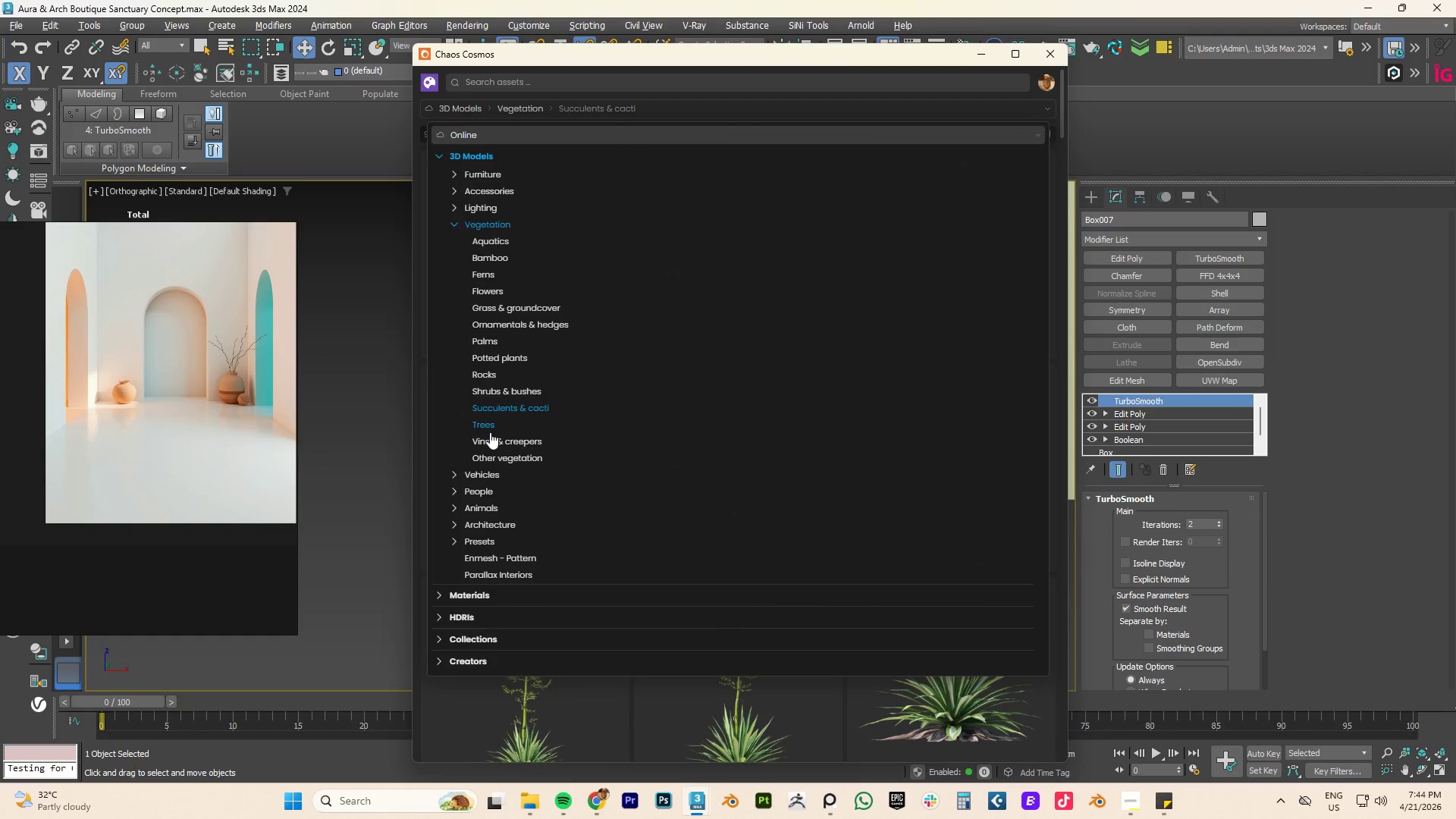 
left_click([483, 424])
 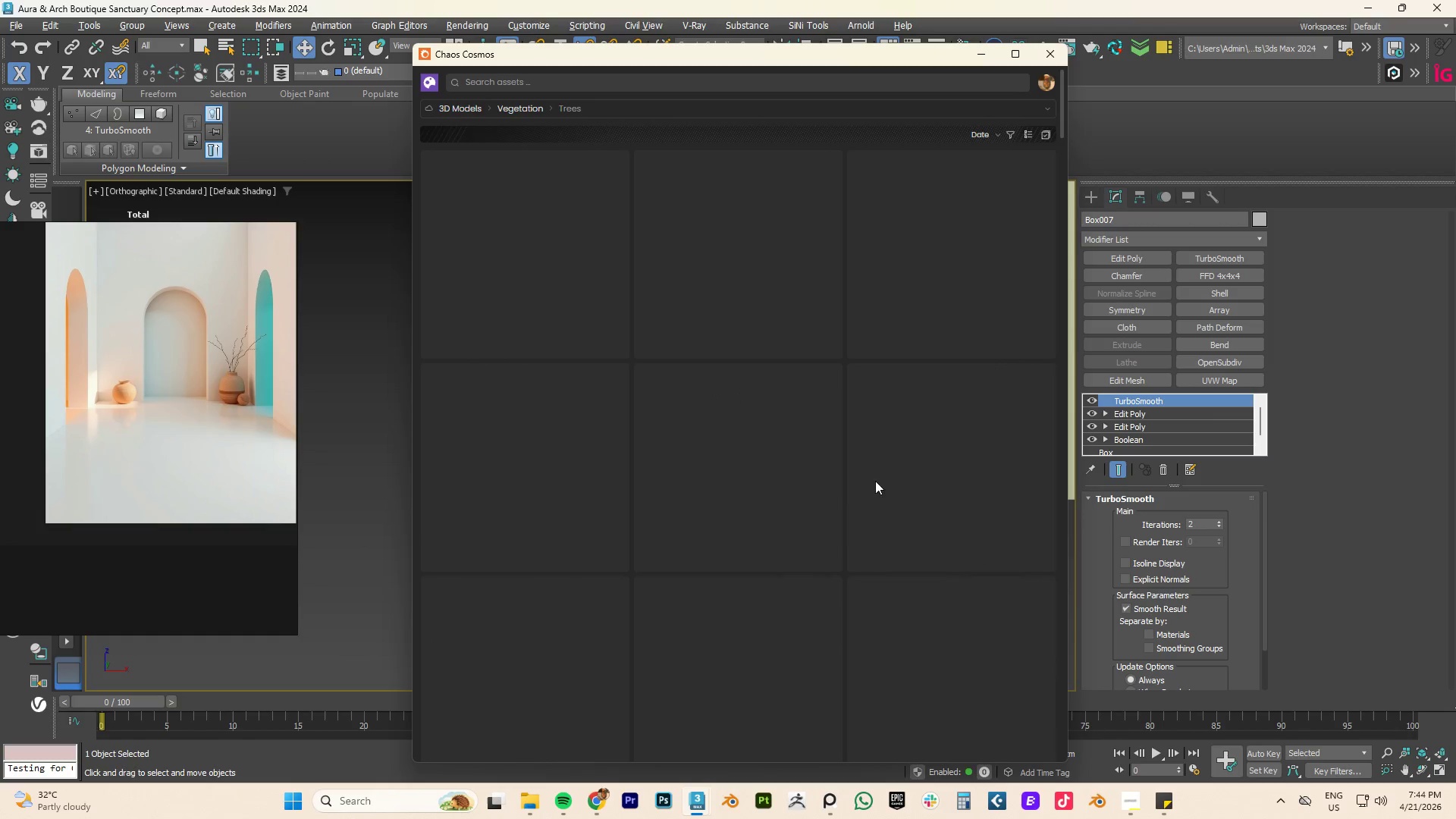 
scroll: coordinate [764, 507], scroll_direction: down, amount: 32.0
 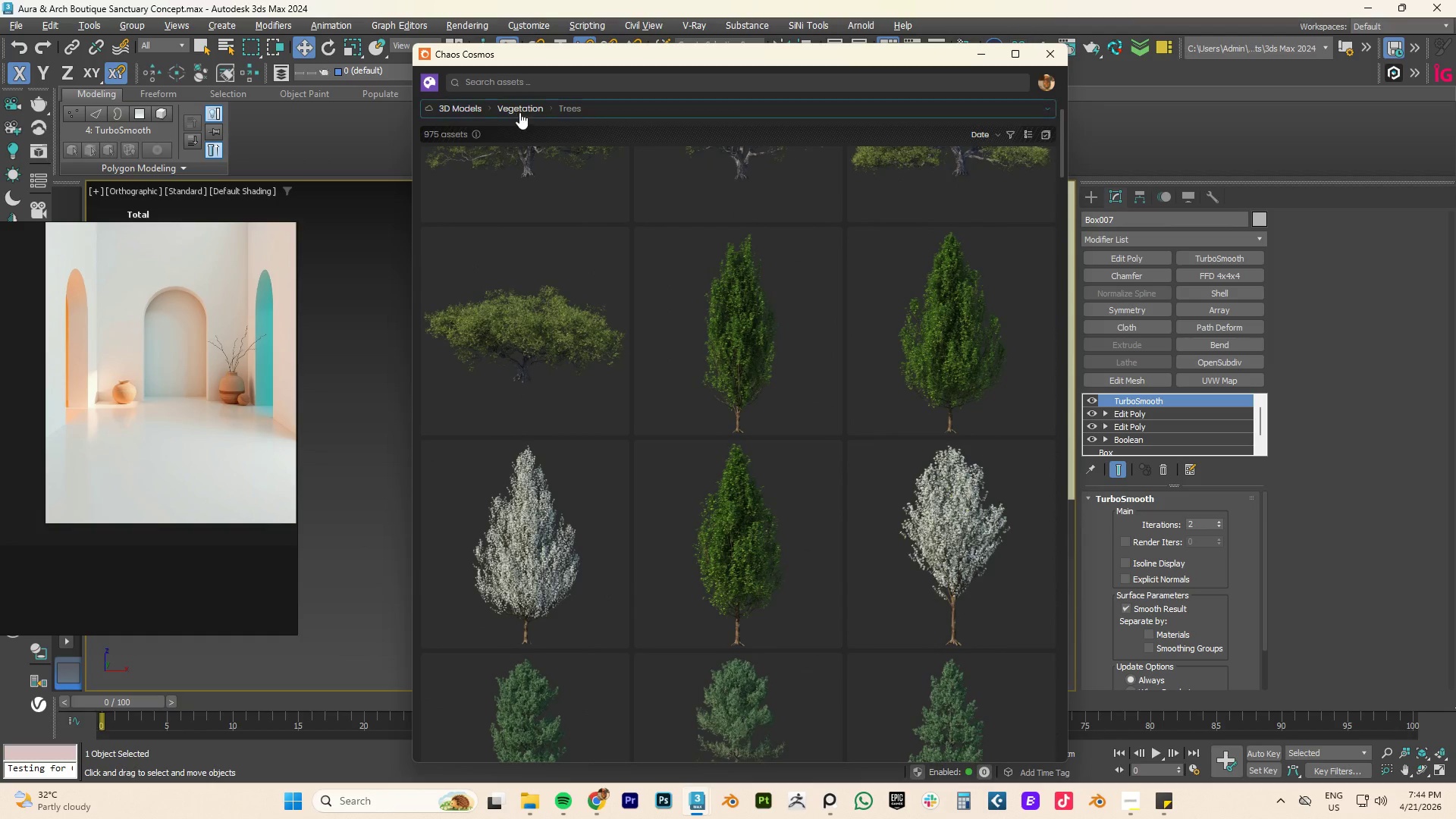 
left_click([516, 108])
 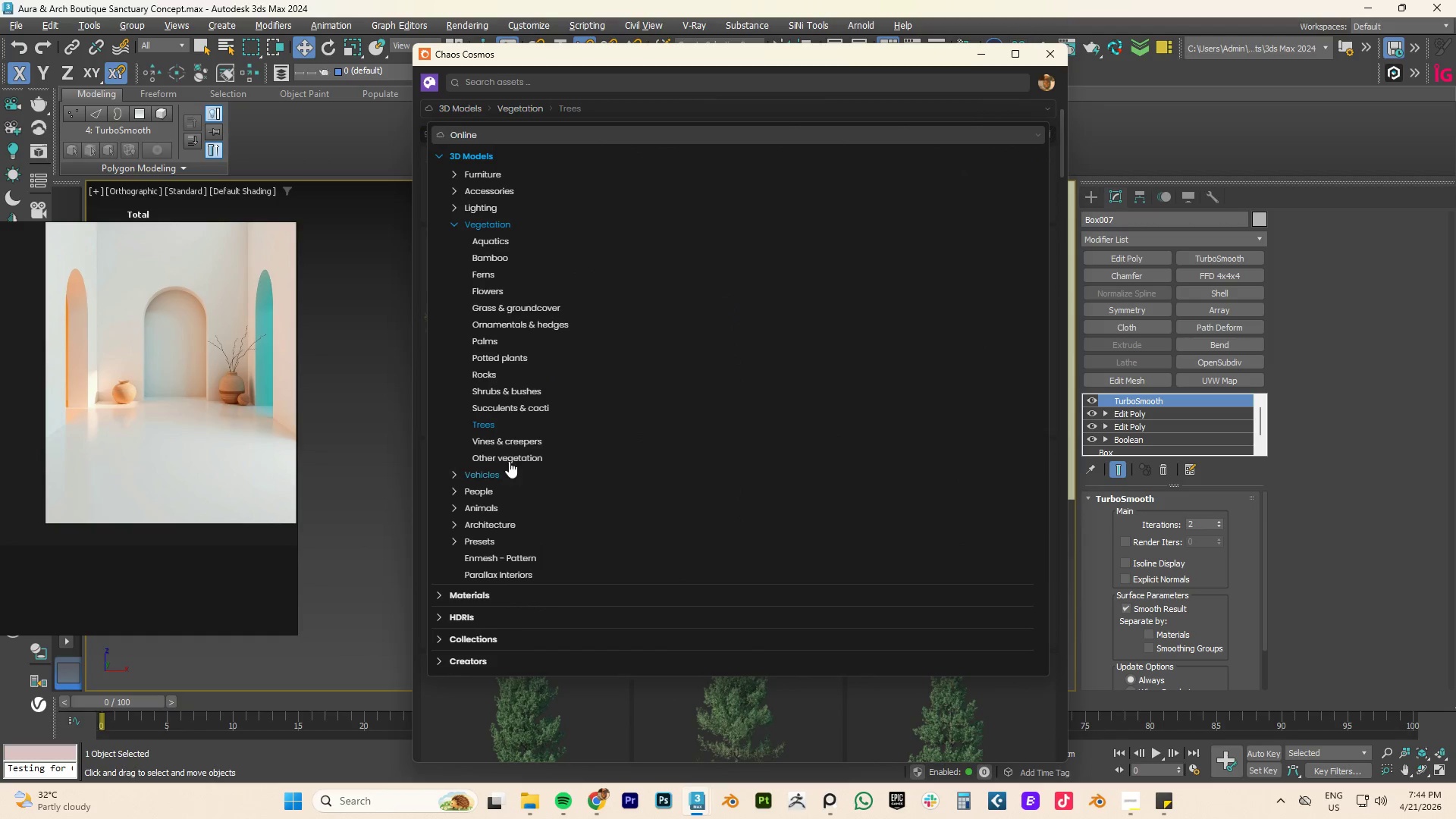 
left_click([499, 441])
 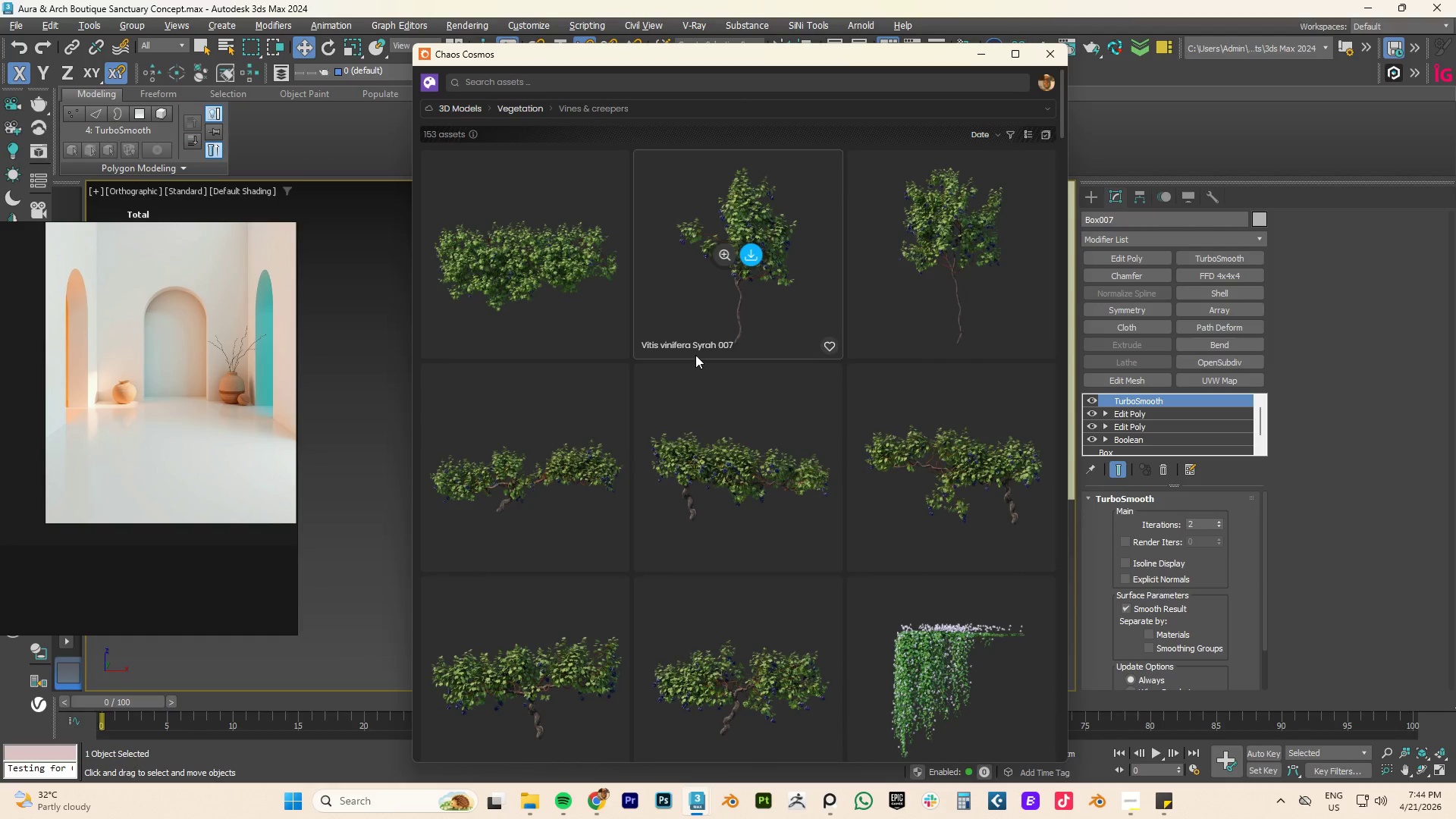 
scroll: coordinate [769, 467], scroll_direction: down, amount: 83.0
 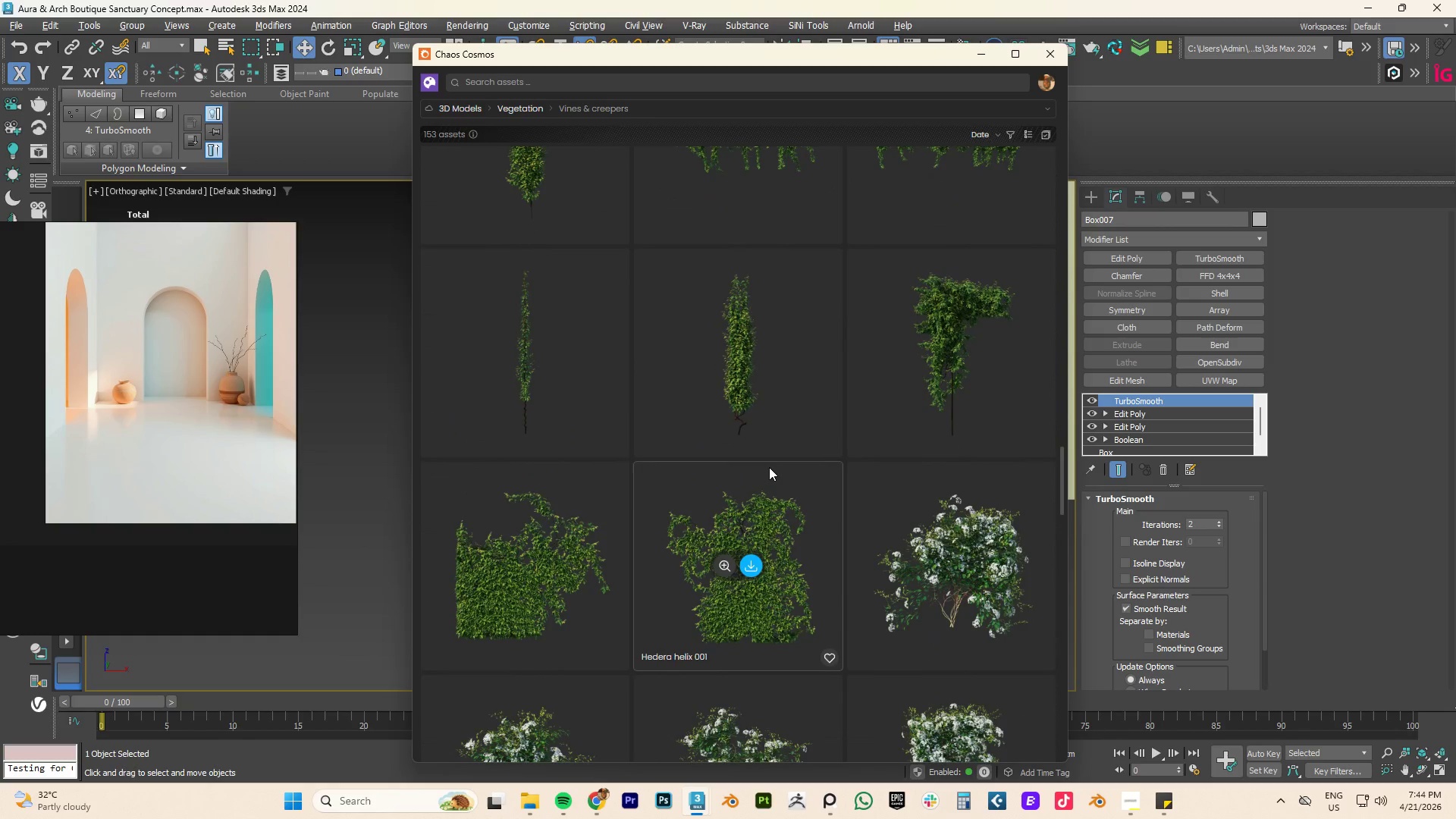 
scroll: coordinate [822, 567], scroll_direction: up, amount: 15.0
 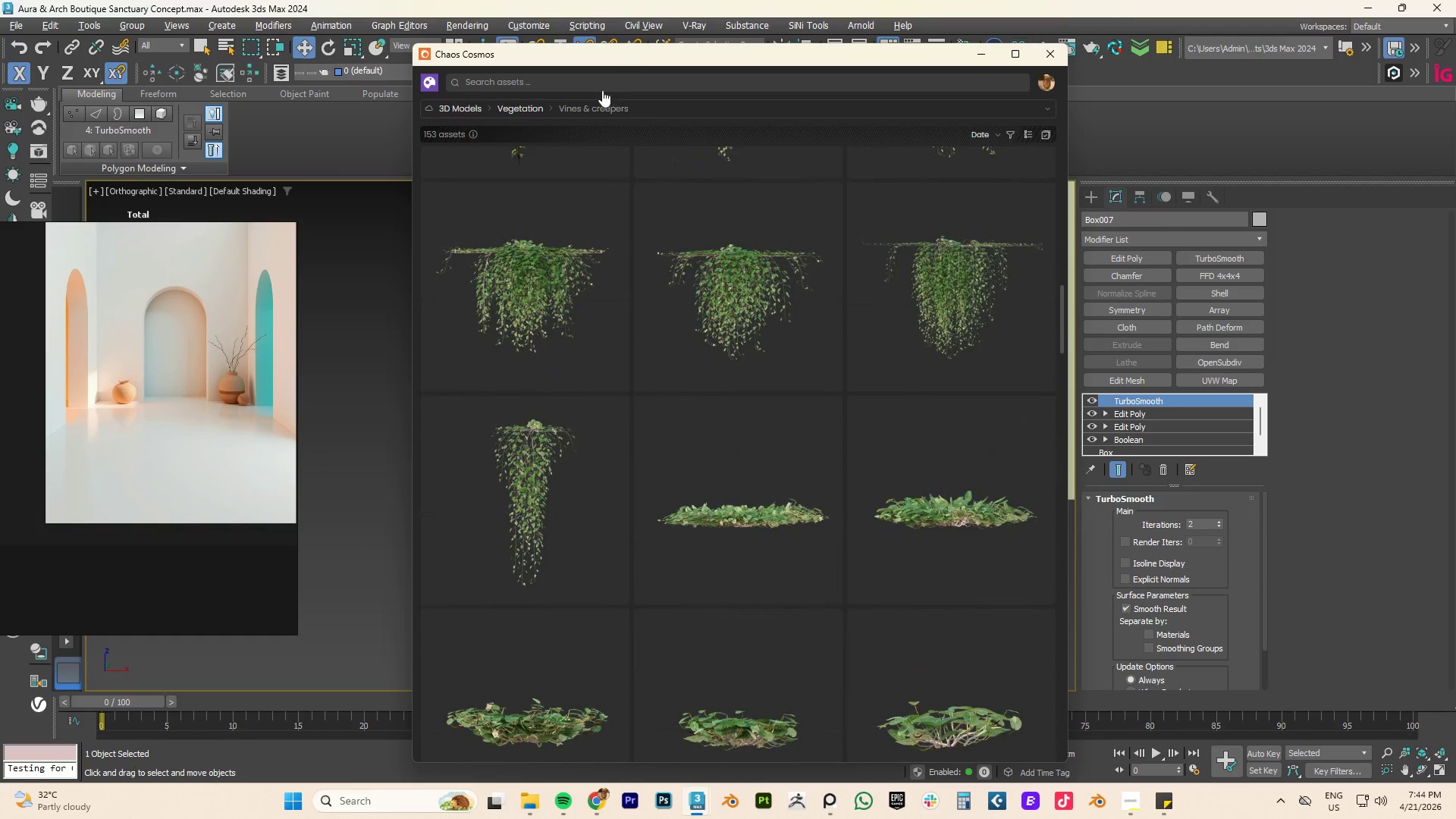 
left_click([584, 108])
 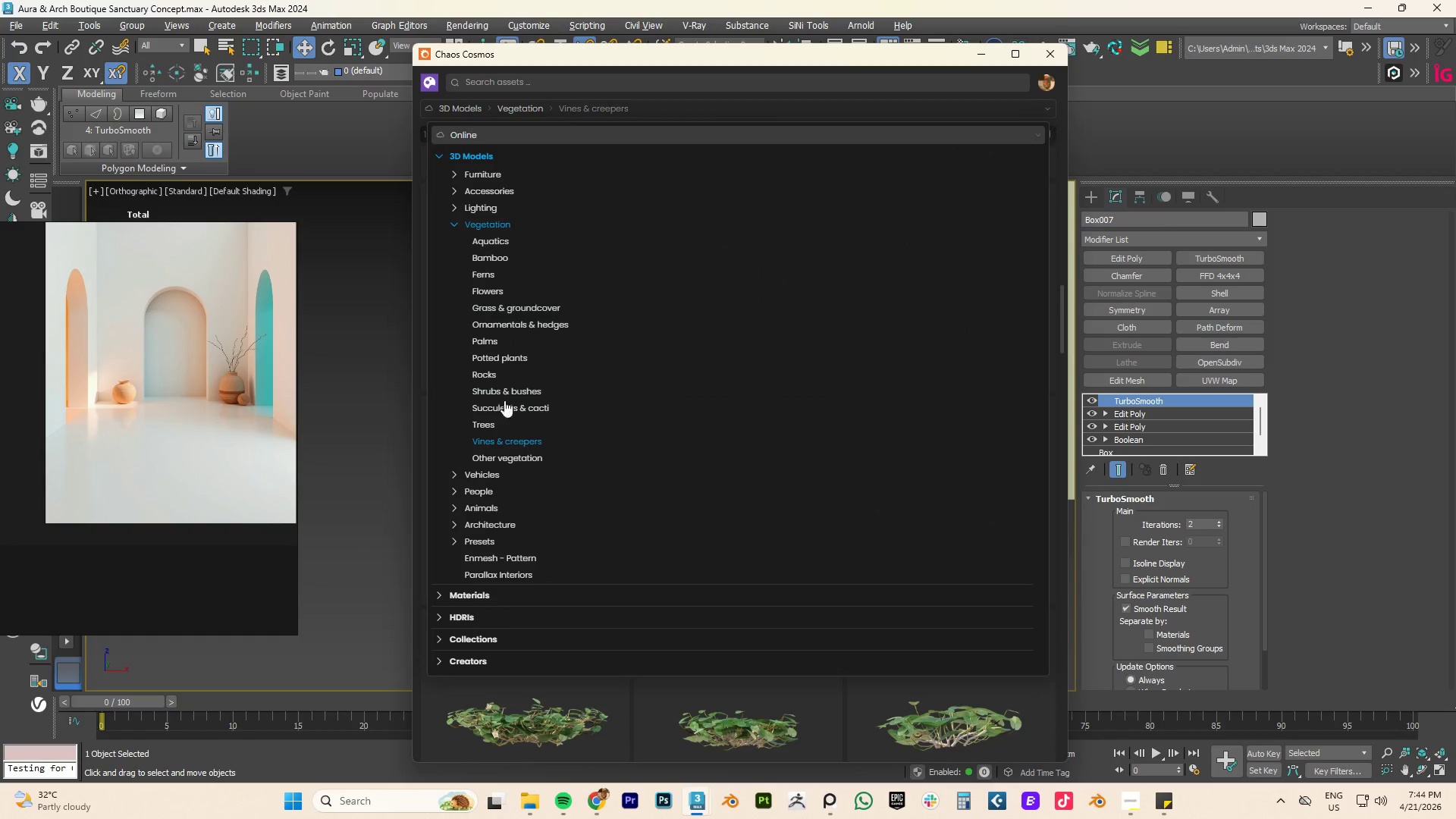 
left_click([491, 357])
 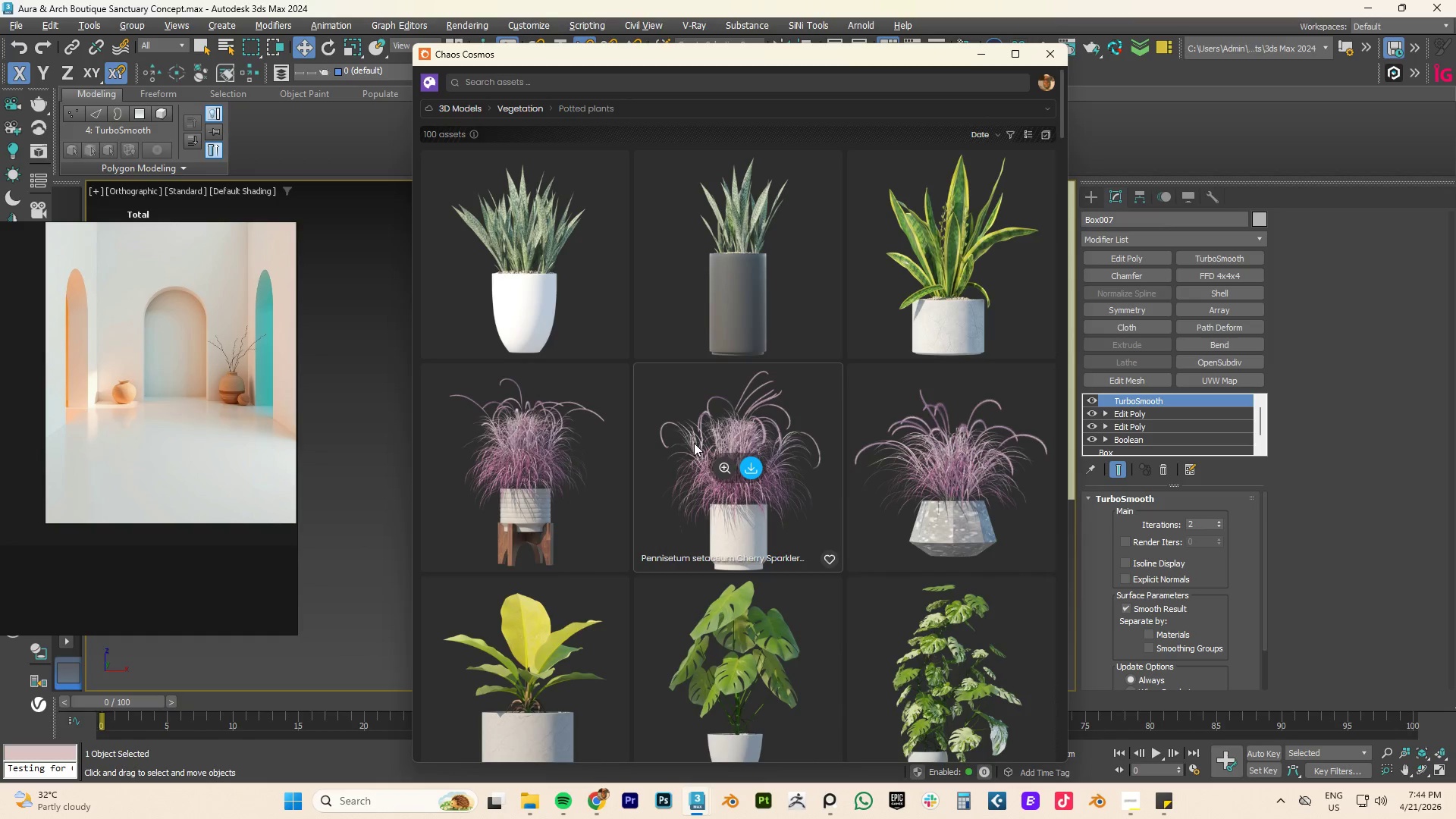 
scroll: coordinate [761, 435], scroll_direction: down, amount: 39.0
 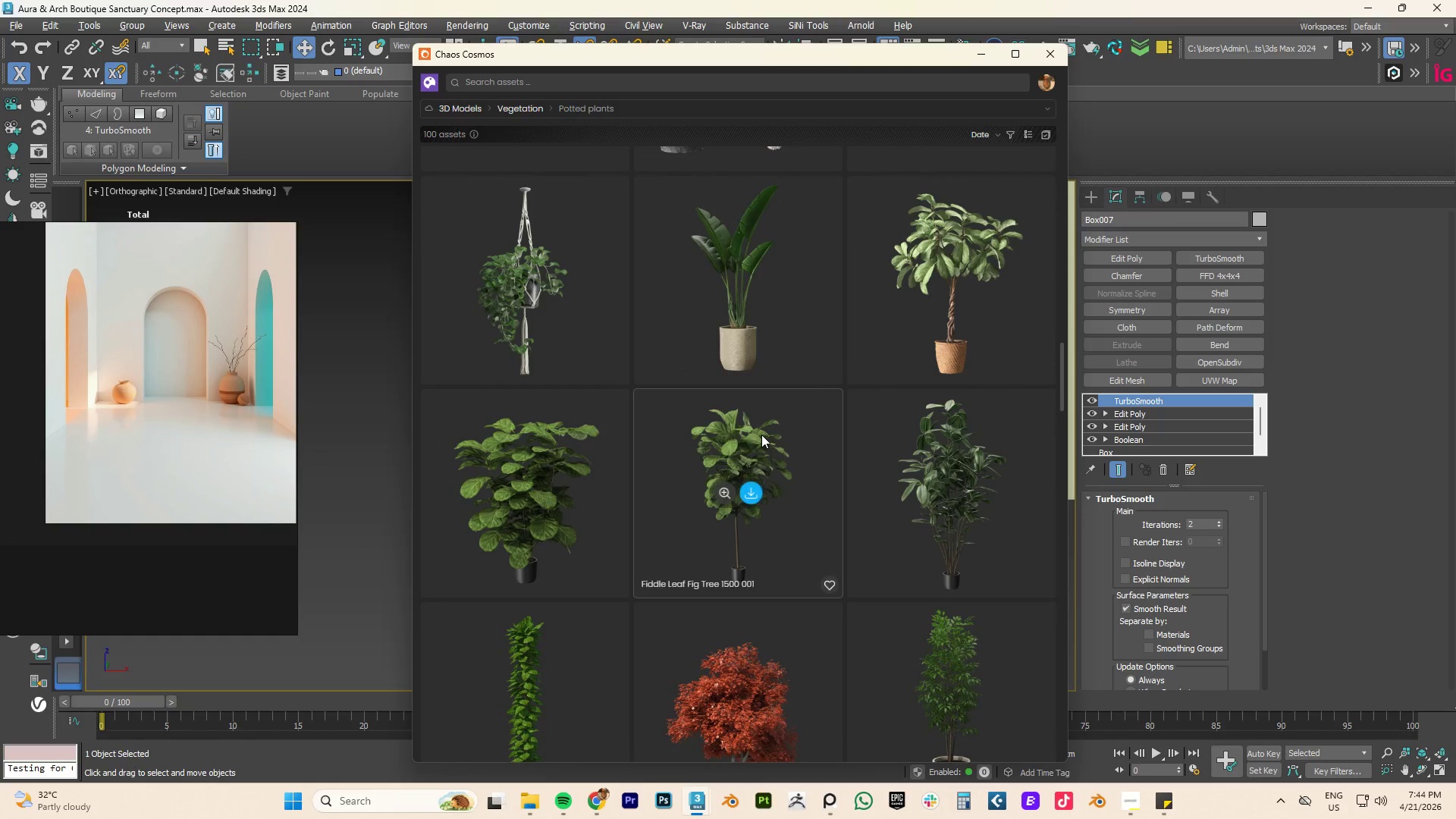 
scroll: coordinate [761, 434], scroll_direction: up, amount: 13.0
 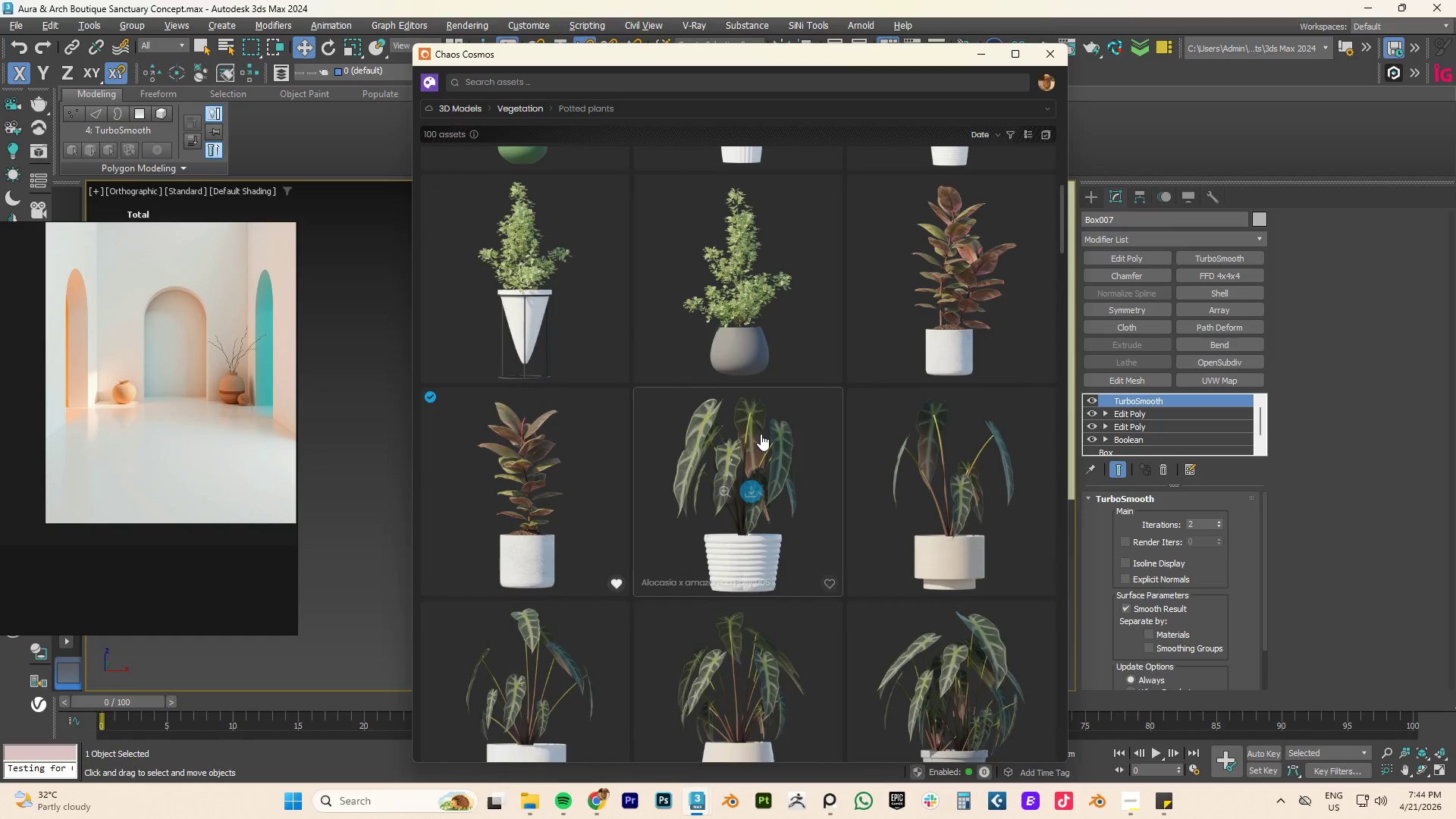 
scroll: coordinate [770, 450], scroll_direction: down, amount: 39.0
 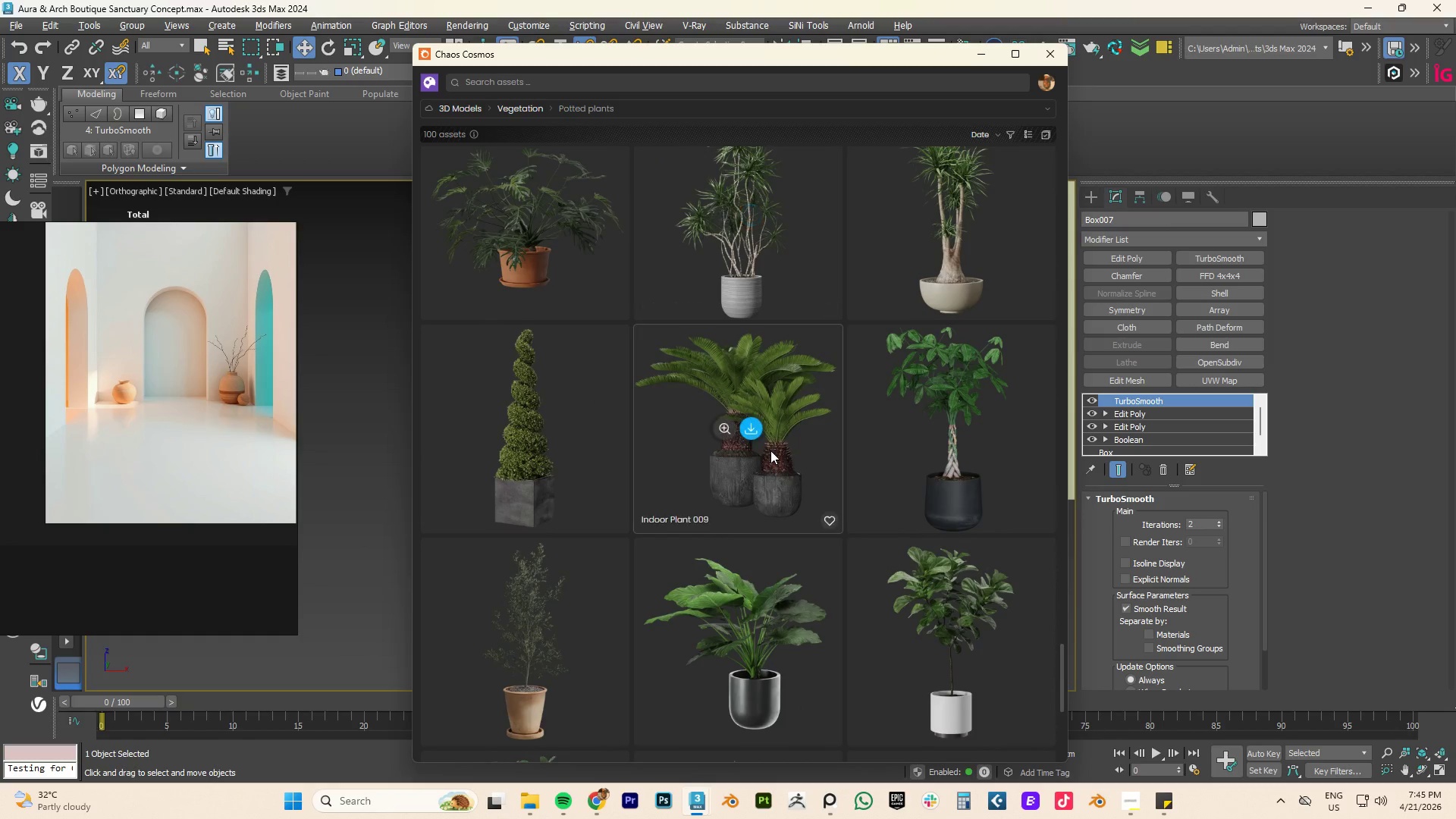 
scroll: coordinate [767, 445], scroll_direction: up, amount: 108.0
 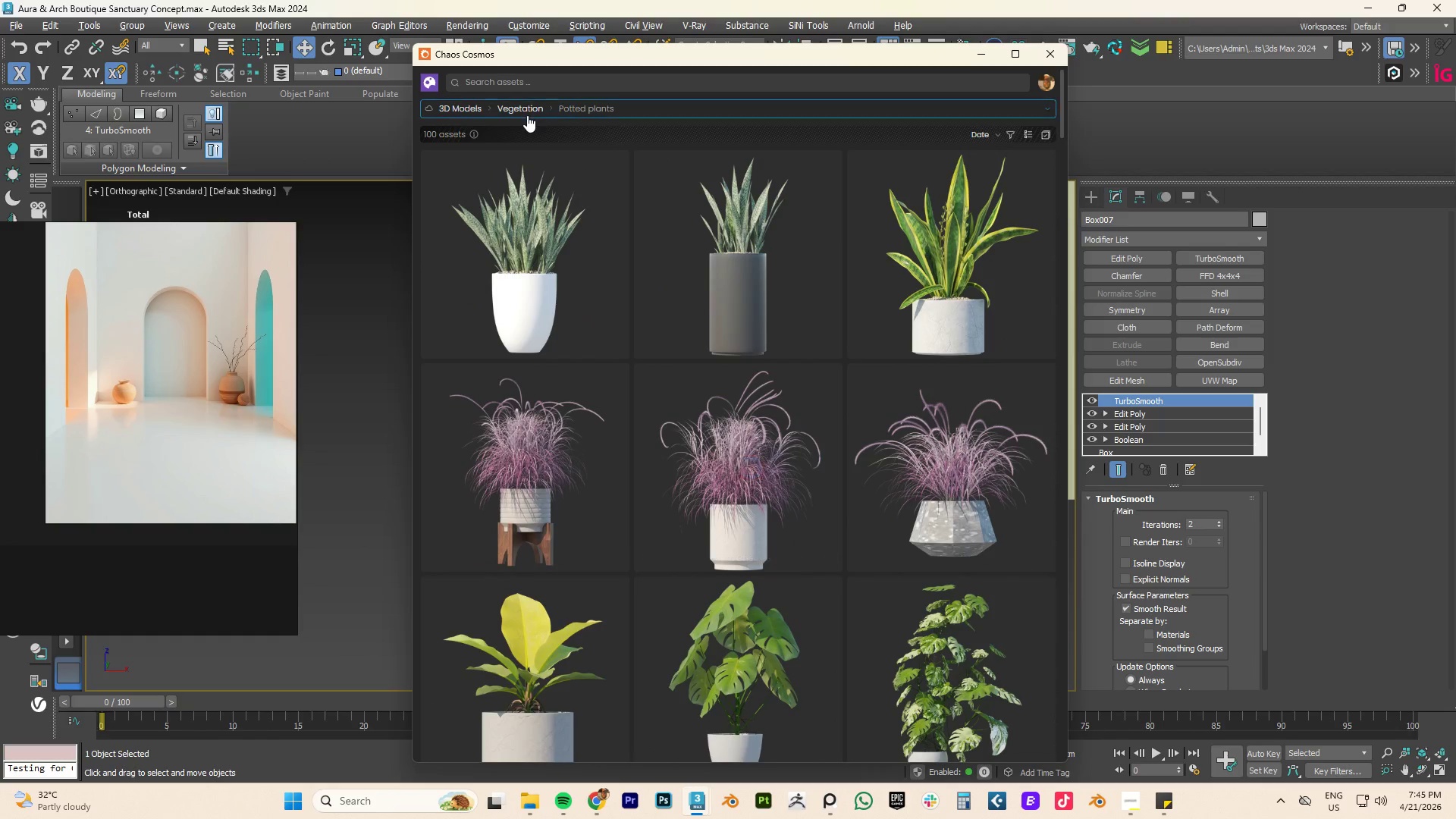 
left_click([526, 111])
 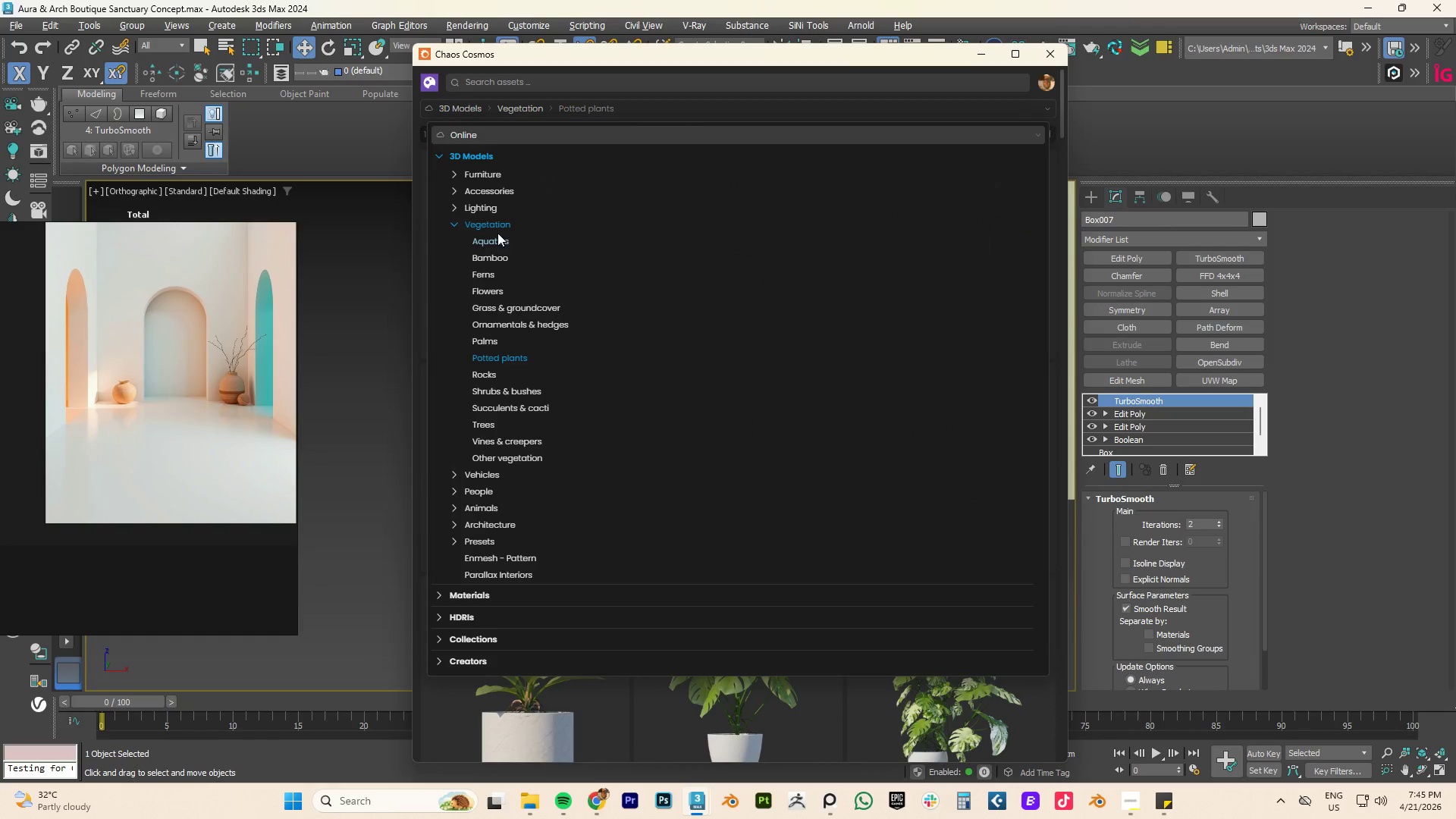 
left_click([494, 255])
 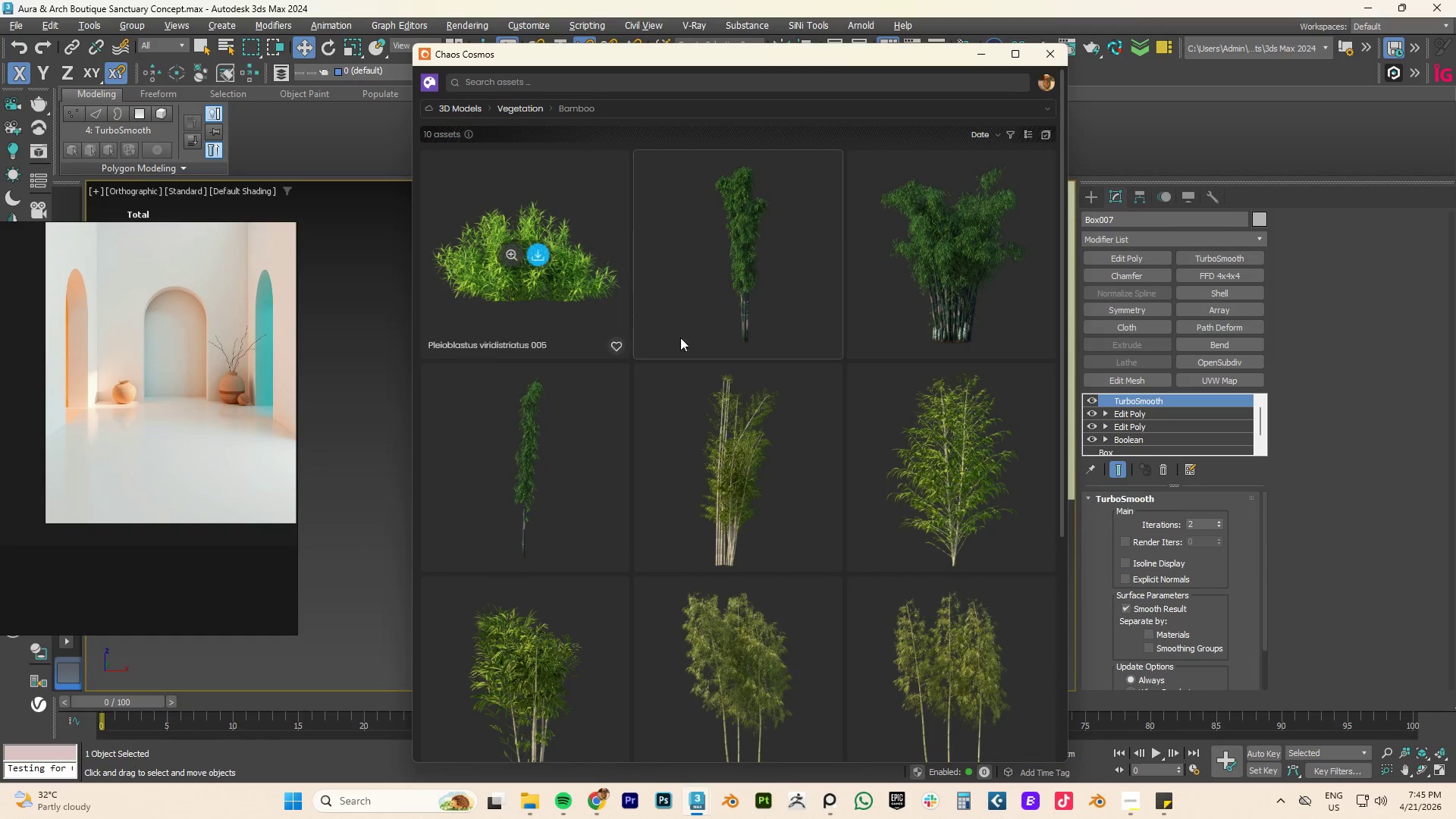 
scroll: coordinate [695, 344], scroll_direction: down, amount: 2.0
 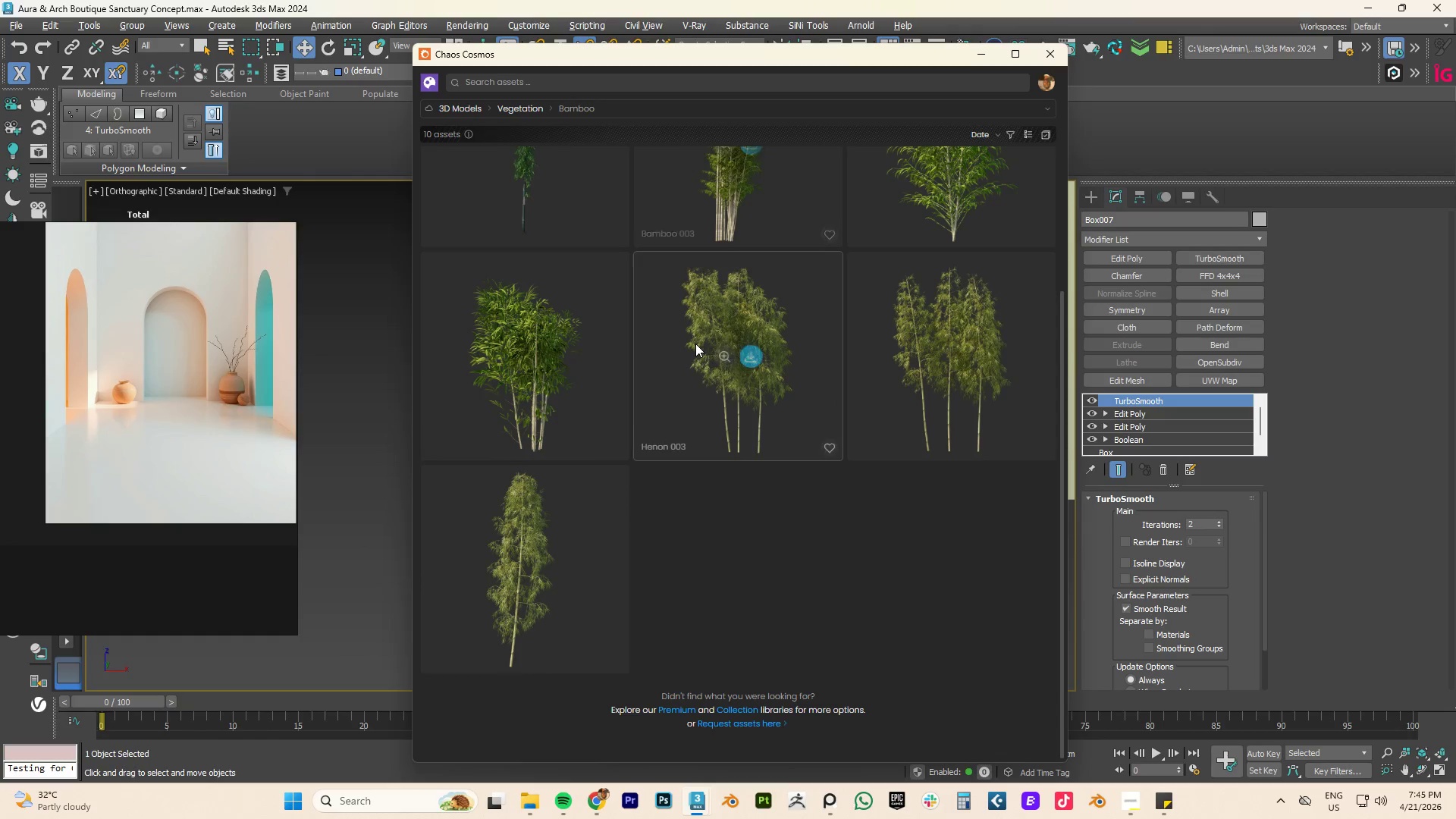 
scroll: coordinate [695, 343], scroll_direction: up, amount: 16.0
 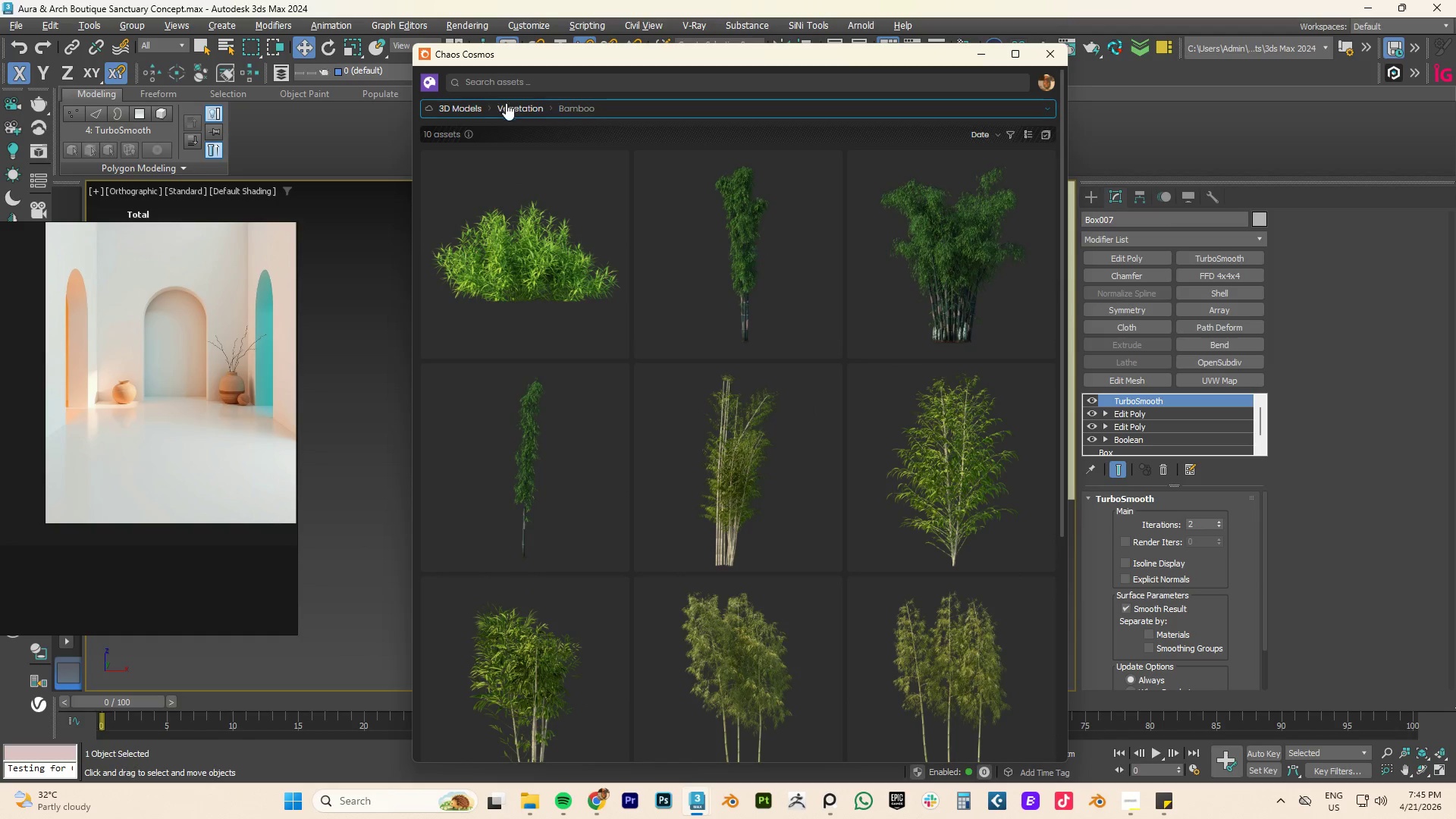 
left_click([523, 113])
 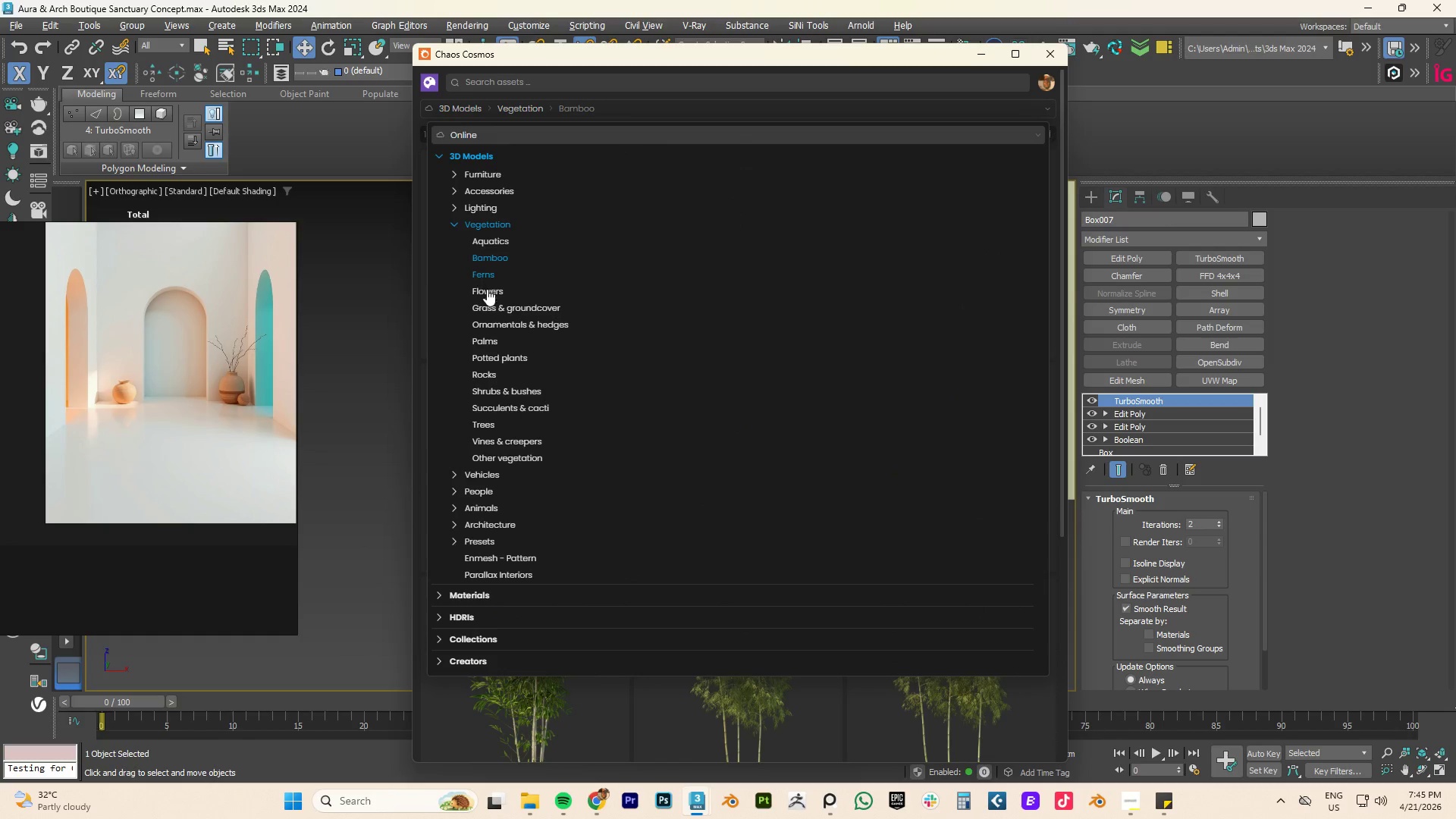 
left_click([482, 273])
 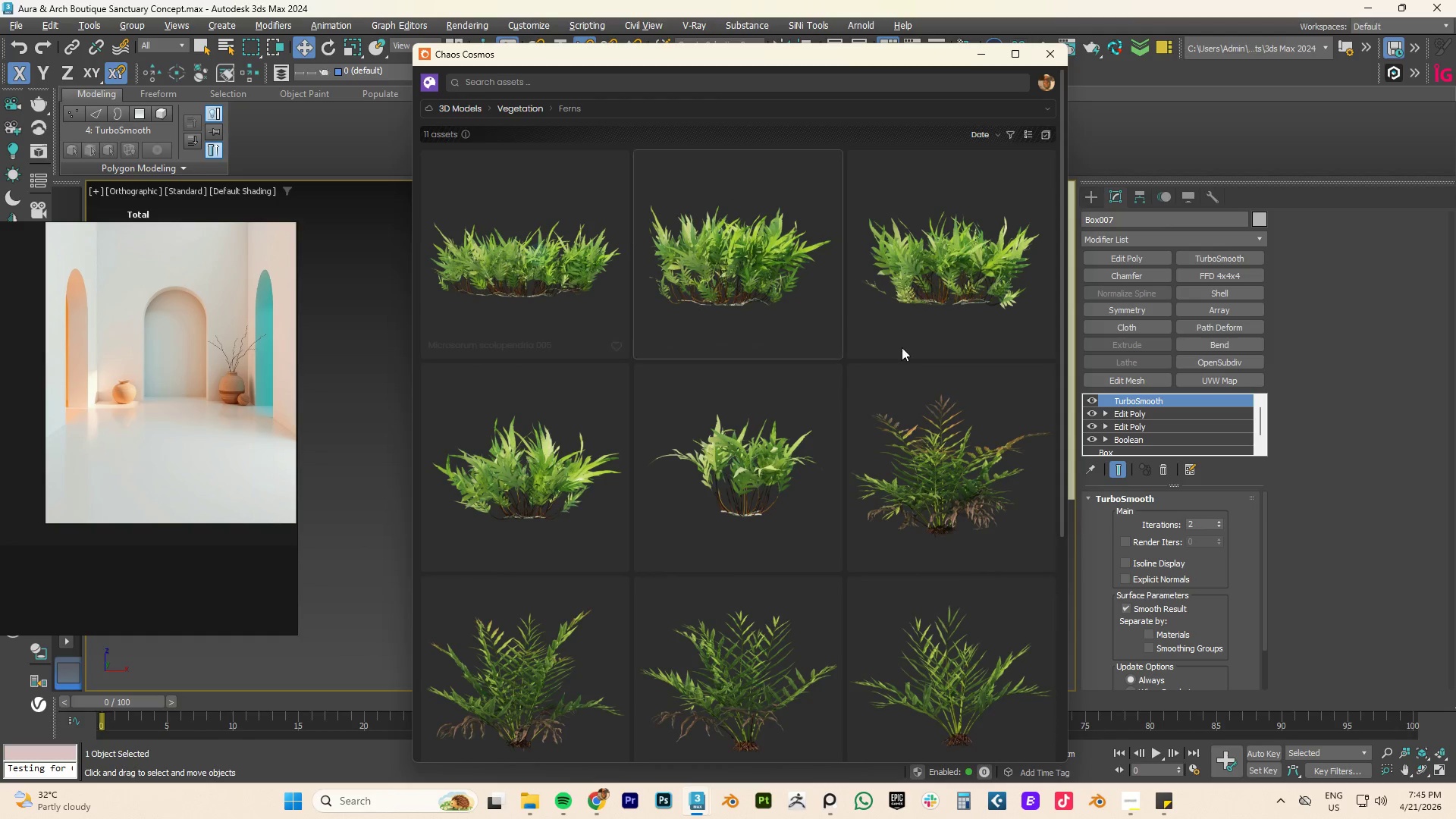 
scroll: coordinate [711, 344], scroll_direction: down, amount: 3.0
 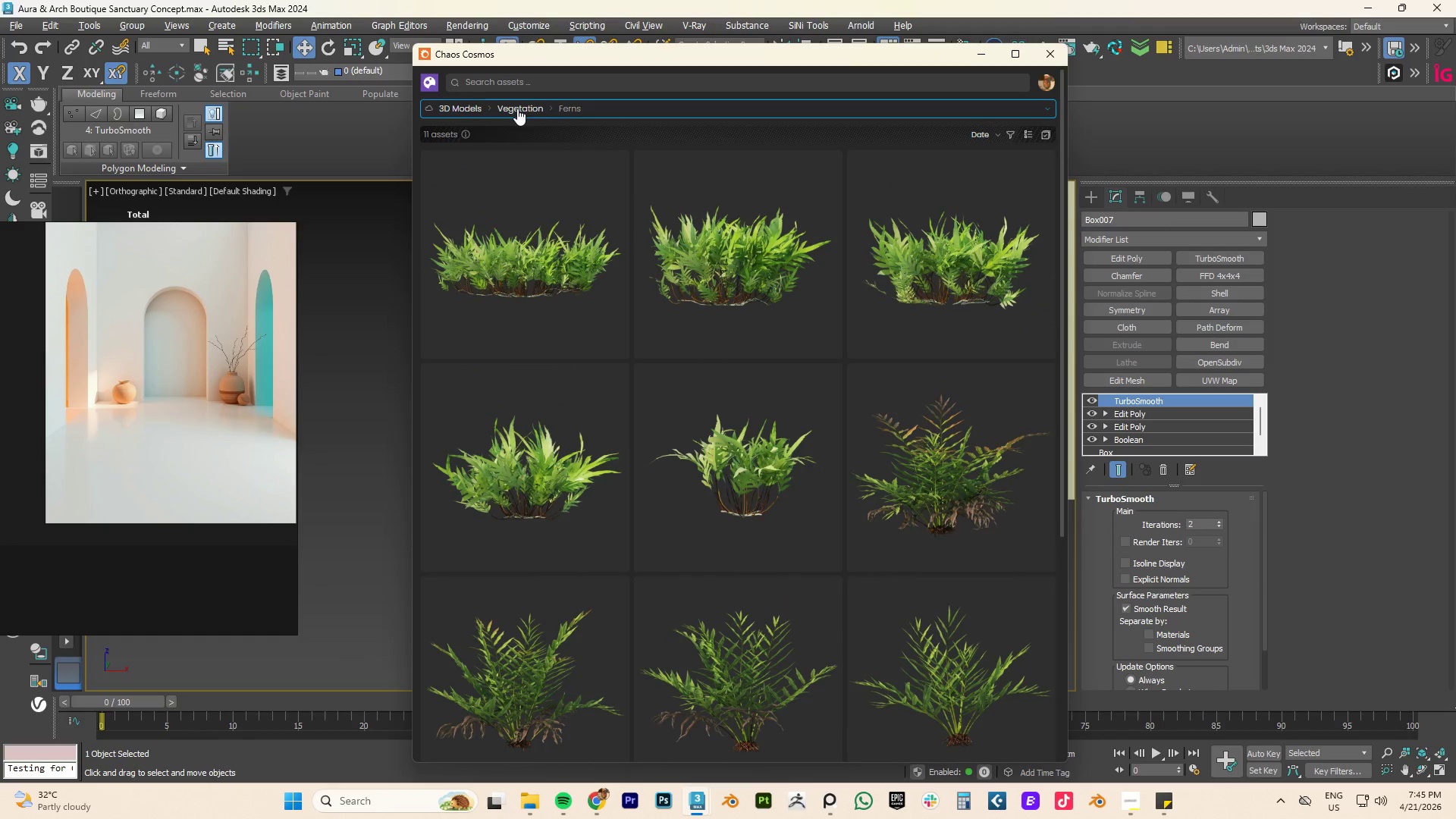 
left_click([520, 108])
 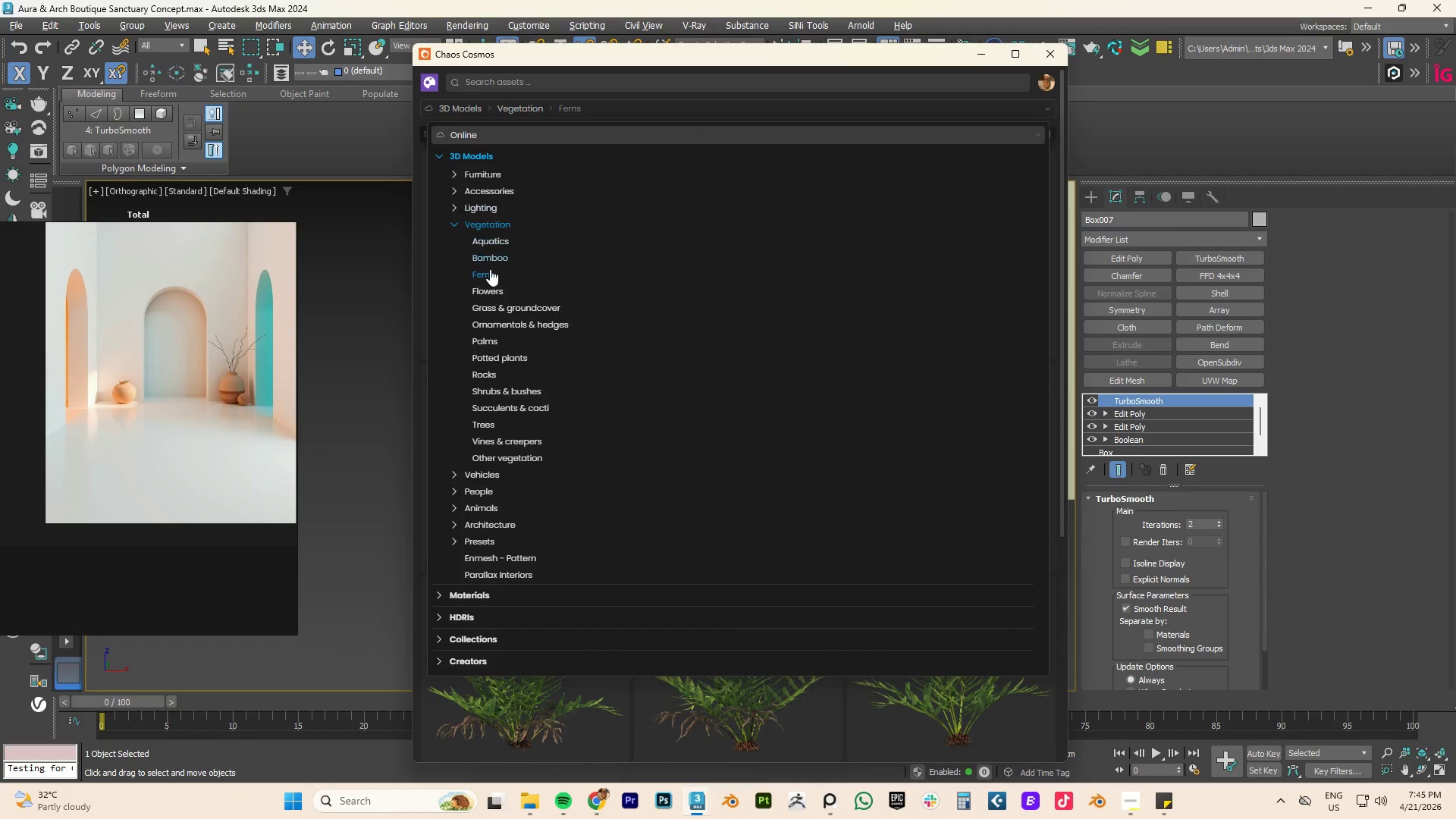 
left_click([491, 285])
 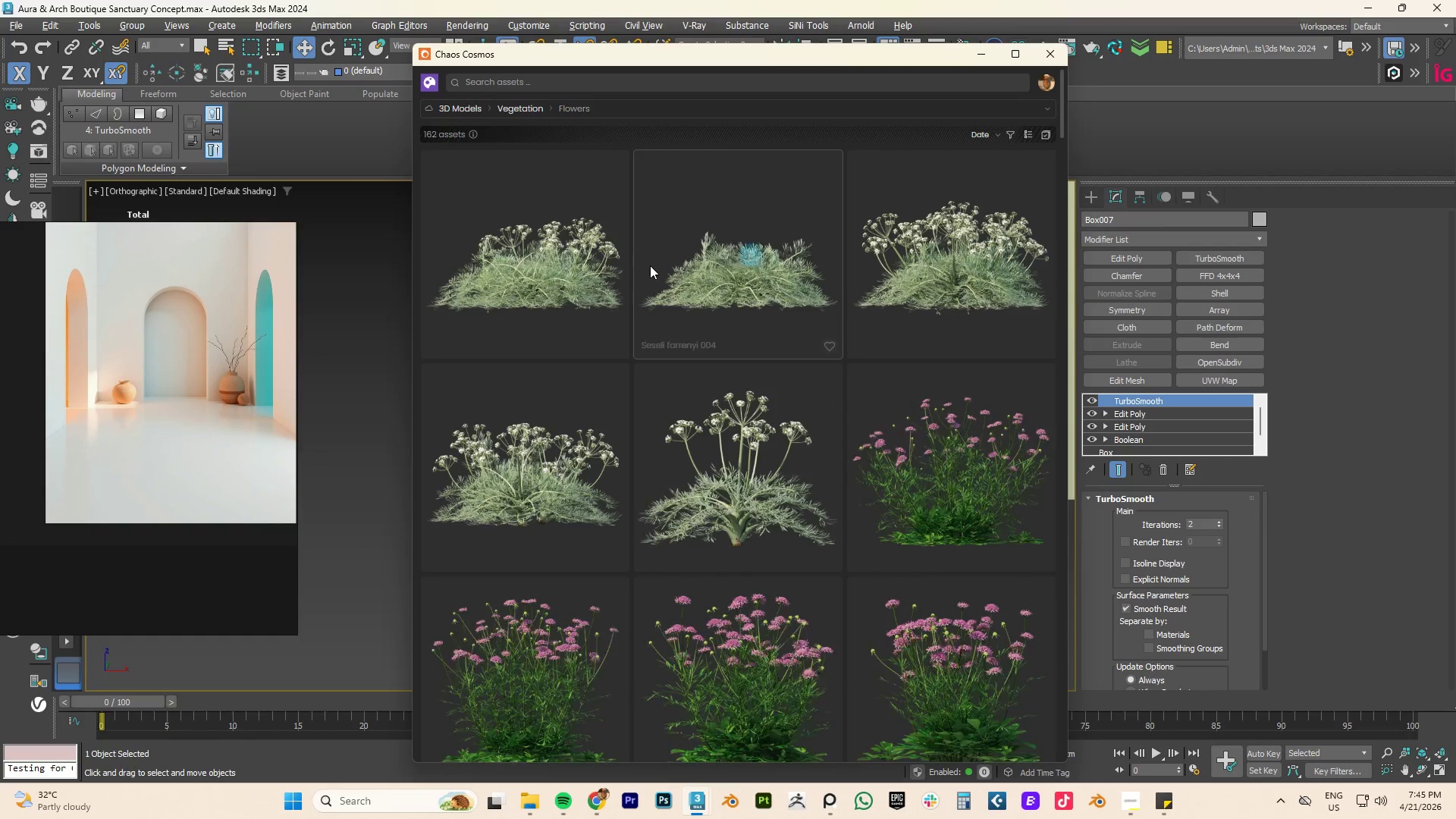 
scroll: coordinate [690, 272], scroll_direction: down, amount: 46.0
 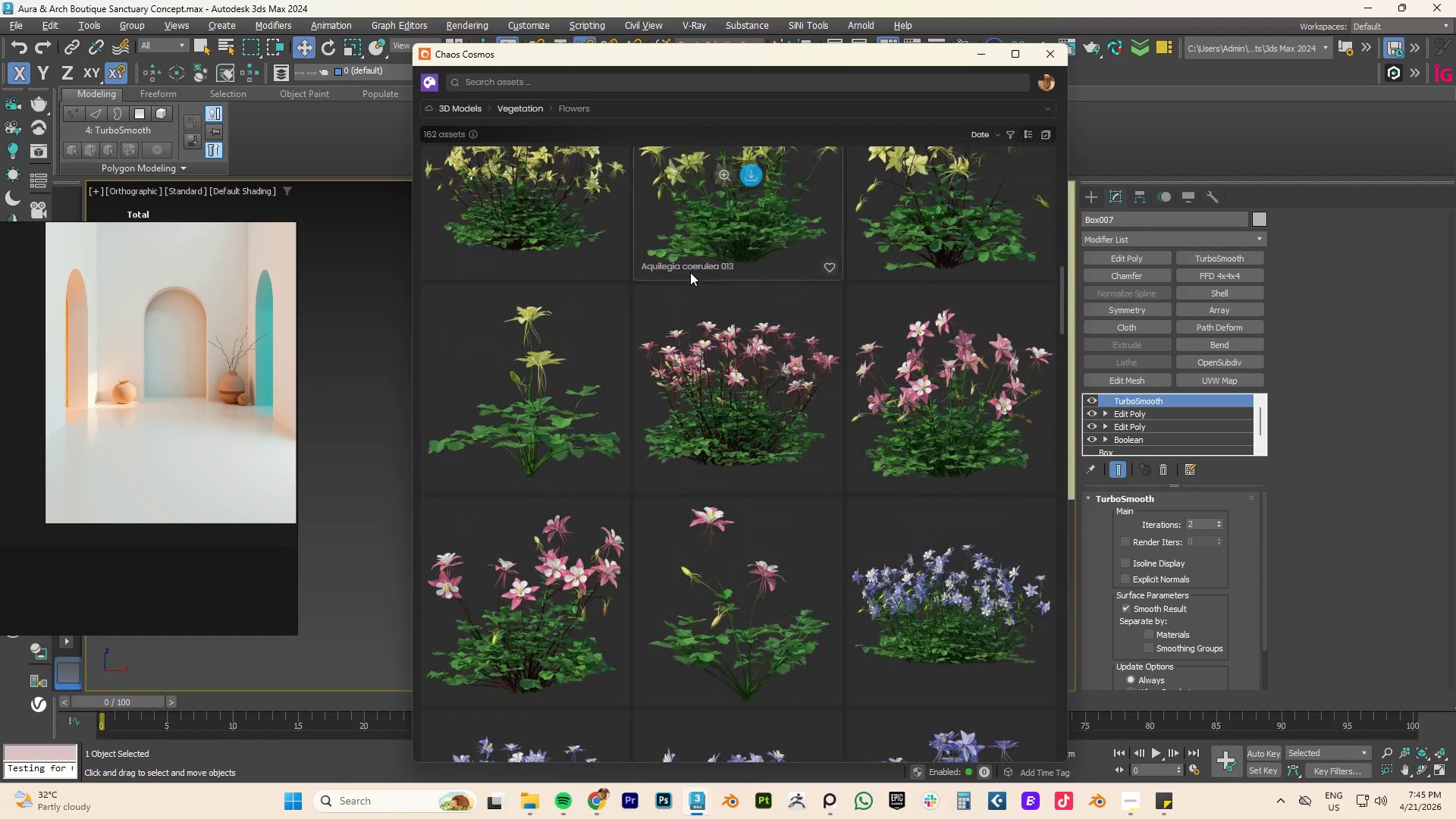 
scroll: coordinate [690, 272], scroll_direction: up, amount: 12.0
 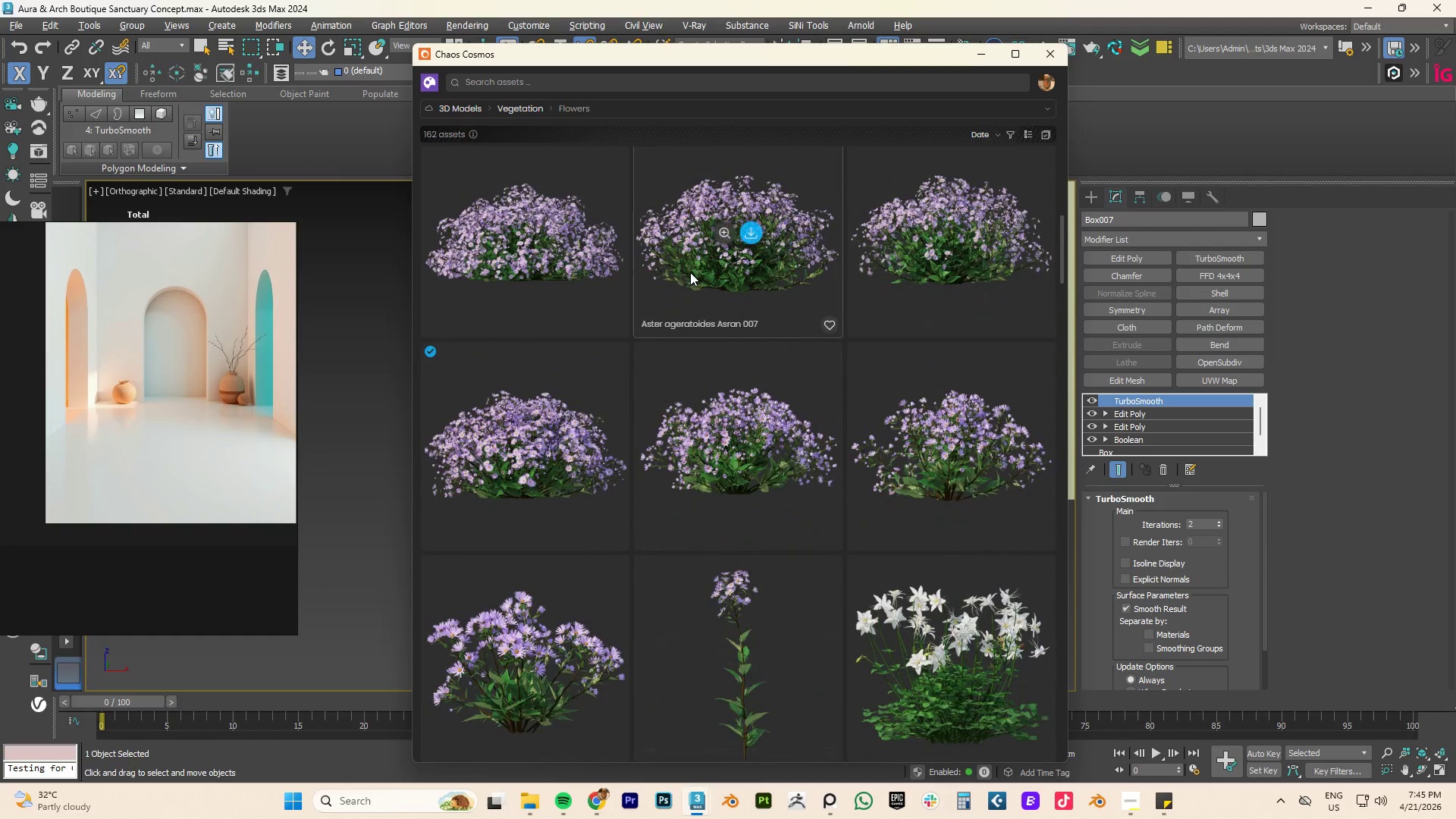 
scroll: coordinate [690, 272], scroll_direction: down, amount: 68.0
 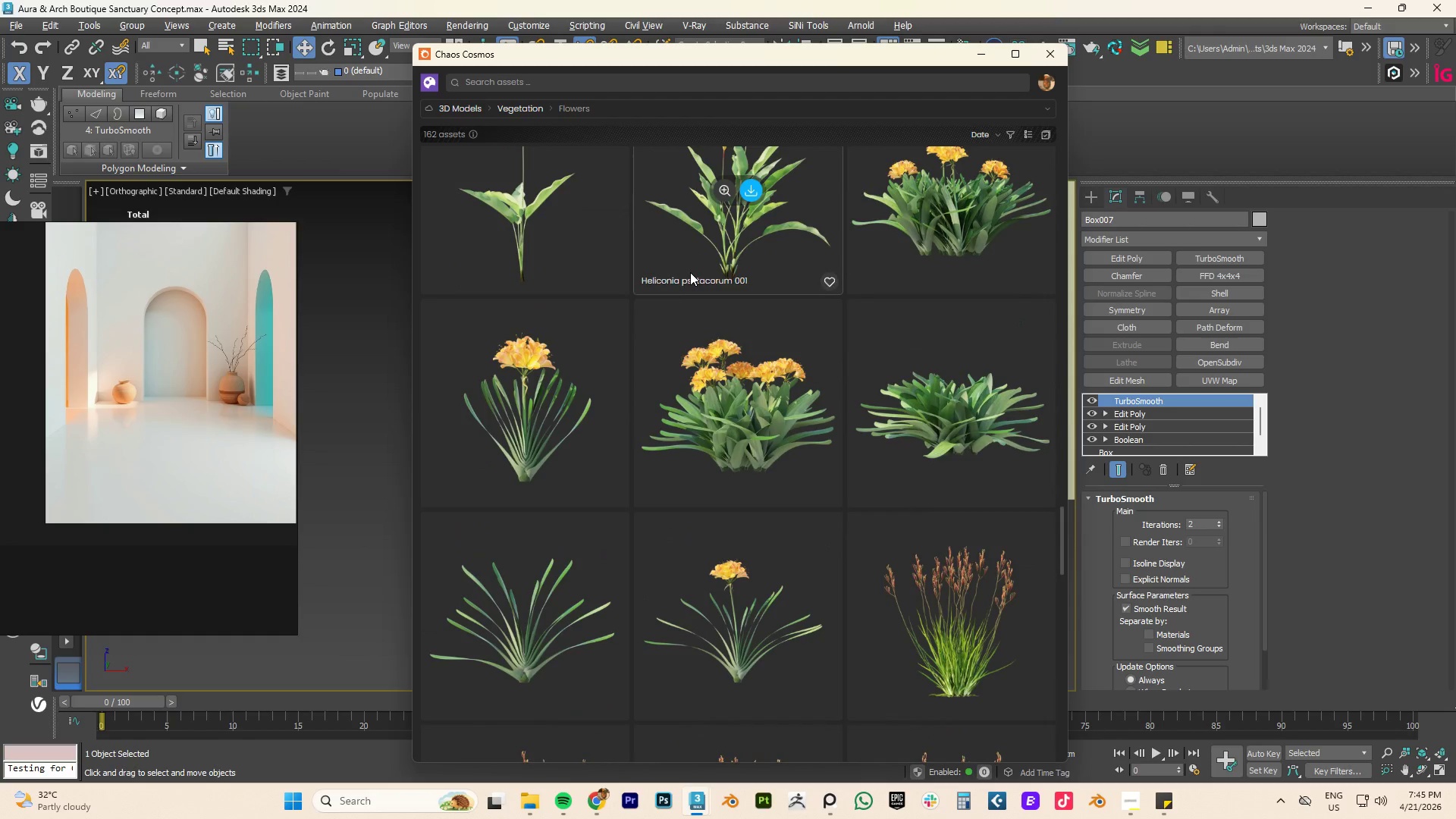 
scroll: coordinate [690, 272], scroll_direction: up, amount: 7.0
 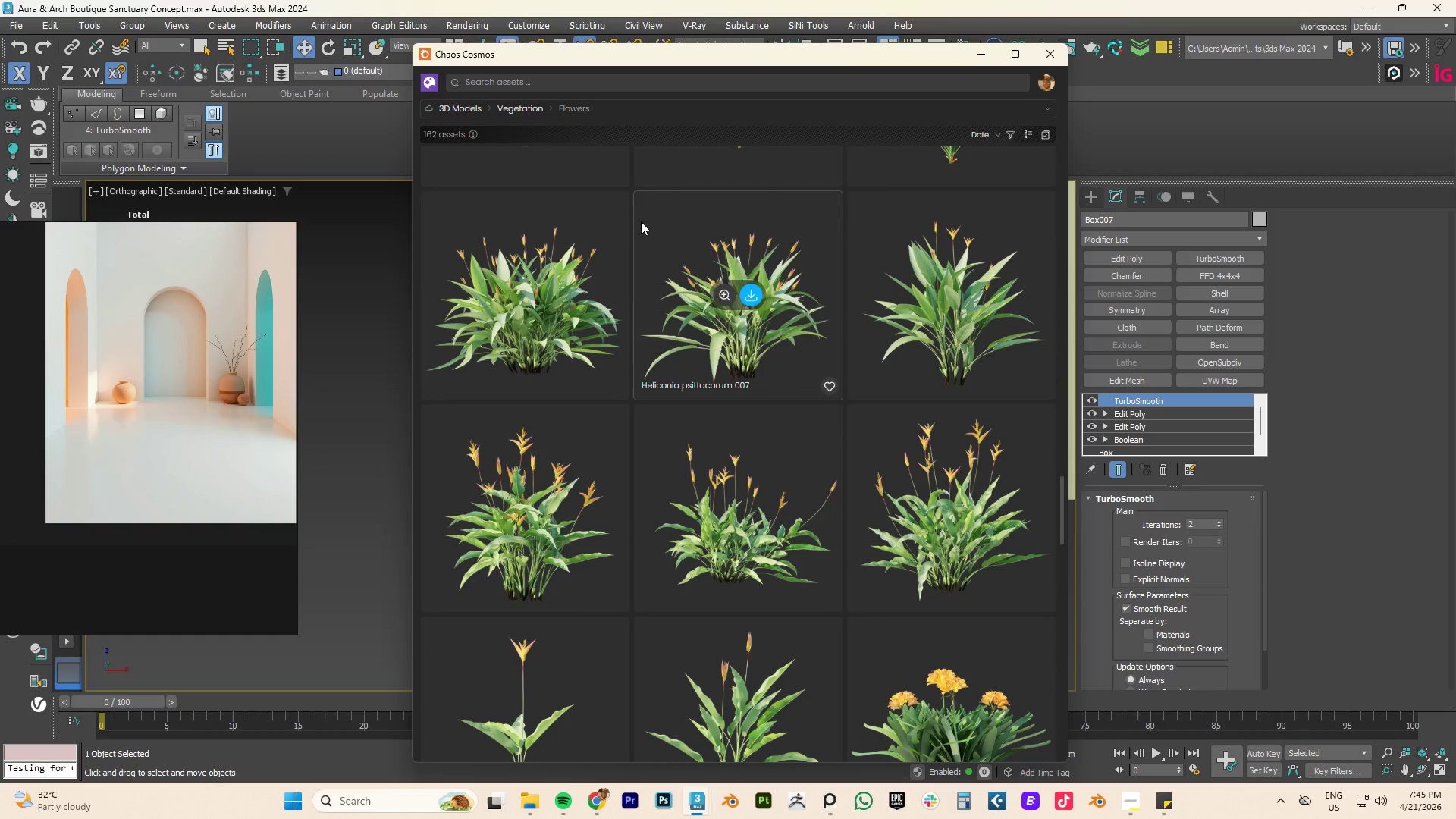 
left_click([514, 108])
 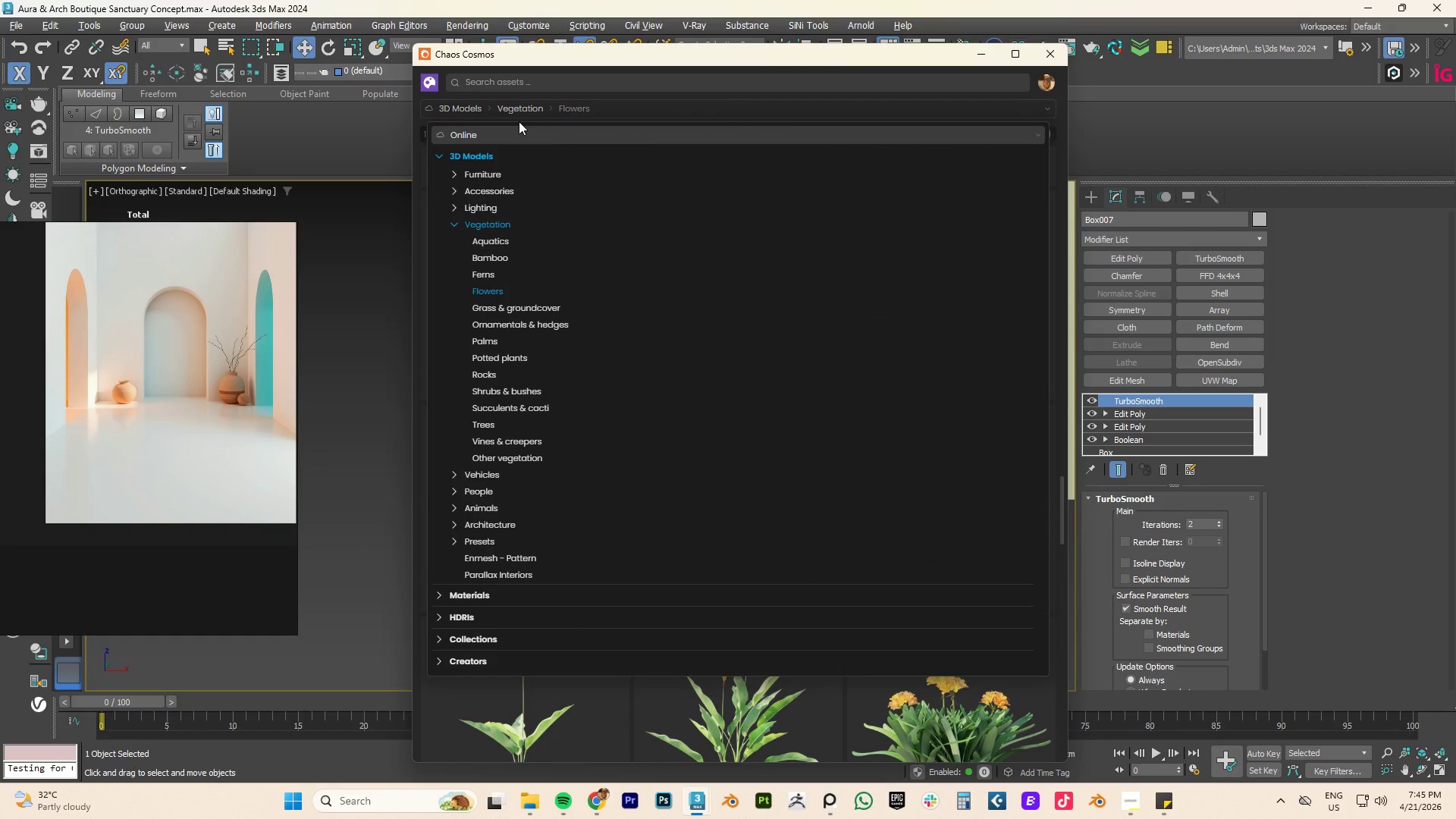 
wait(8.2)
 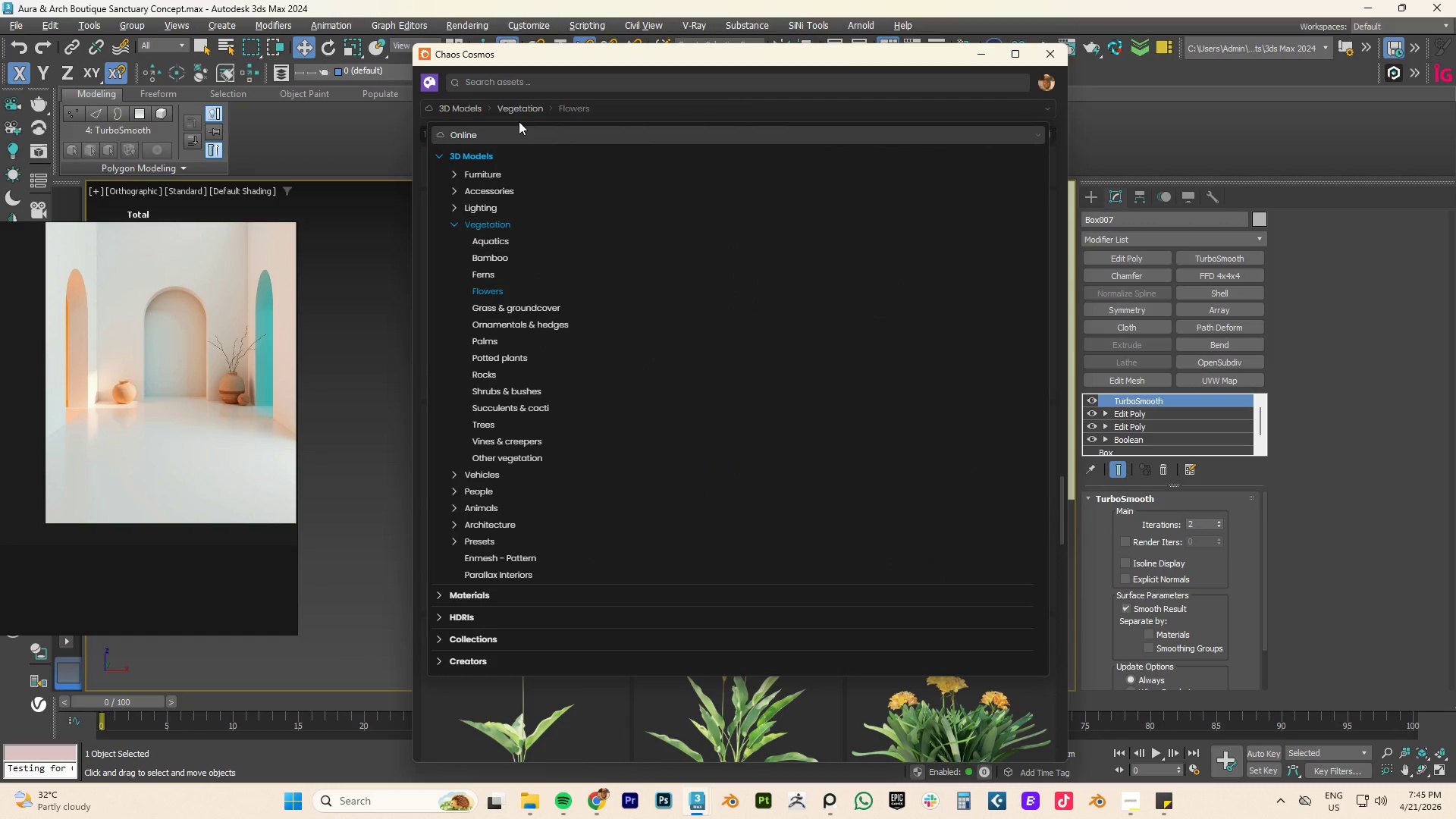 
left_click([509, 389])
 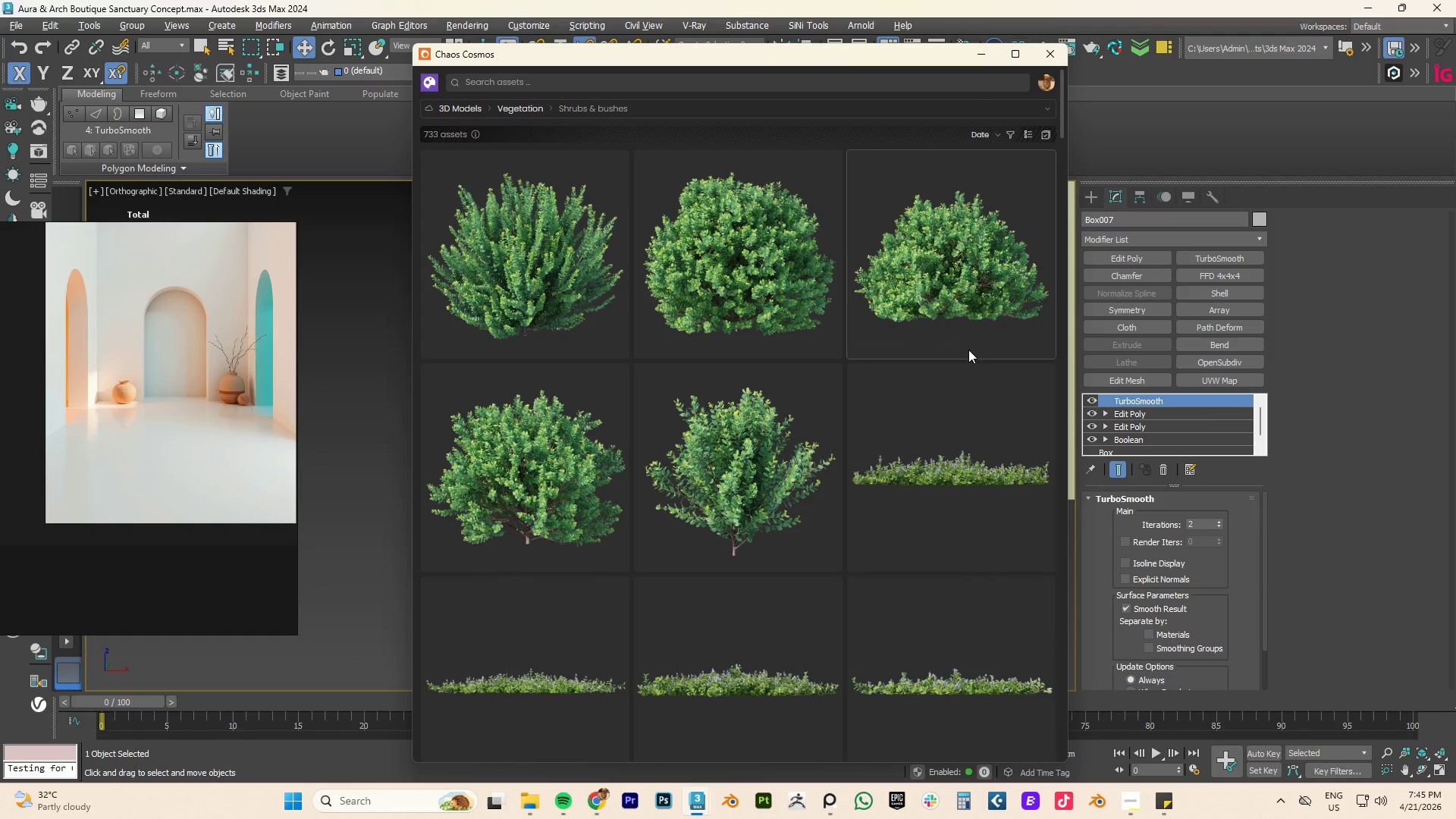 
scroll: coordinate [729, 402], scroll_direction: down, amount: 6.0
 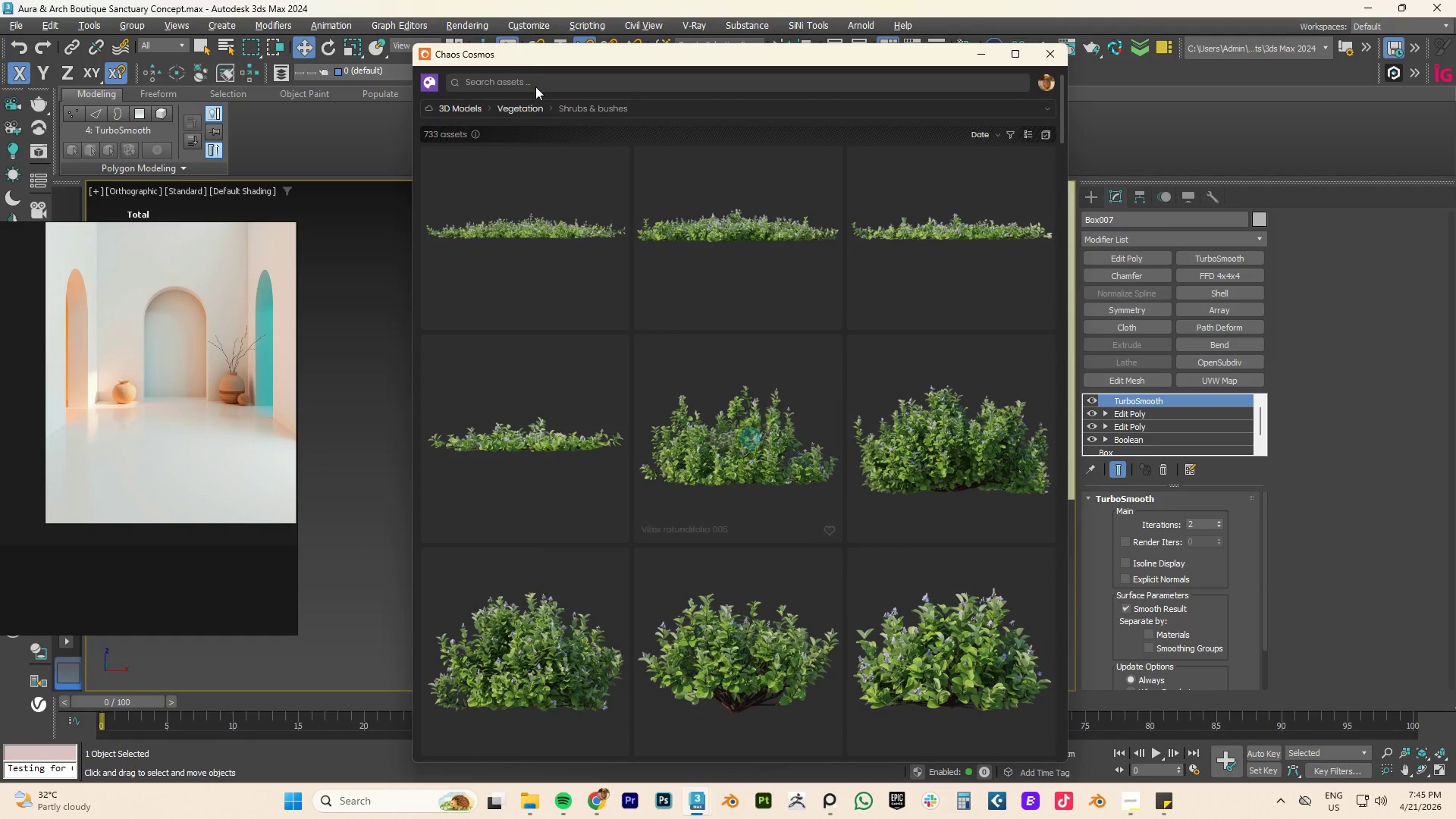 
left_click([571, 109])
 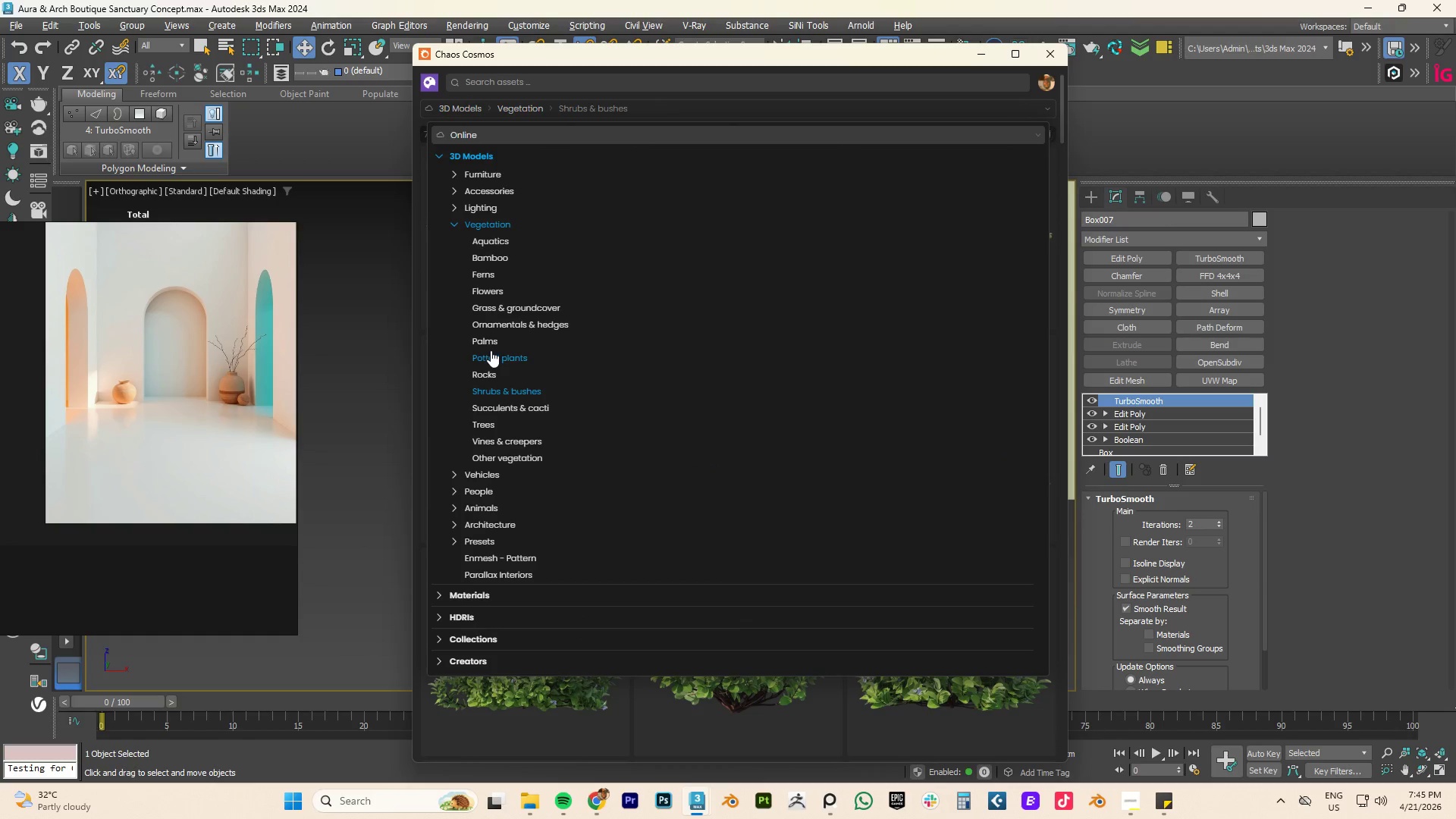 
left_click([487, 337])
 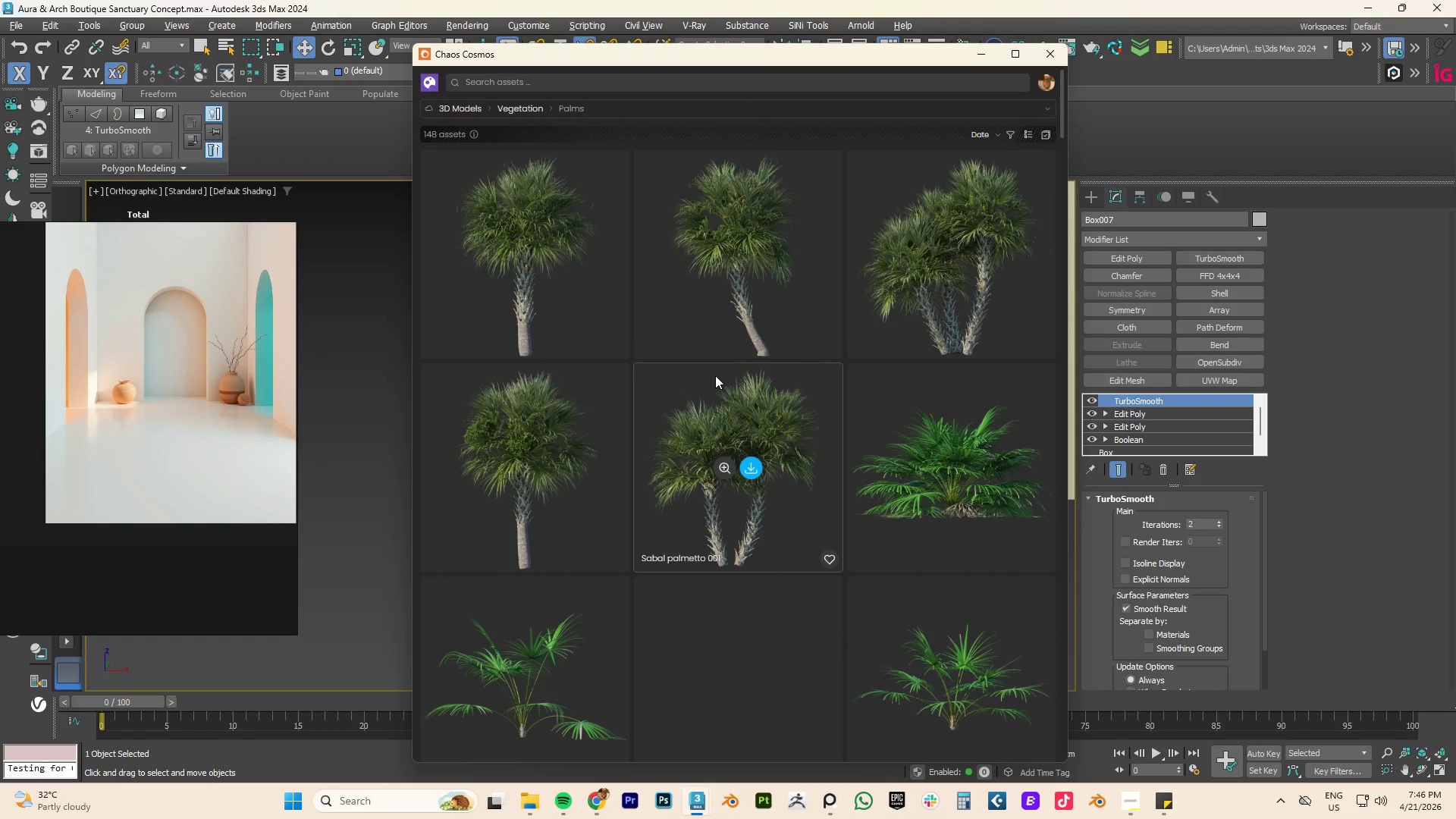 
scroll: coordinate [812, 364], scroll_direction: down, amount: 10.0
 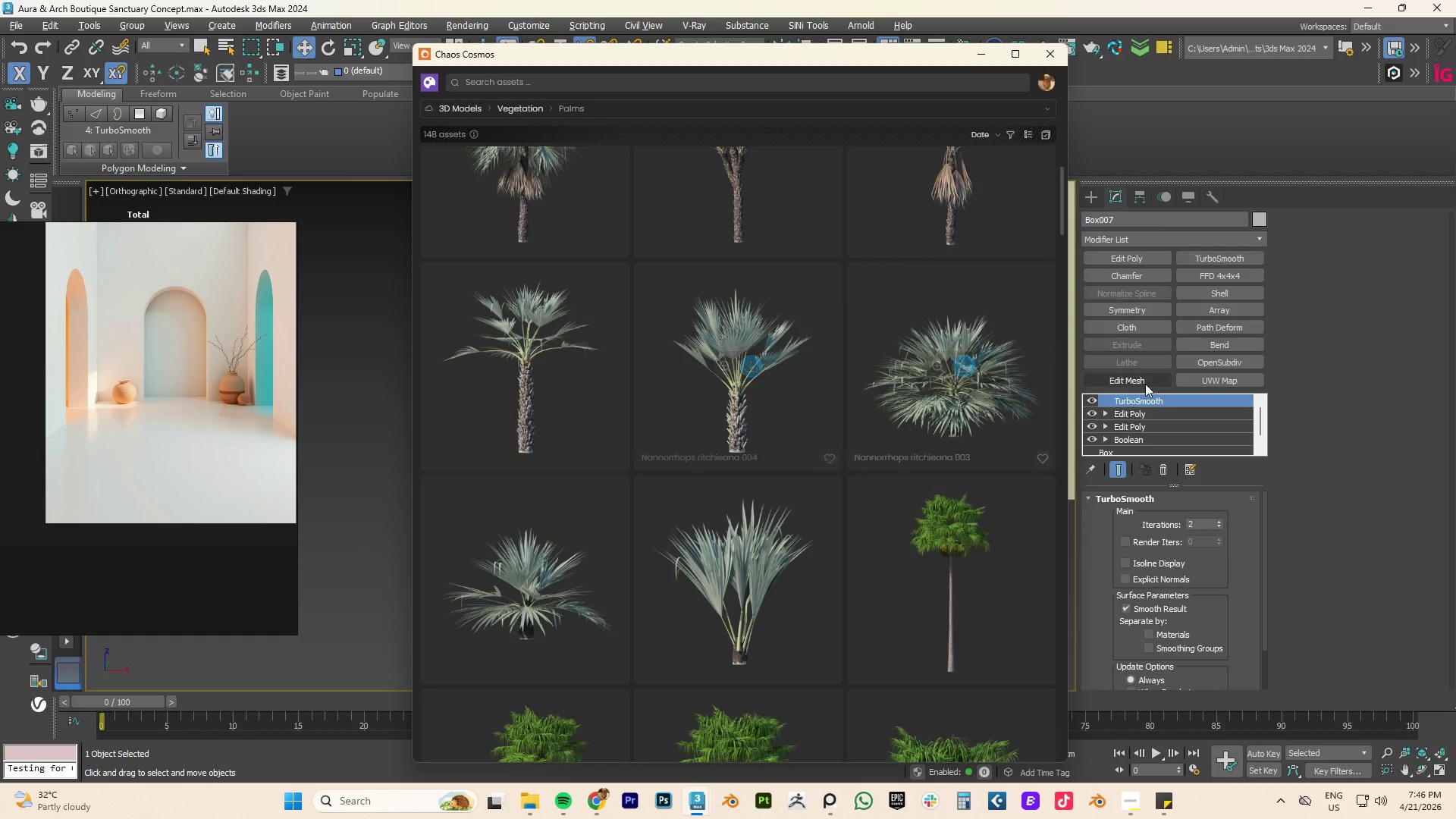 
mouse_move([1048, 390])
 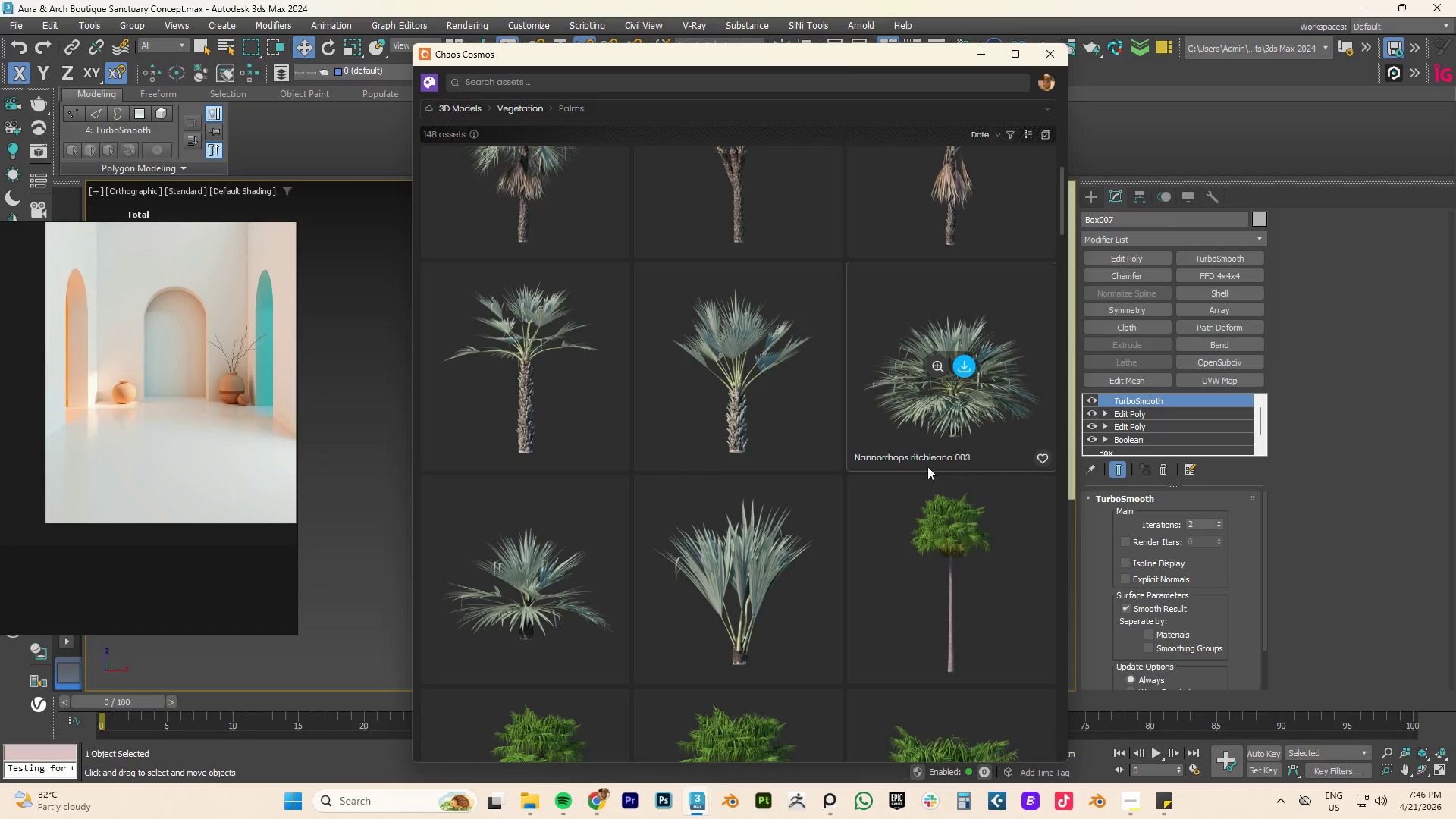 
scroll: coordinate [702, 443], scroll_direction: down, amount: 22.0
 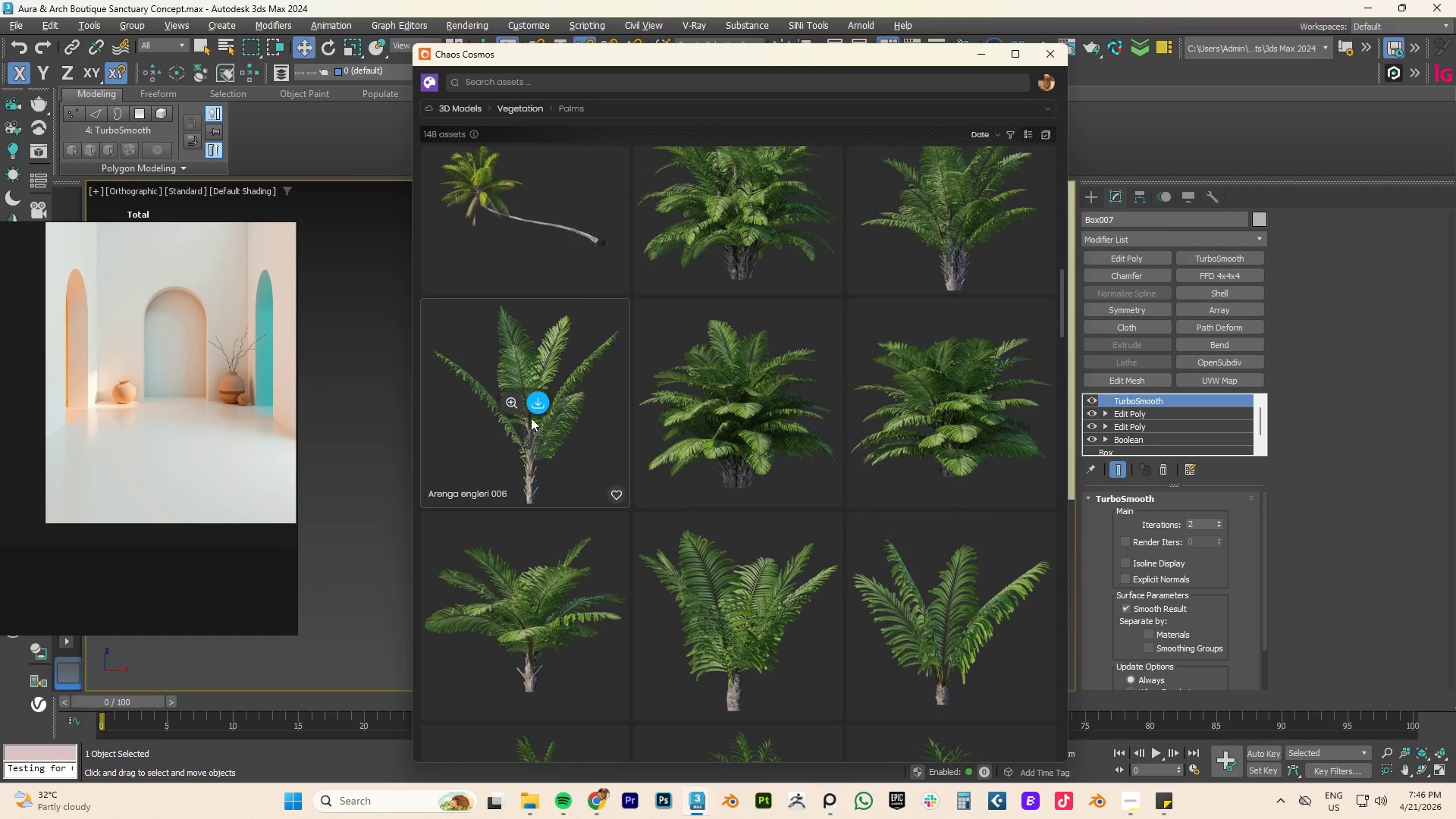 
left_click([534, 402])
 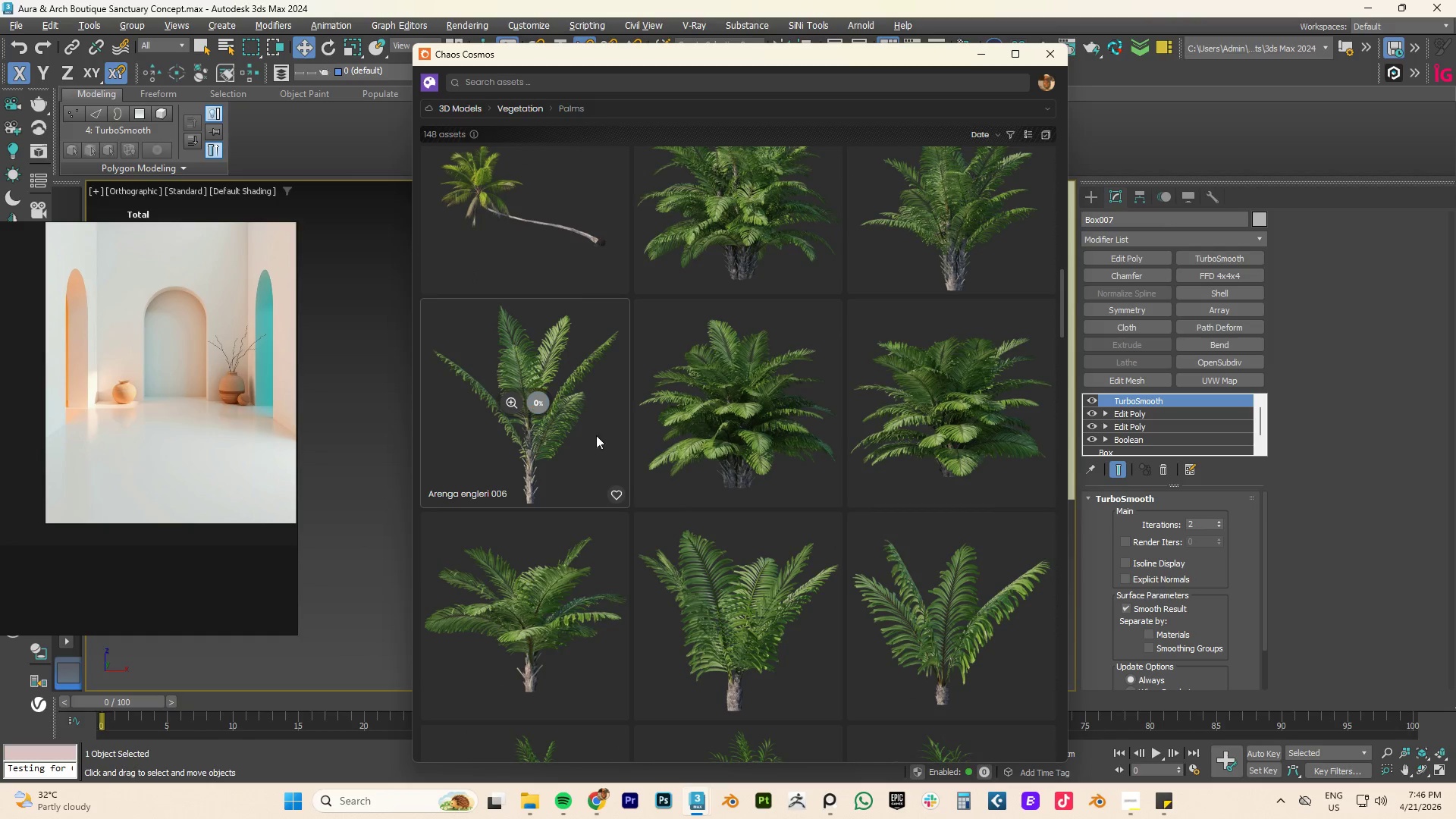 
scroll: coordinate [696, 453], scroll_direction: down, amount: 18.0
 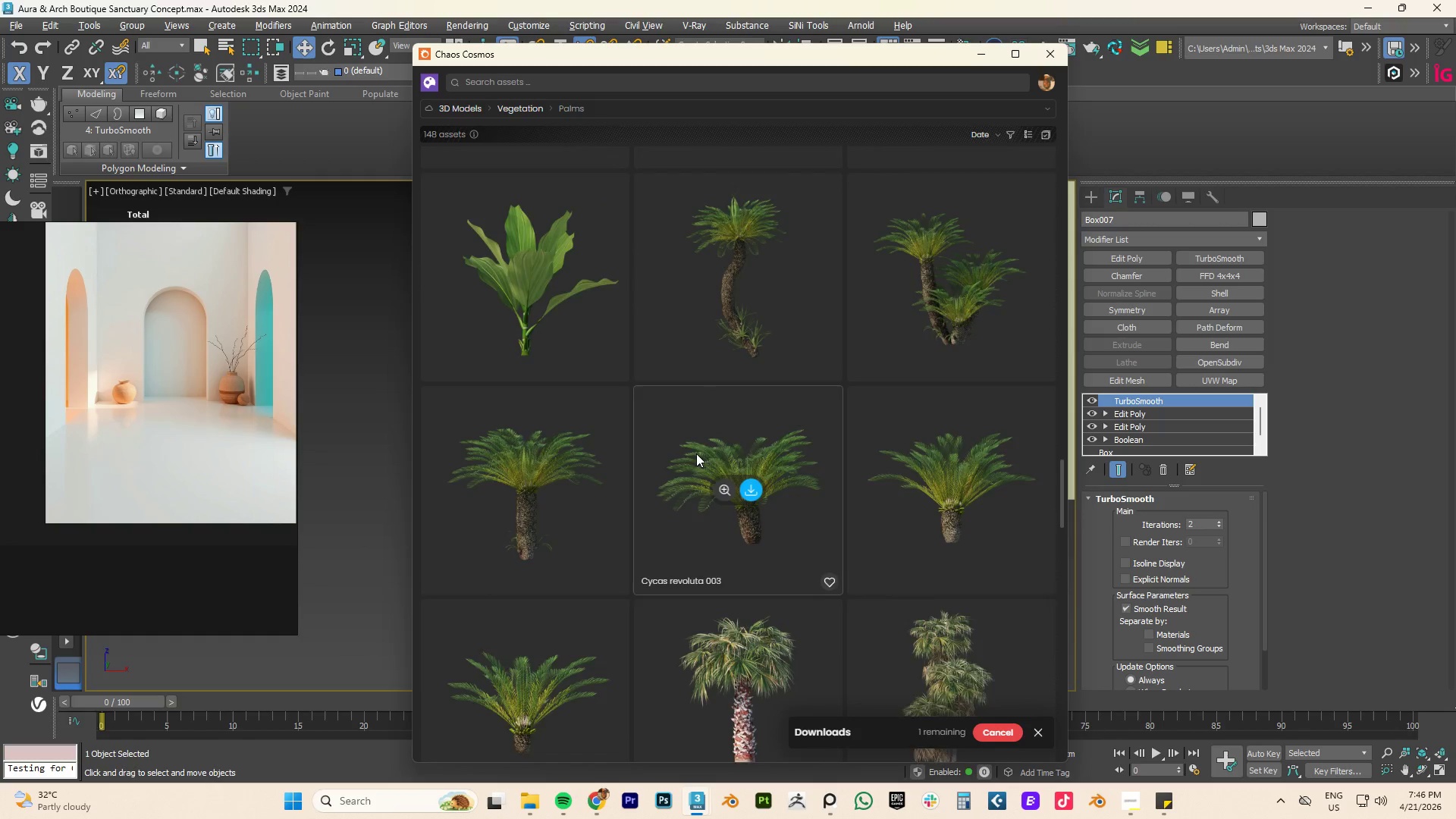 
scroll: coordinate [545, 453], scroll_direction: up, amount: 51.0
 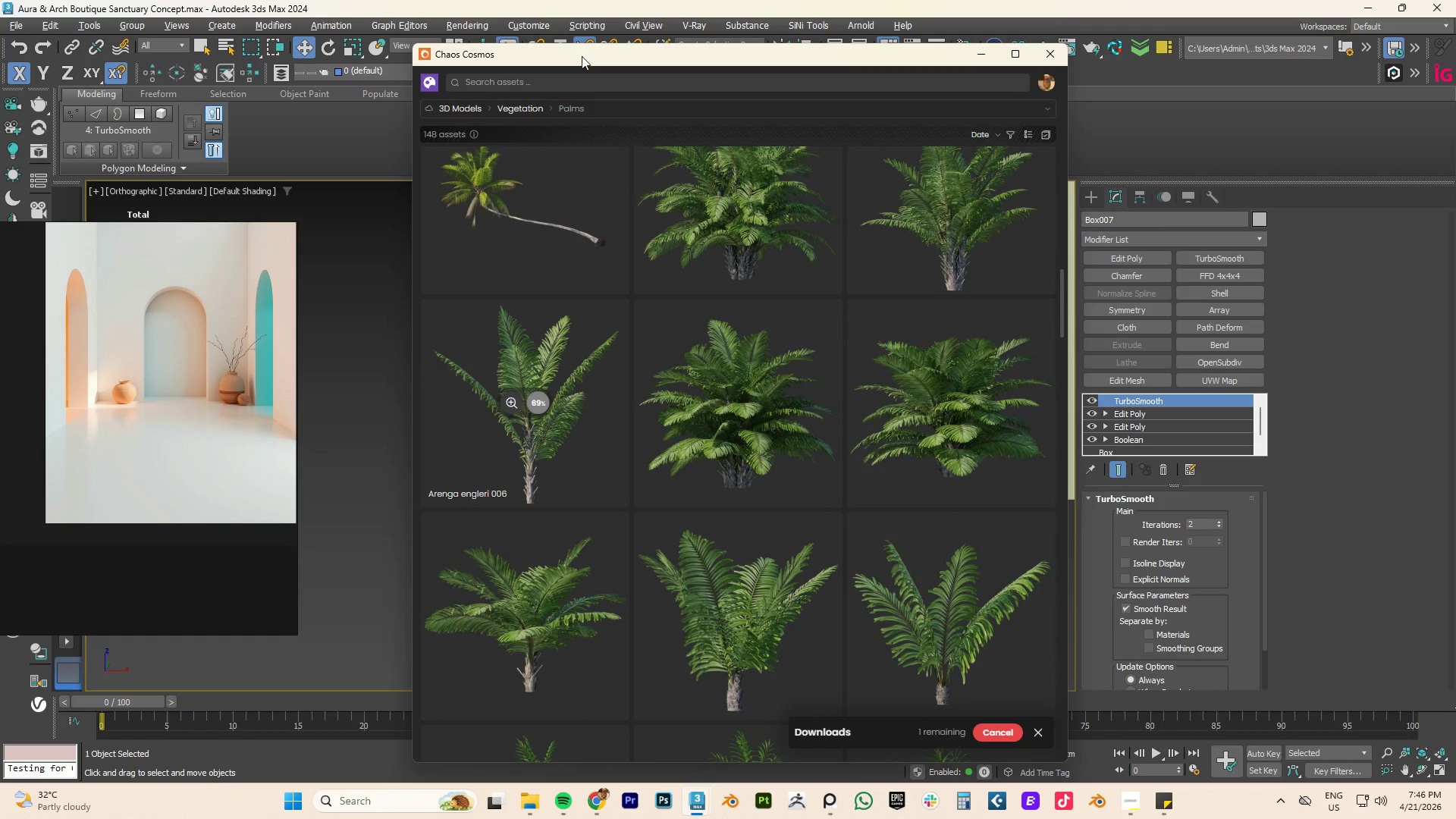 
left_click_drag(start_coordinate=[601, 62], to_coordinate=[127, 120])
 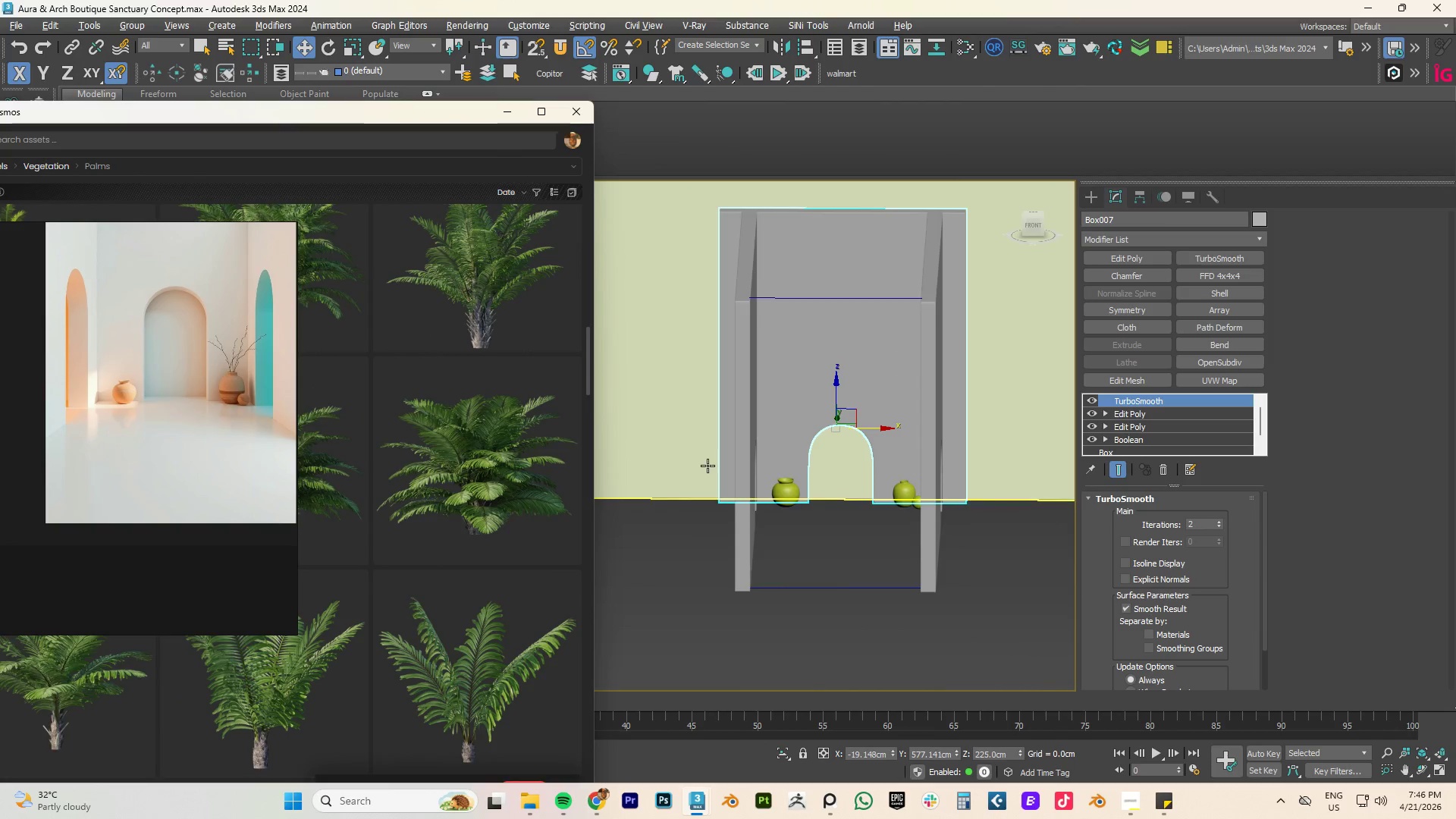 
key(T)
 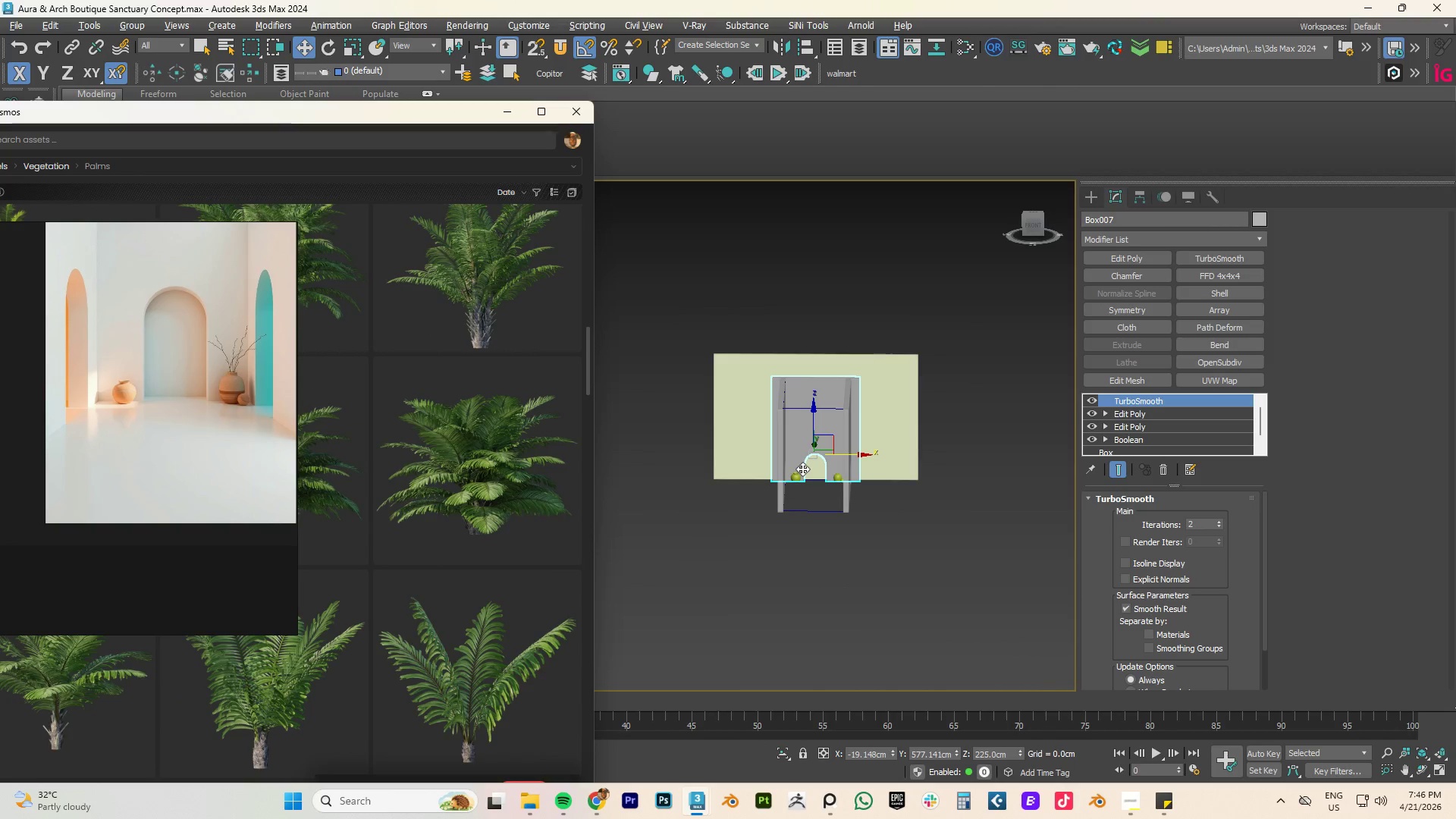 
scroll: coordinate [801, 469], scroll_direction: down, amount: 3.0
 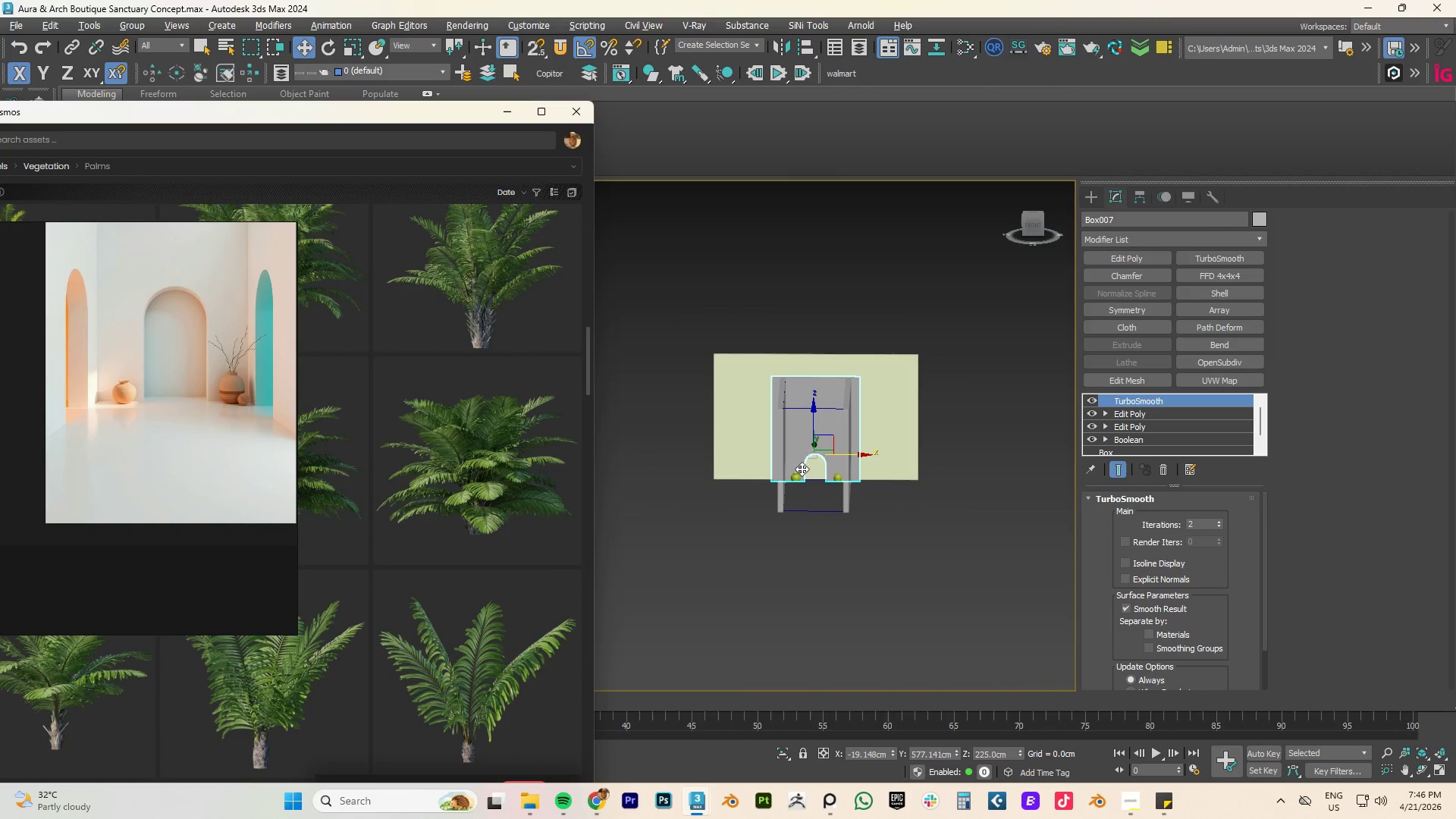 
key(Z)
 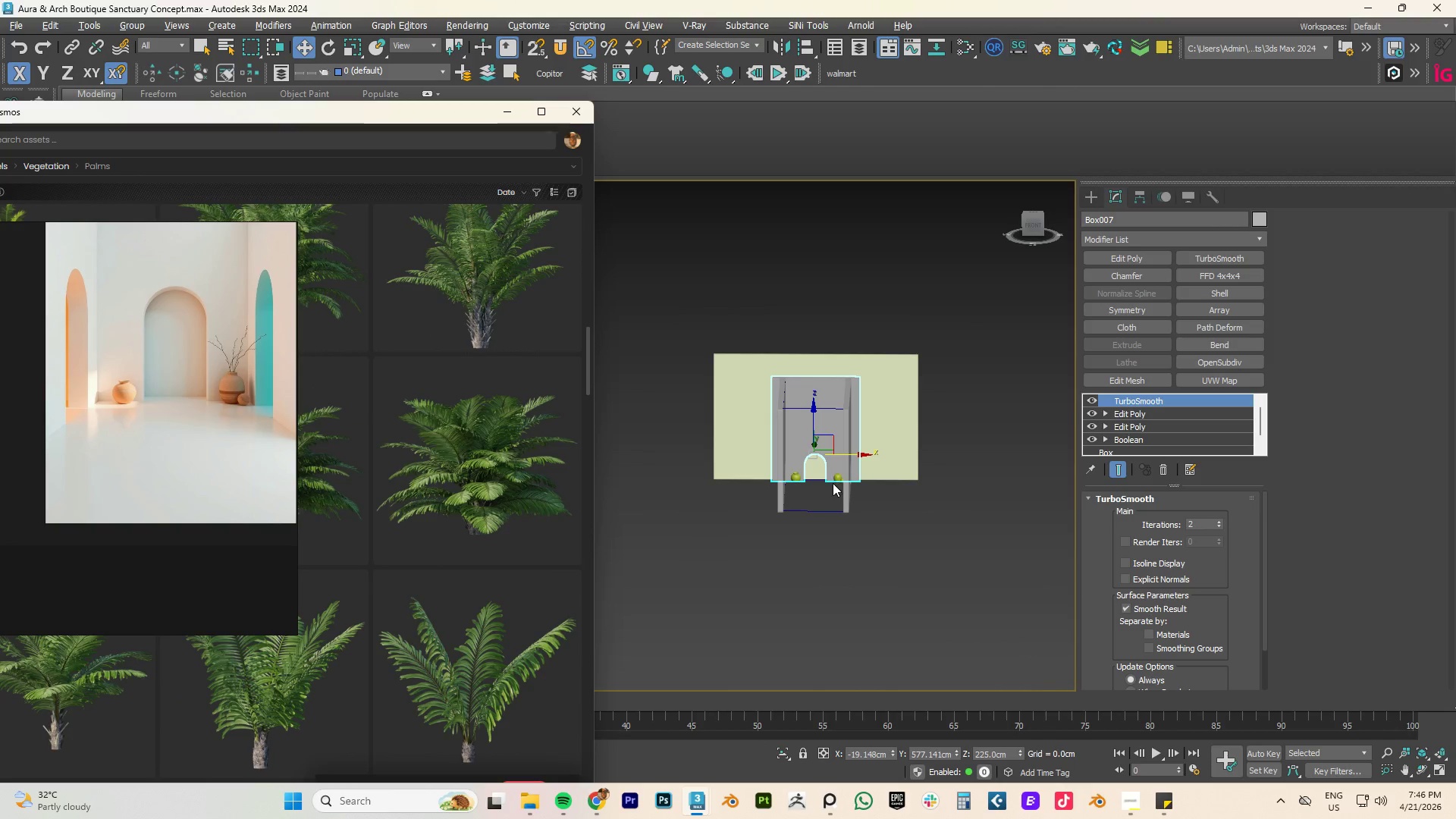 
left_click([833, 483])
 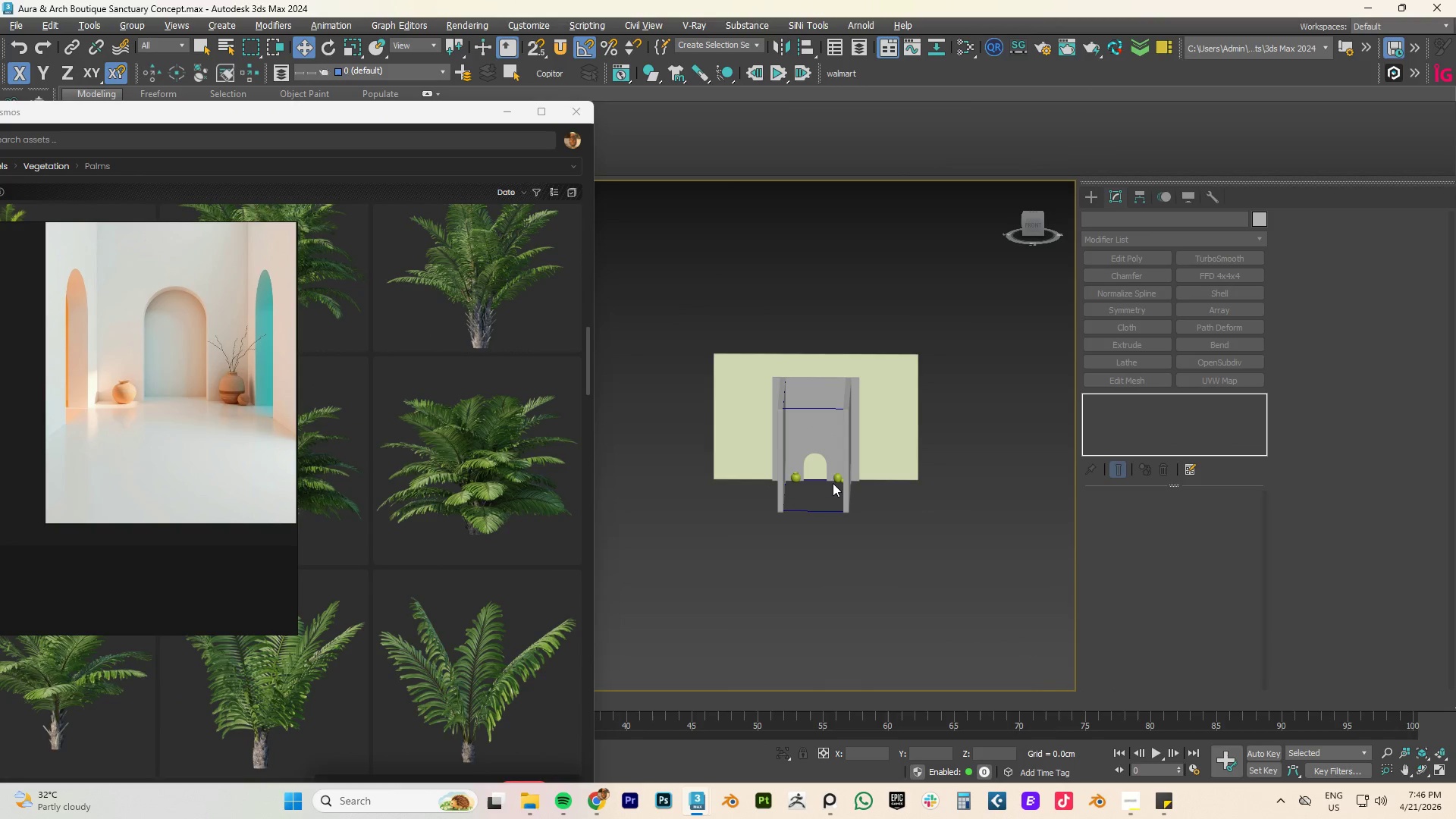 
type(tz)
 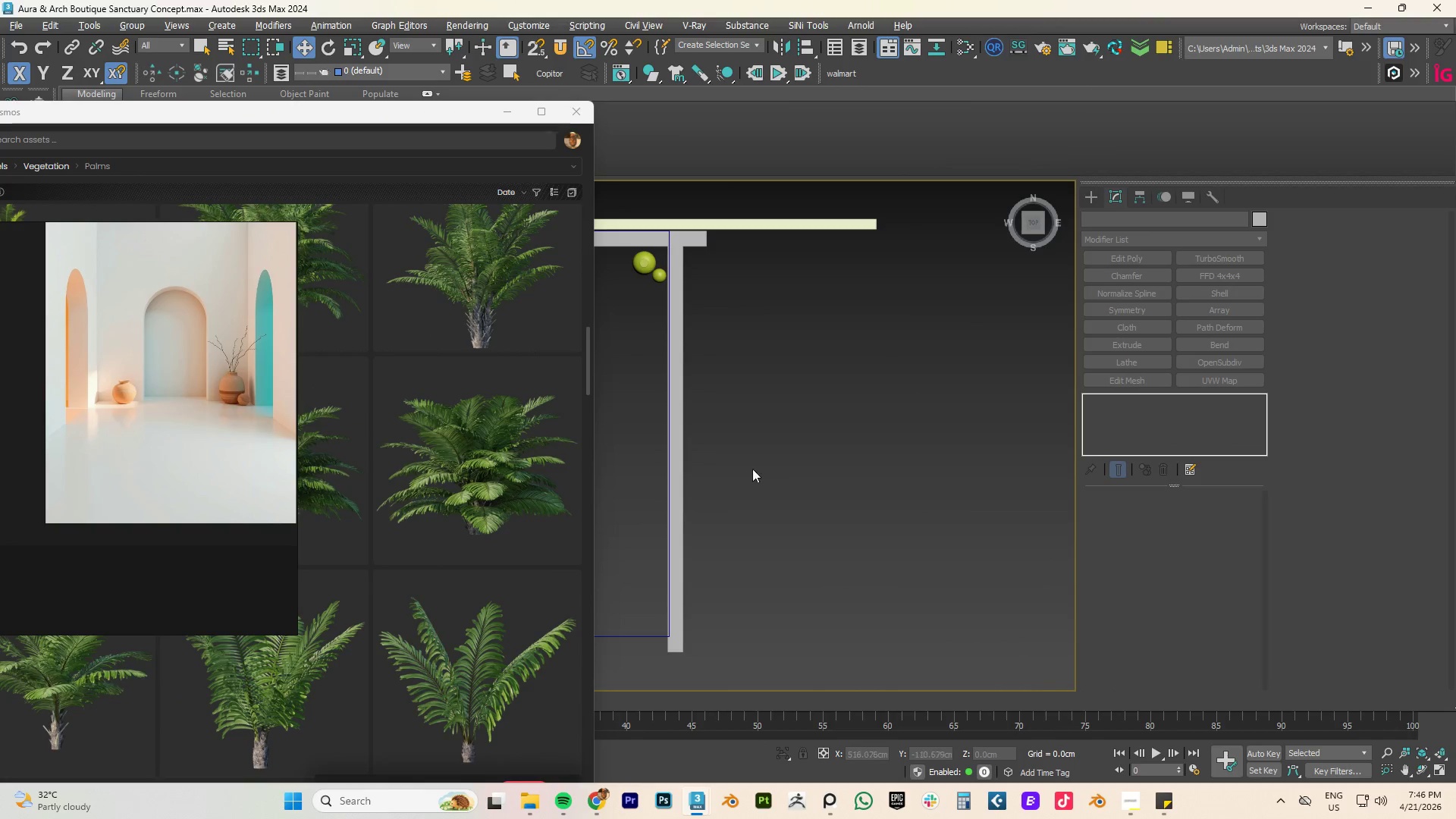 
scroll: coordinate [707, 415], scroll_direction: down, amount: 3.0
 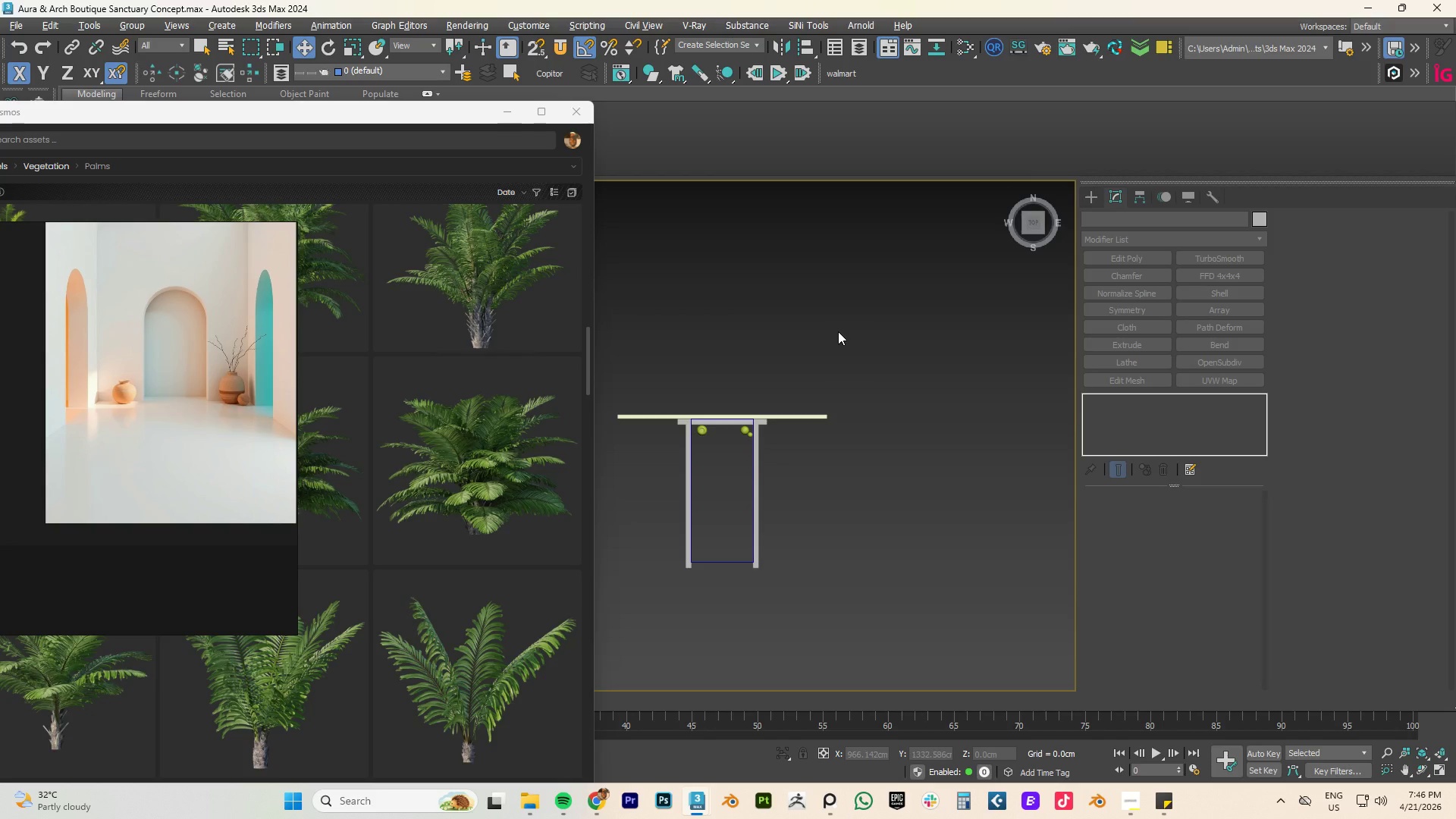 
wait(26.67)
 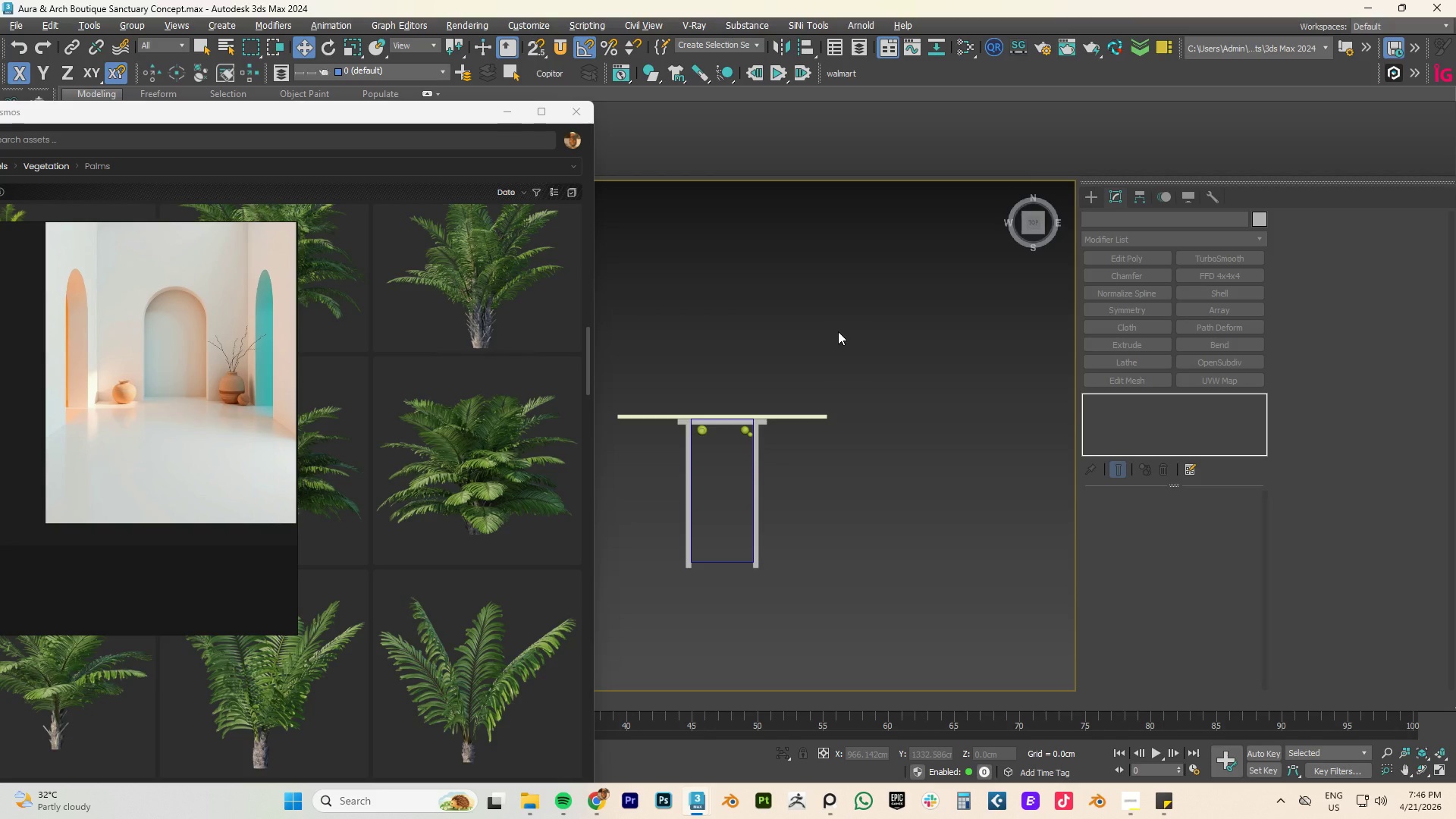 
scroll: coordinate [715, 436], scroll_direction: up, amount: 3.0
 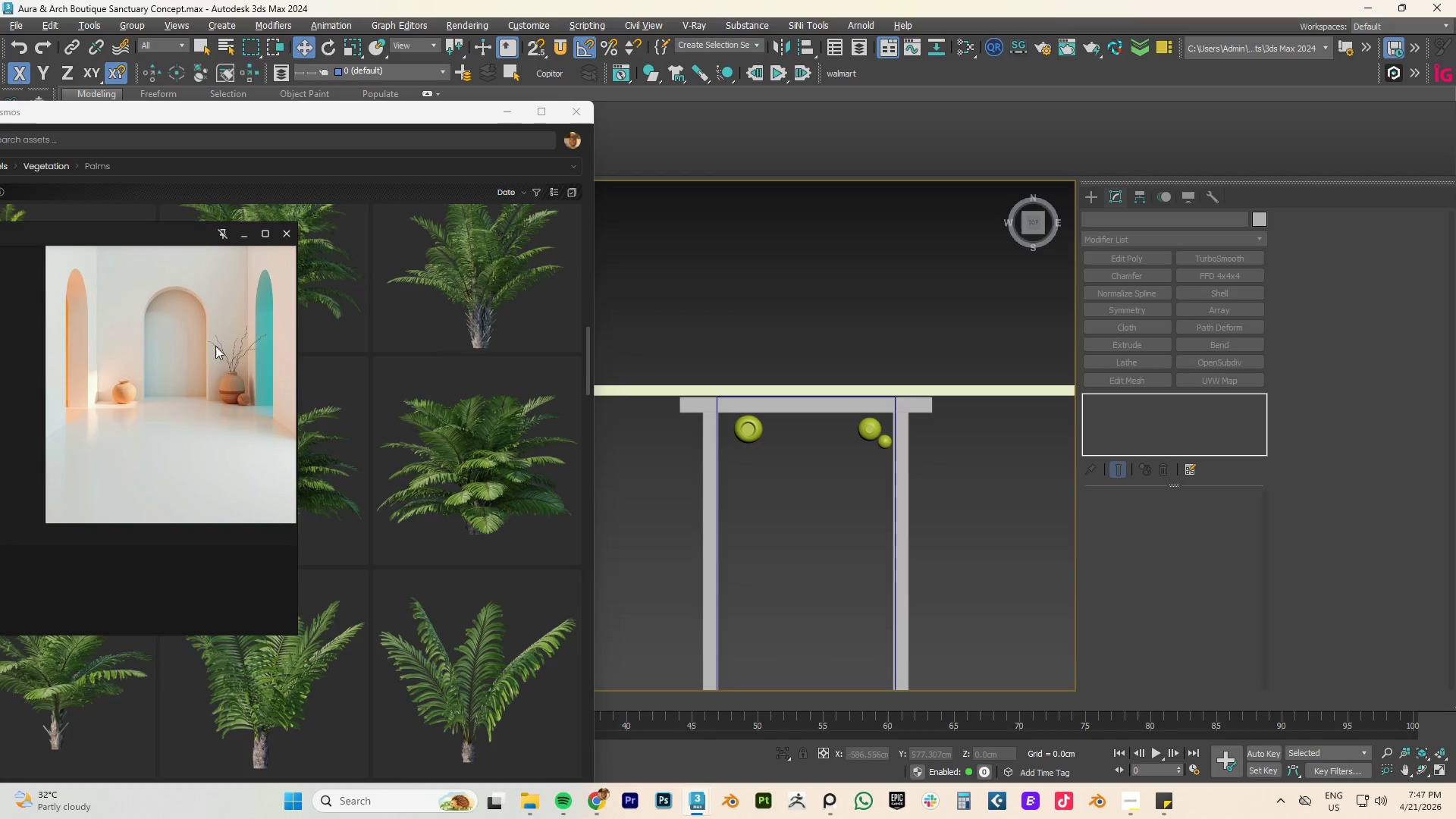 
scroll: coordinate [402, 382], scroll_direction: down, amount: 1.0
 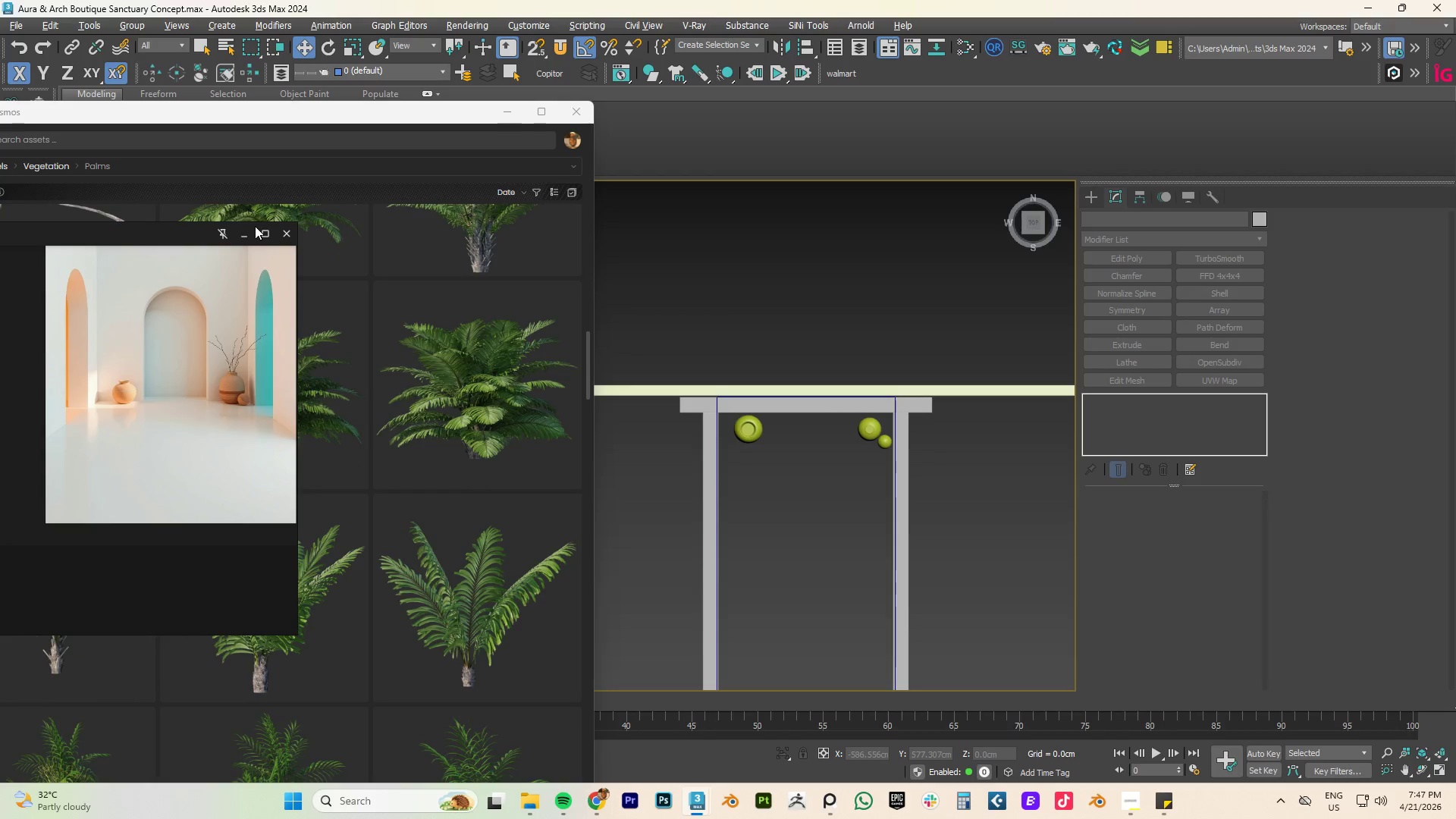 
left_click([245, 234])
 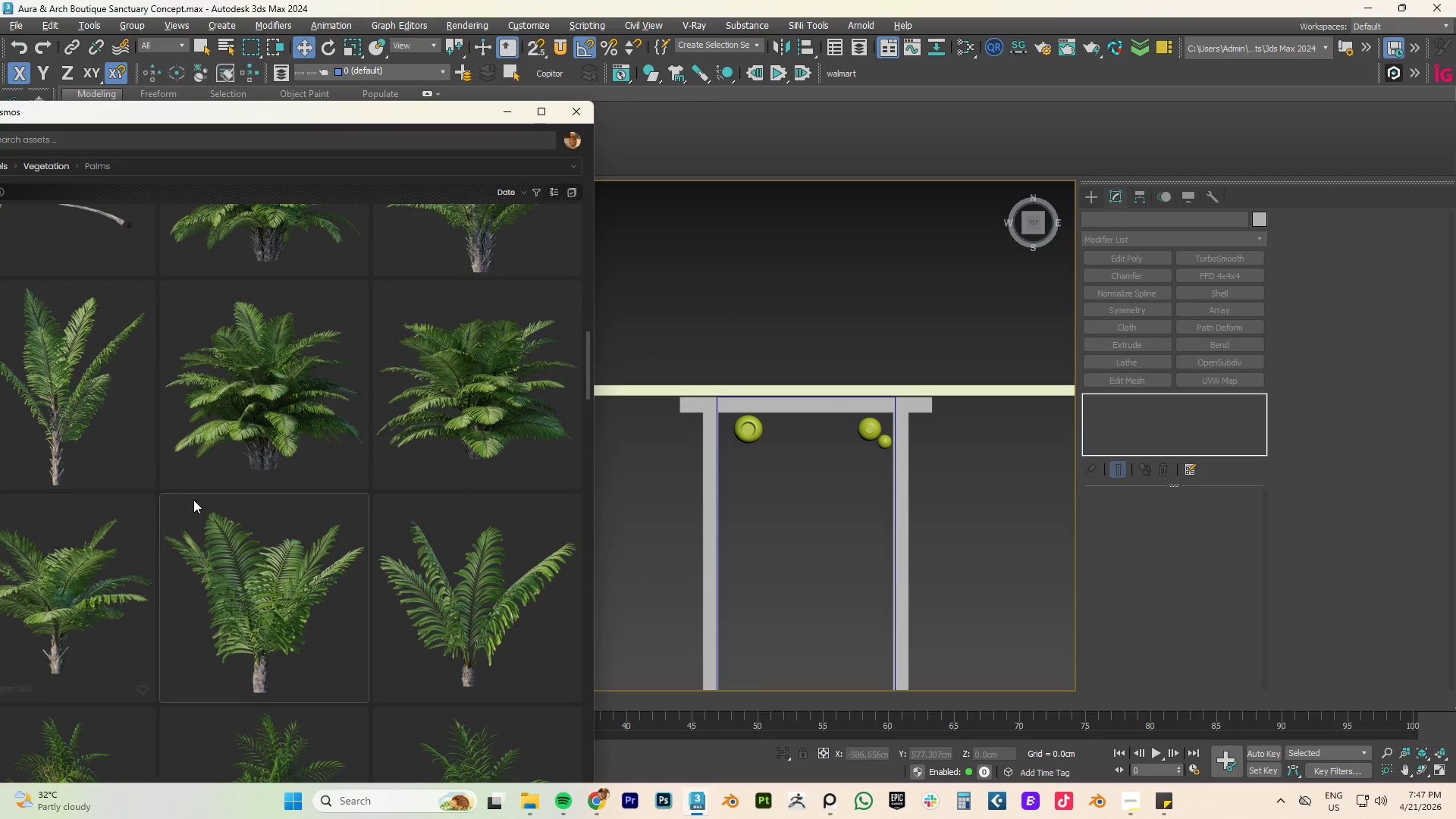 
scroll: coordinate [201, 494], scroll_direction: down, amount: 4.0
 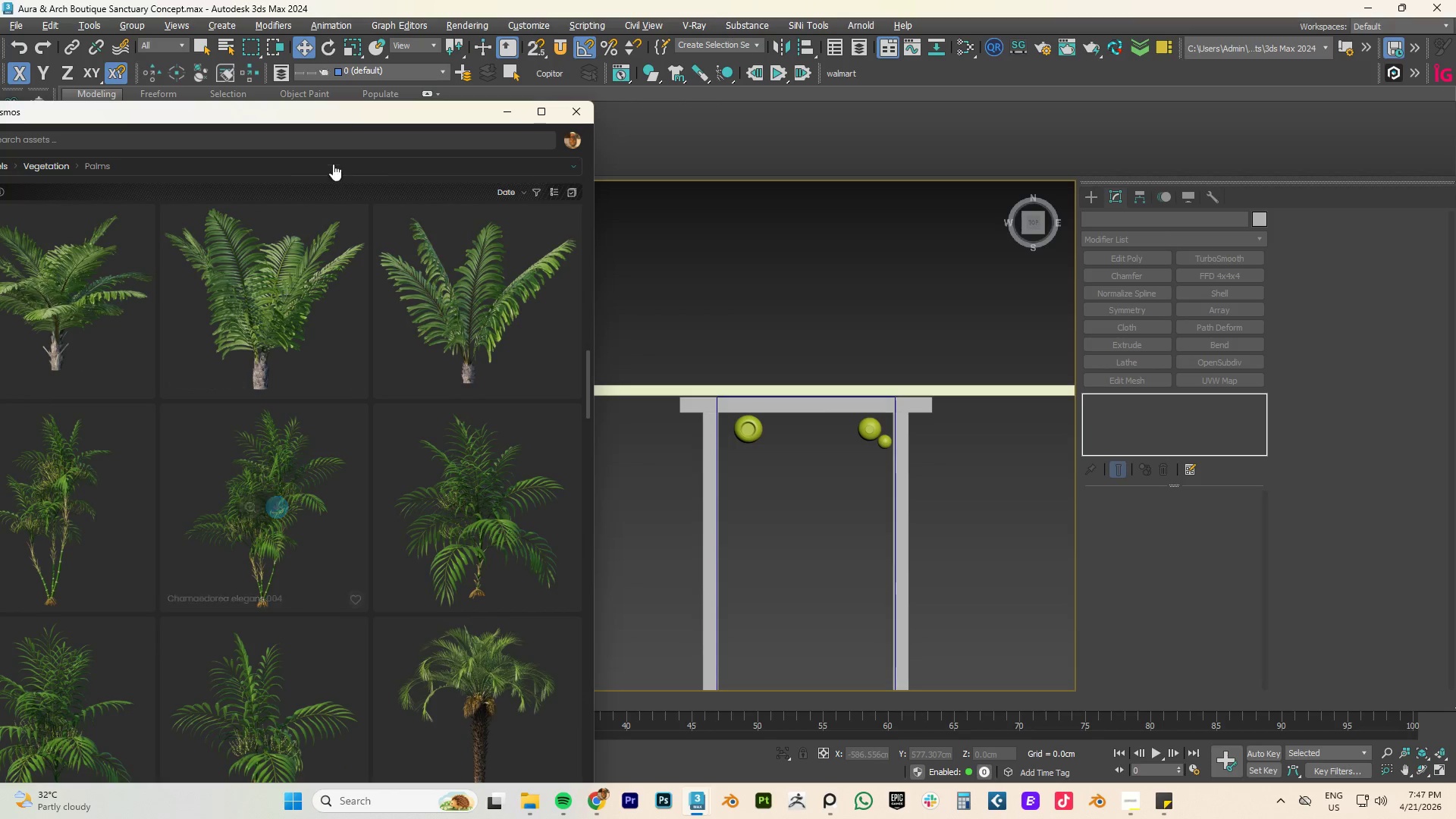 
left_click_drag(start_coordinate=[317, 118], to_coordinate=[589, 116])
 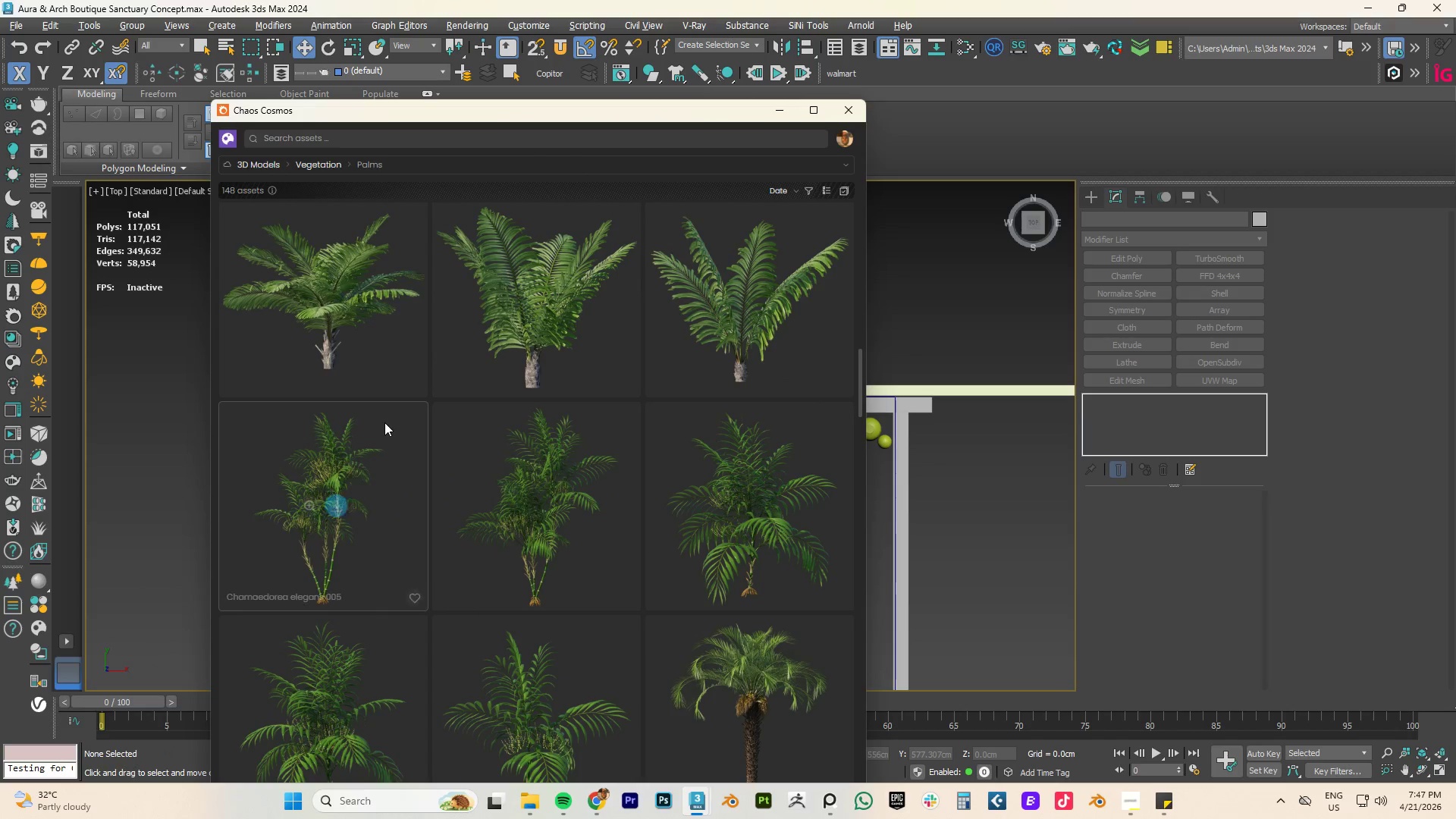 
scroll: coordinate [384, 422], scroll_direction: up, amount: 6.0
 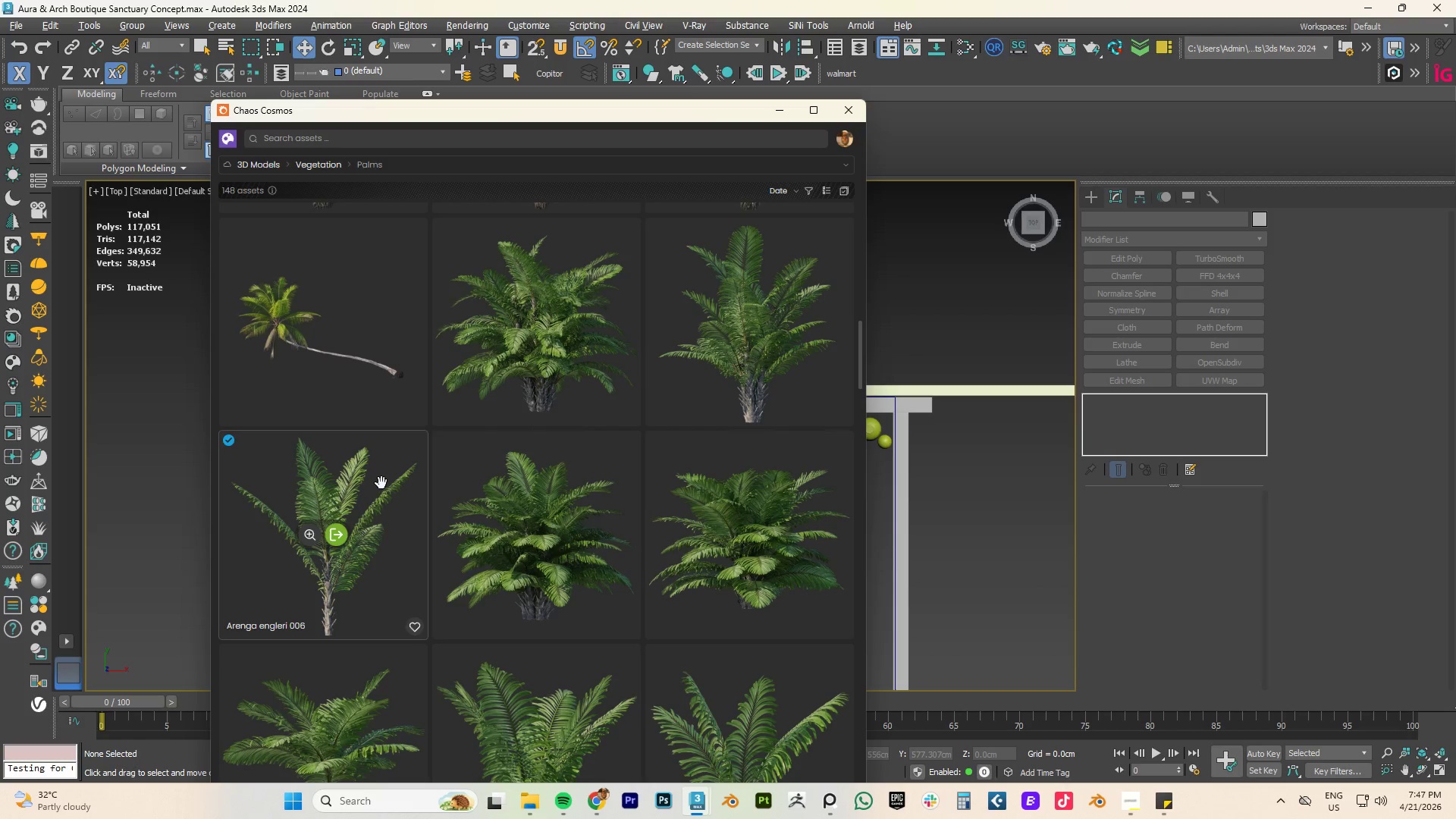 
scroll: coordinate [497, 437], scroll_direction: down, amount: 8.0
 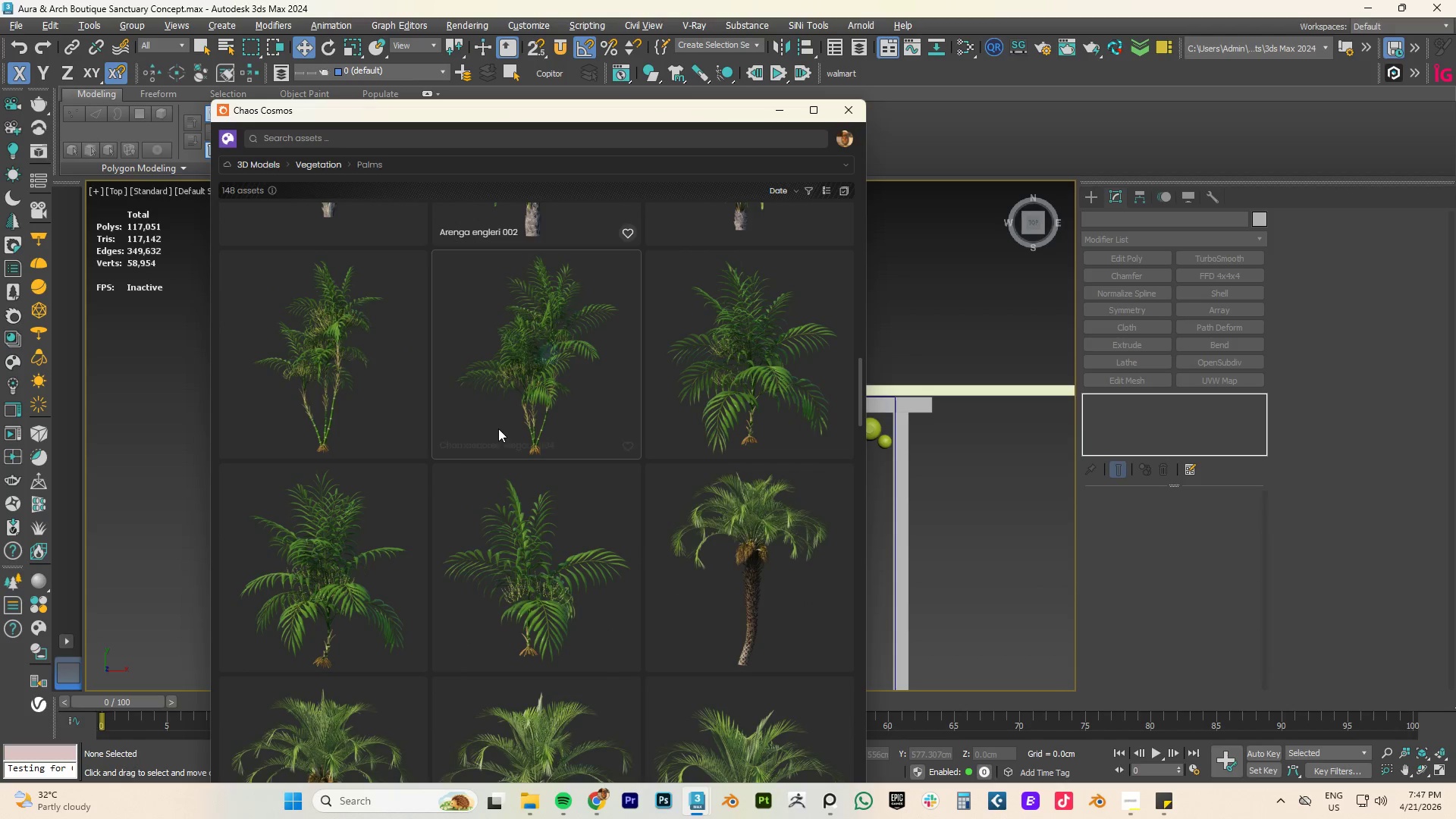 
scroll: coordinate [469, 422], scroll_direction: up, amount: 55.0
 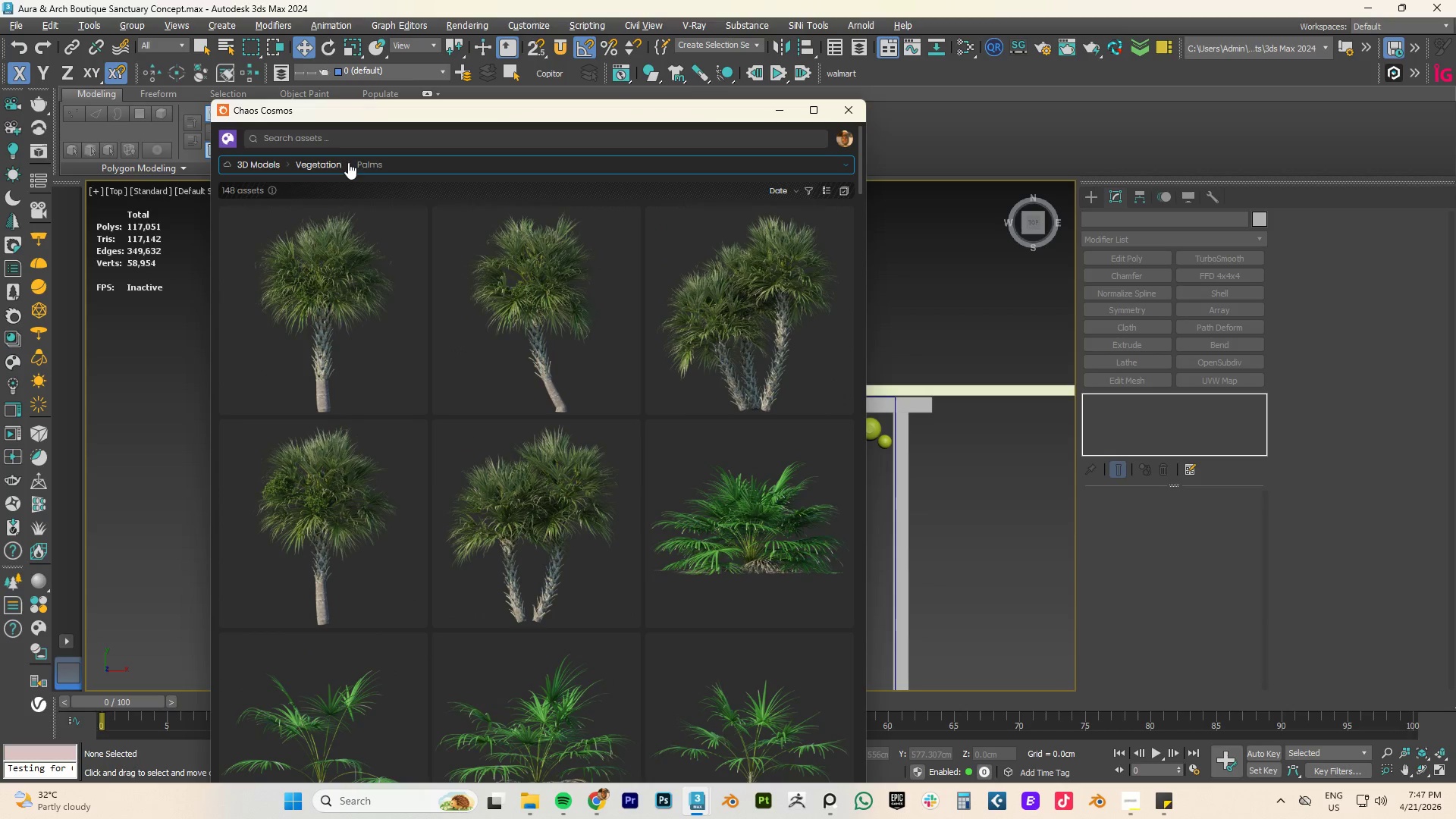 
left_click([338, 168])
 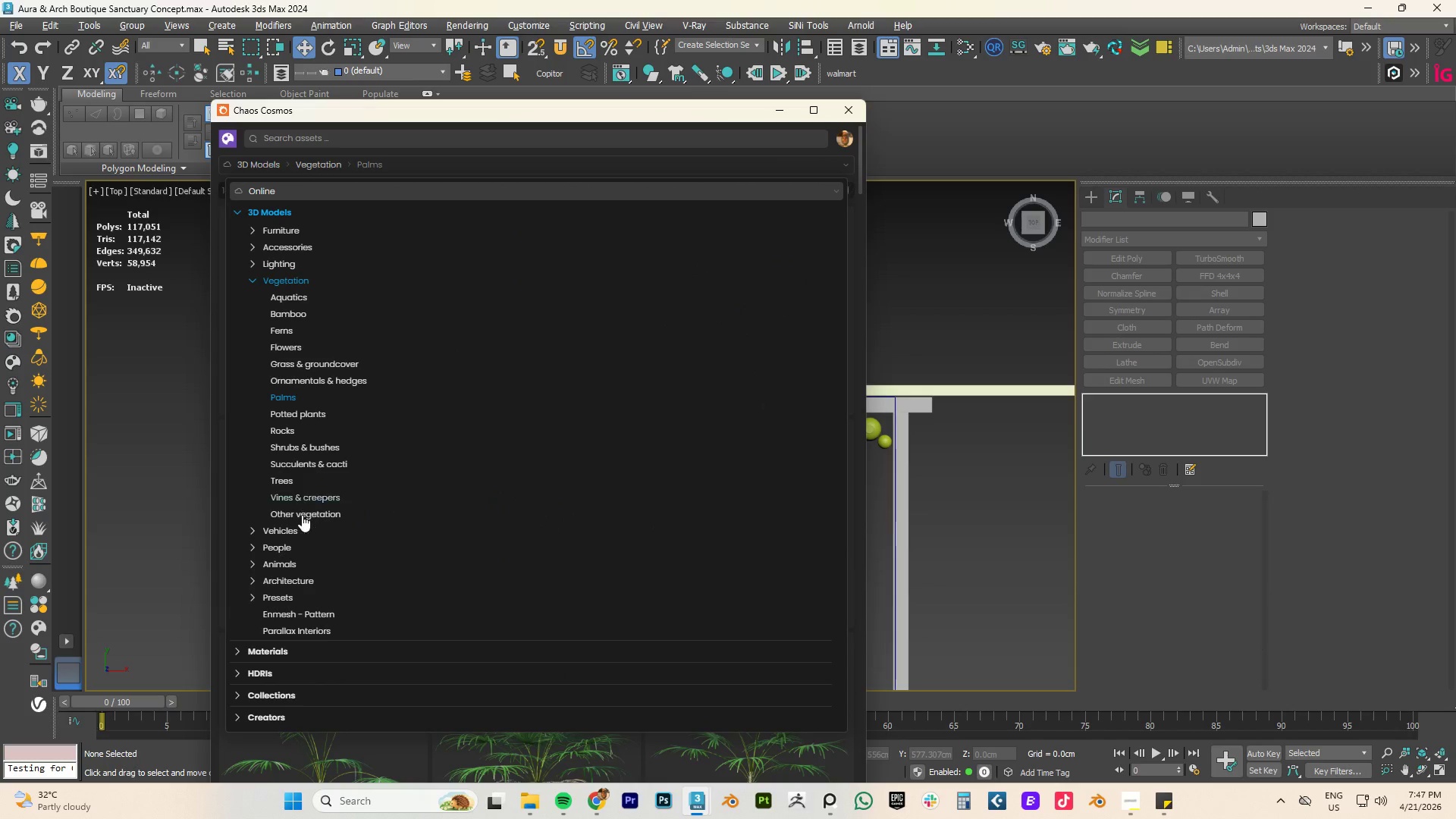 
wait(5.51)
 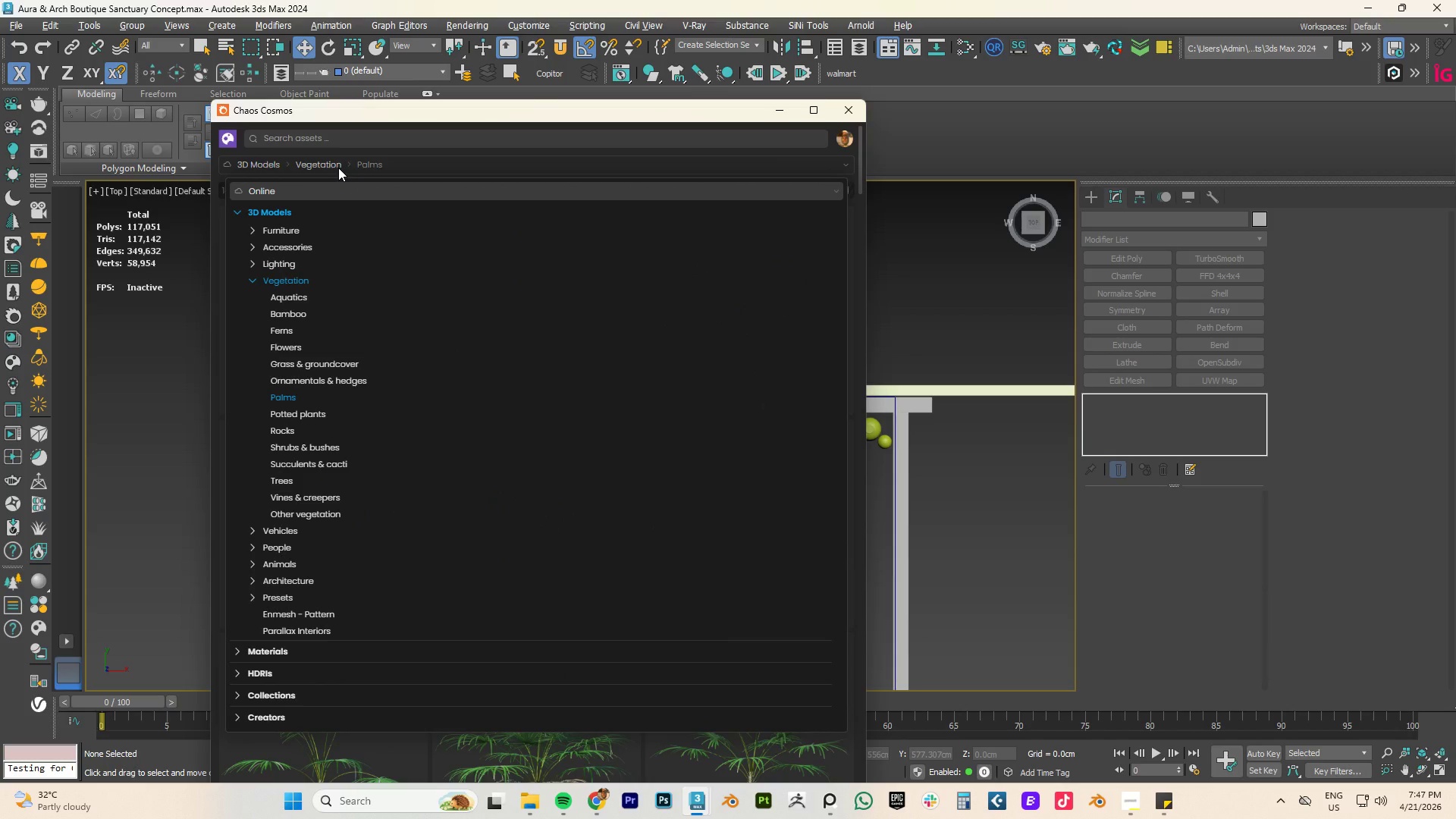 
left_click([287, 513])
 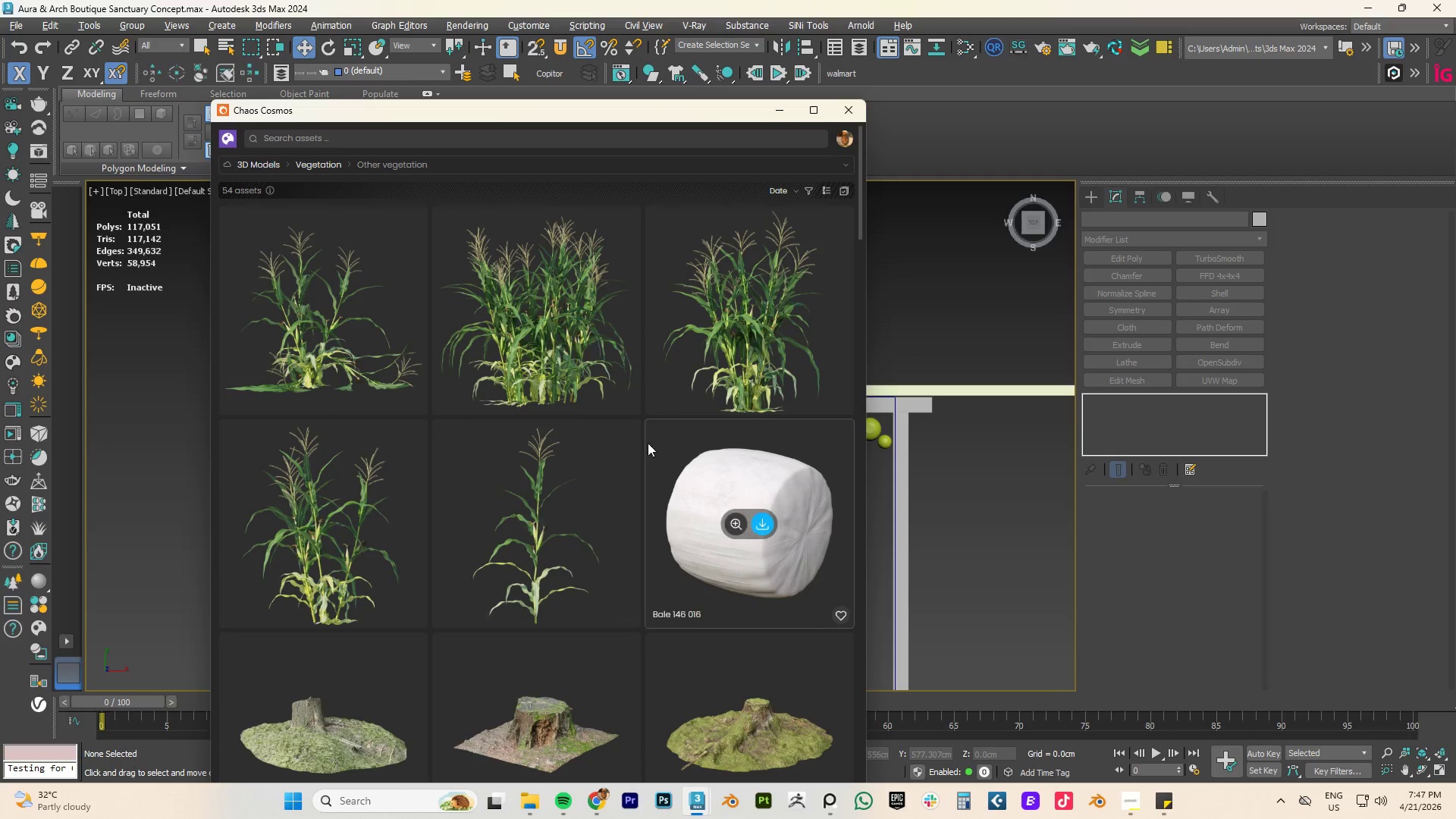 
scroll: coordinate [562, 501], scroll_direction: down, amount: 9.0
 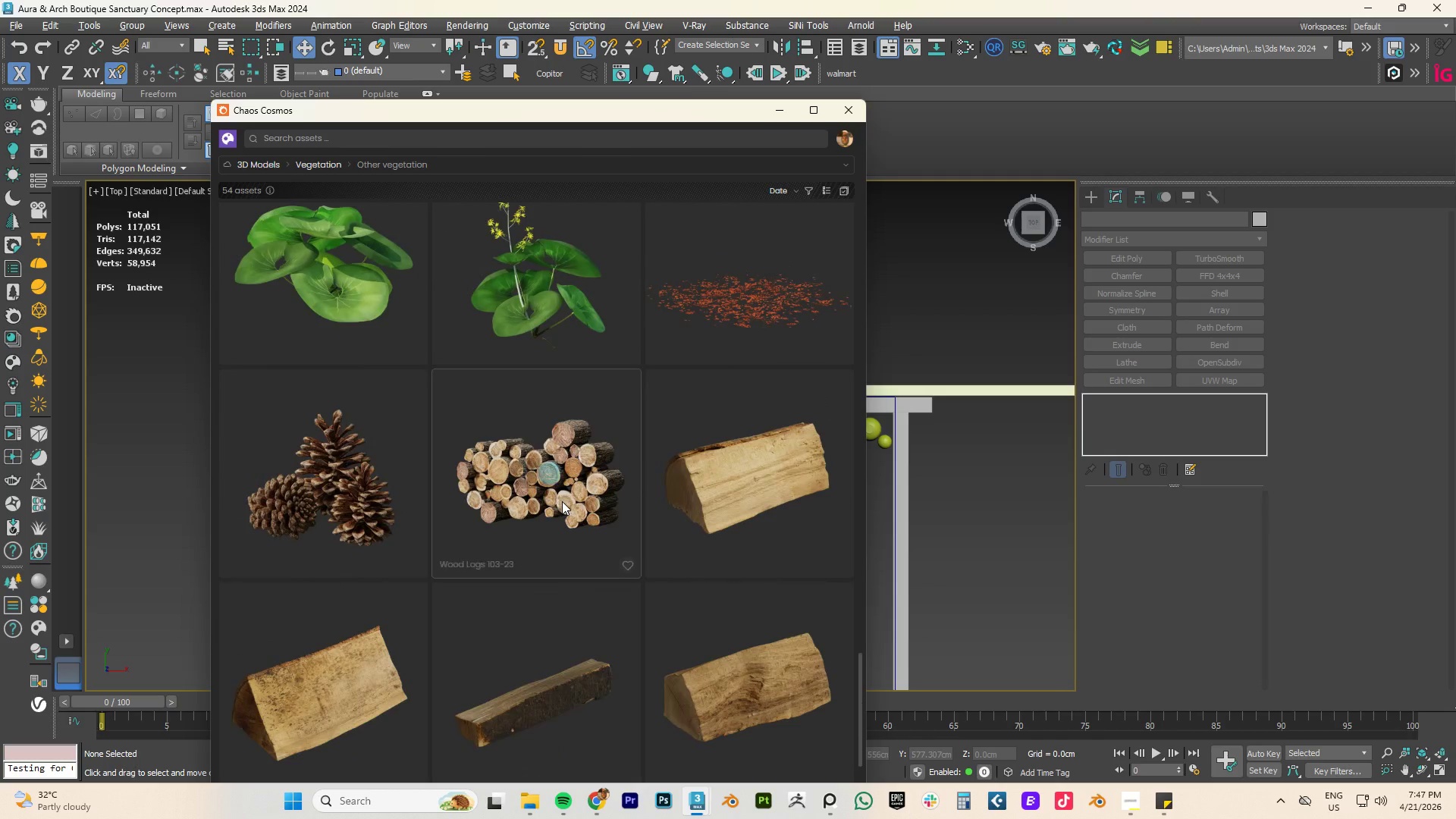 
scroll: coordinate [562, 501], scroll_direction: up, amount: 9.0
 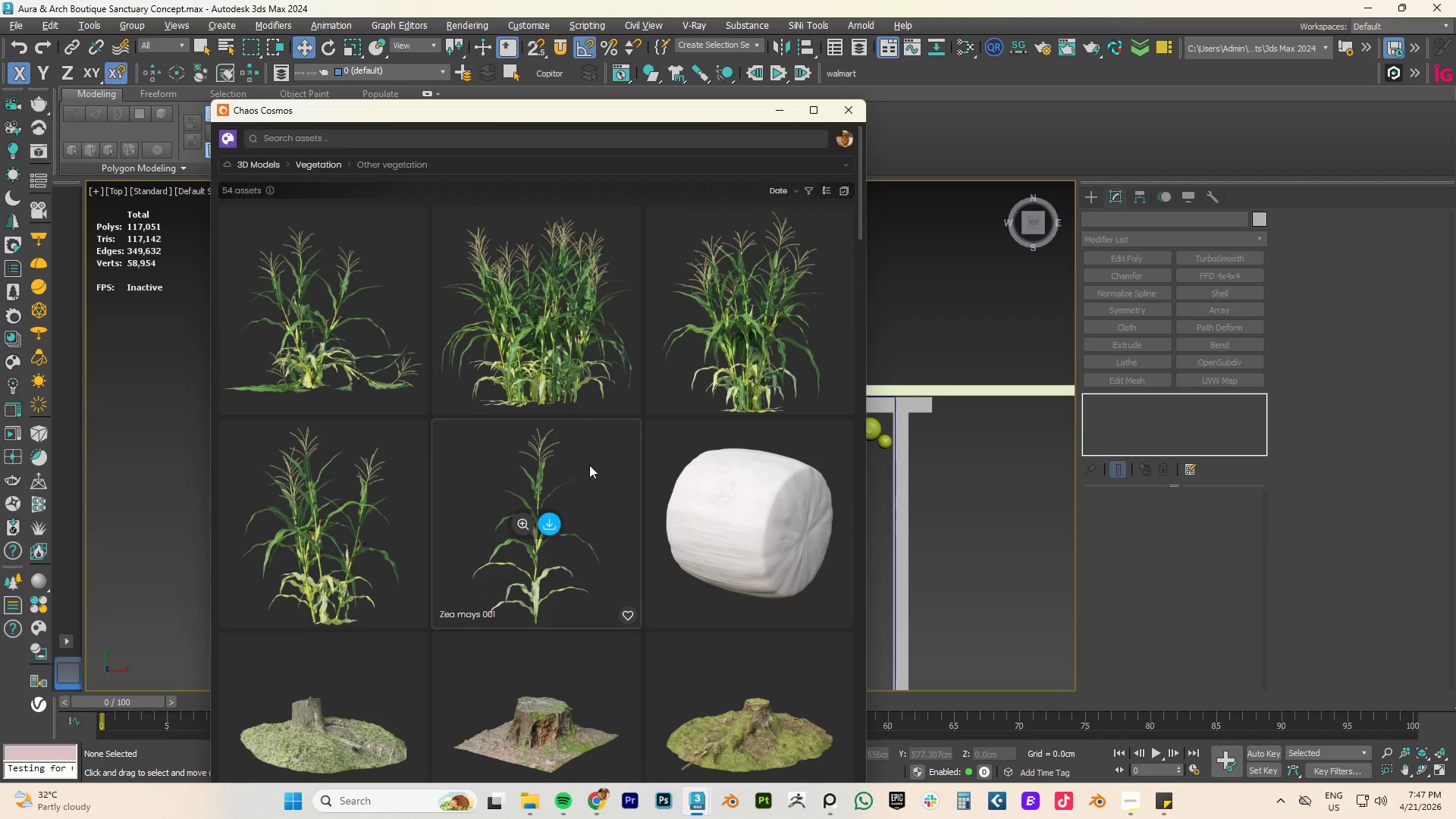 
left_click([330, 164])
 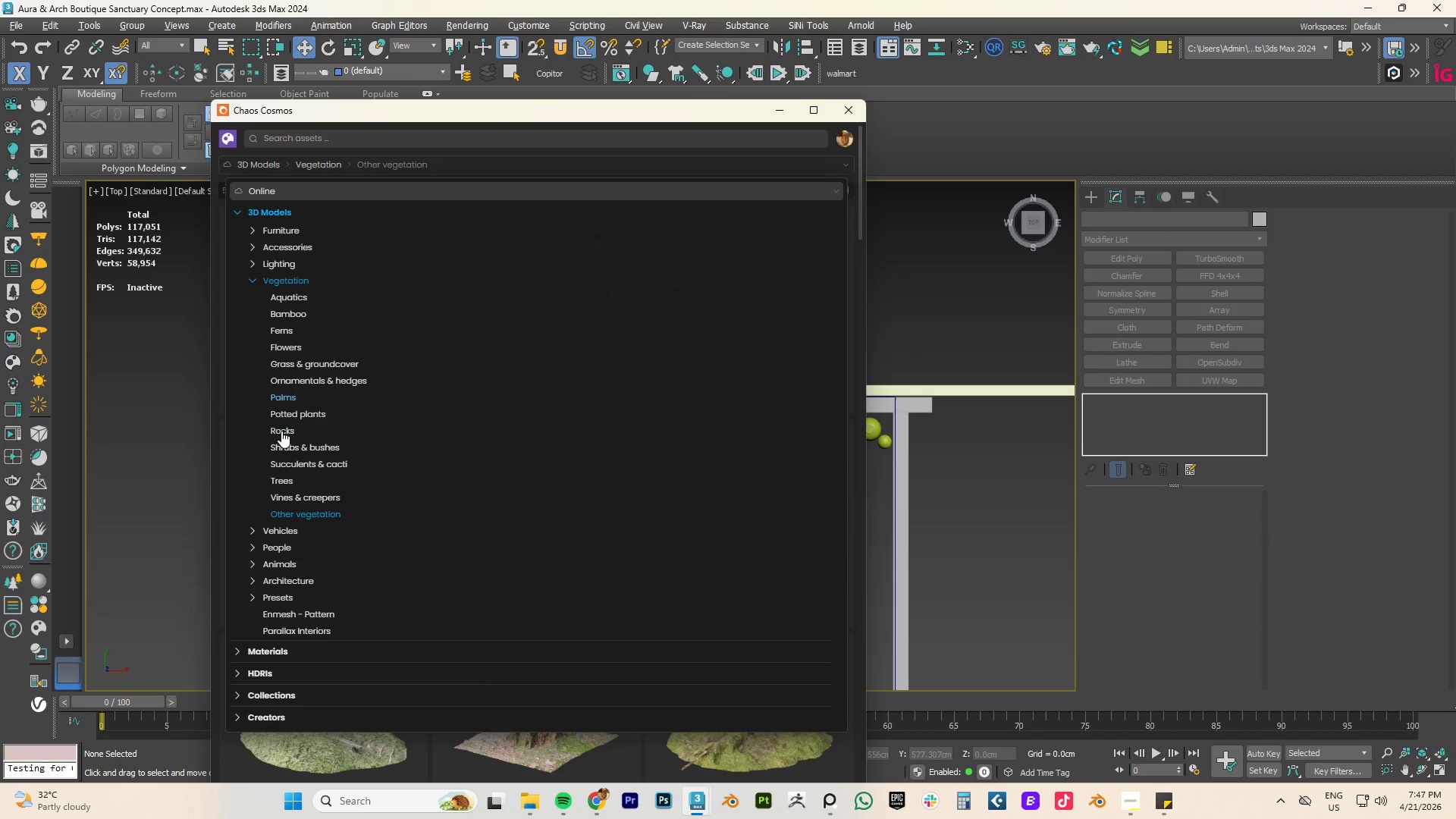 
left_click([282, 431])
 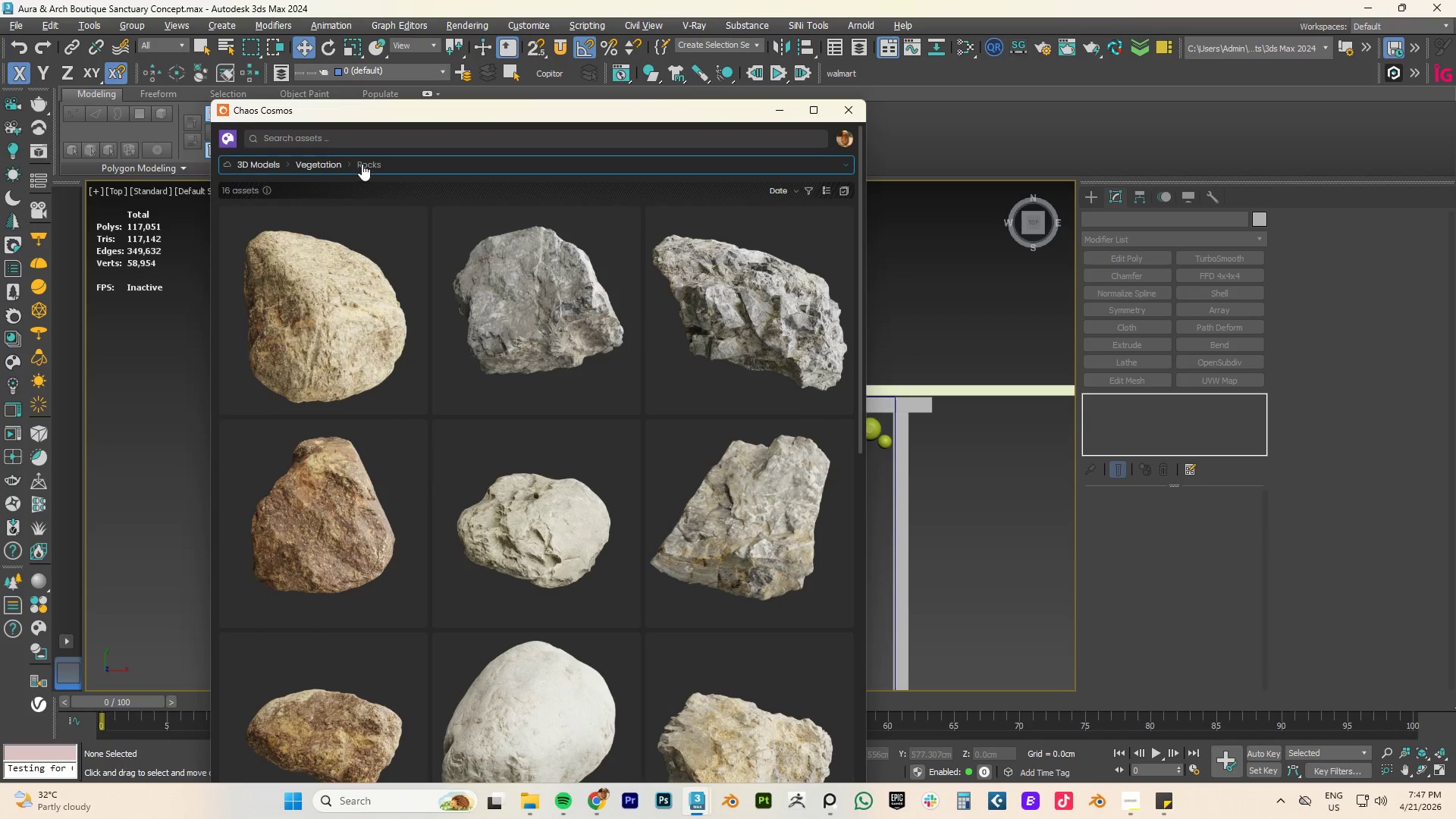 
left_click([321, 163])
 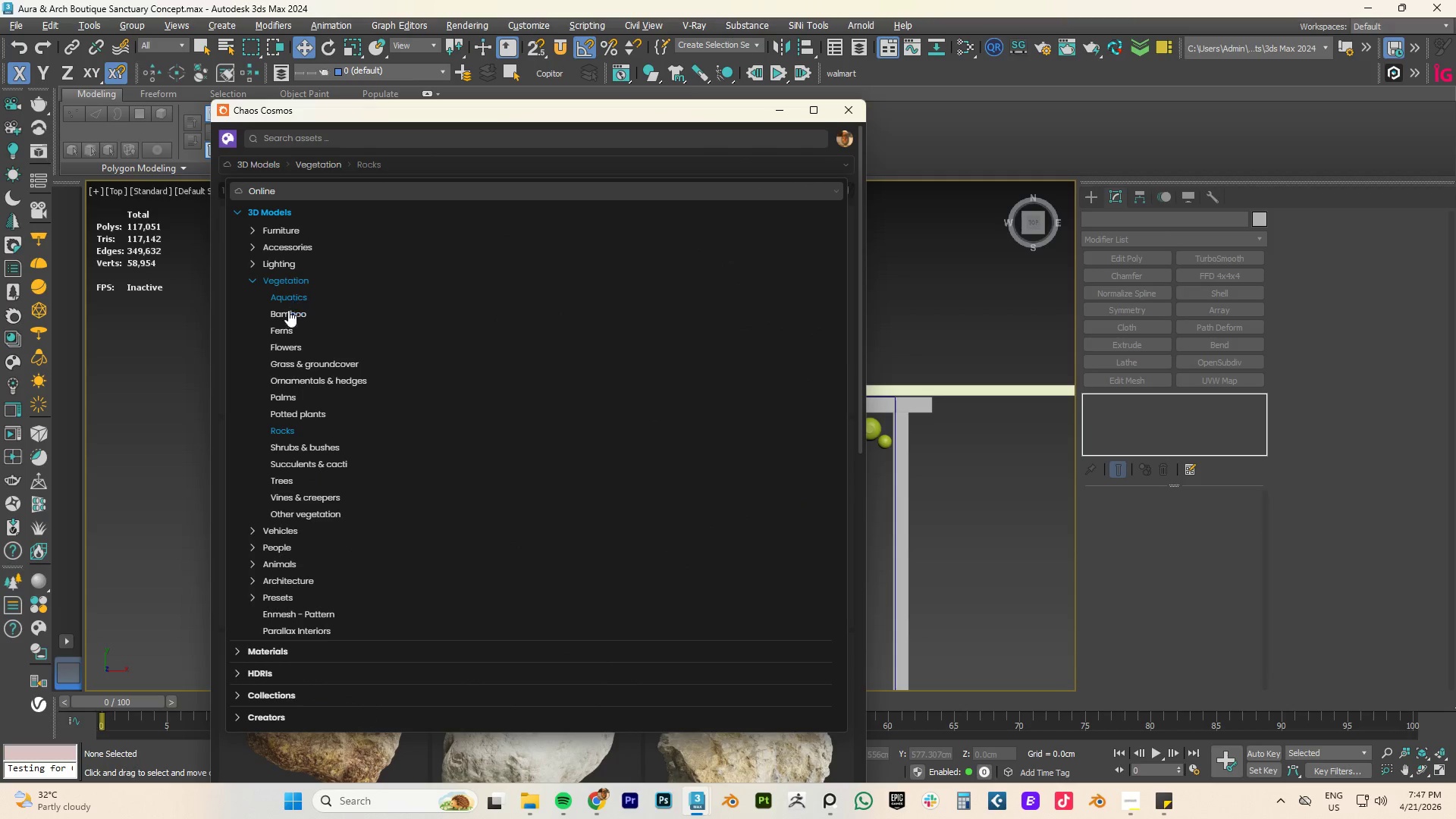 
left_click([286, 300])
 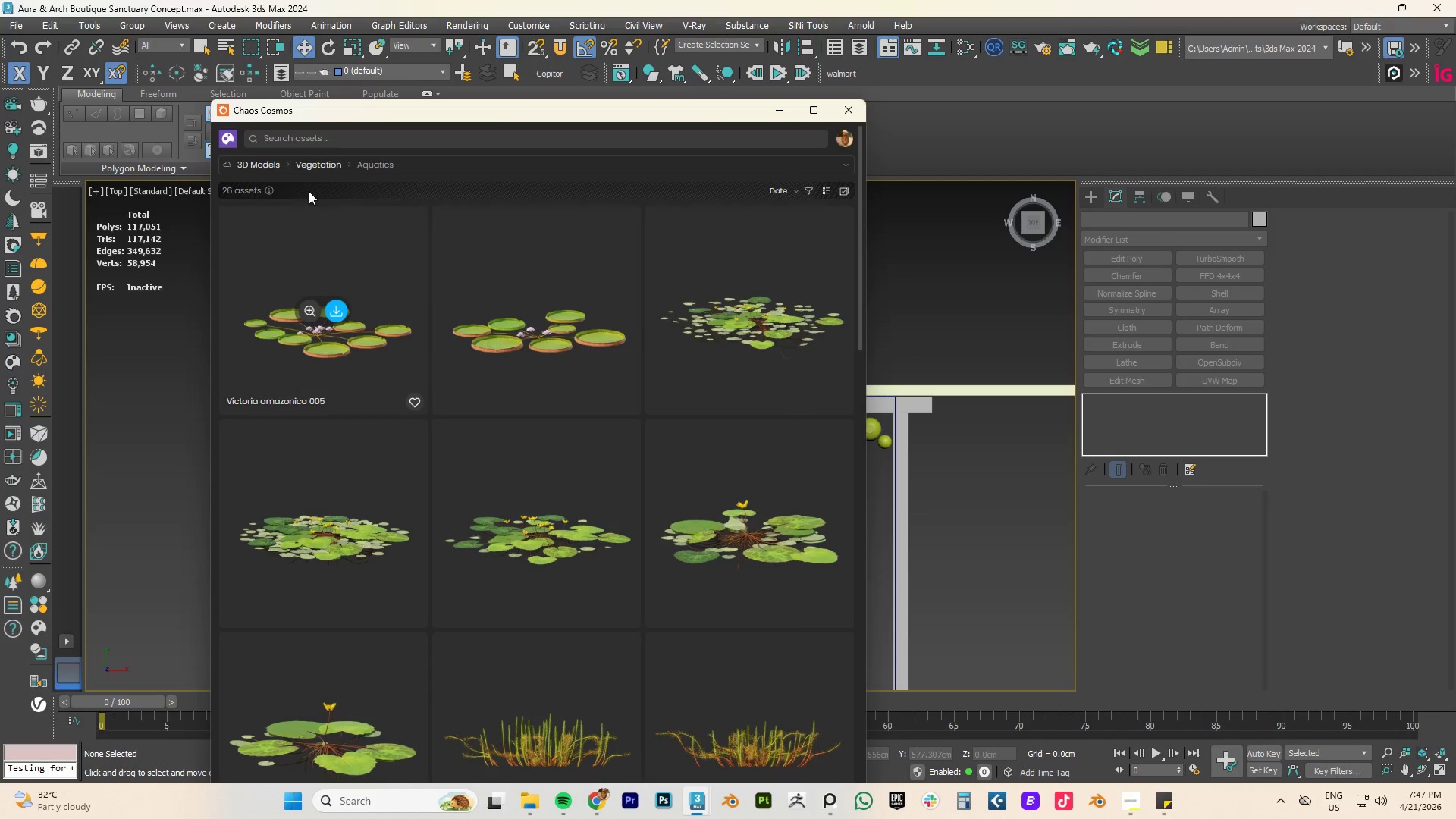 
left_click([338, 160])
 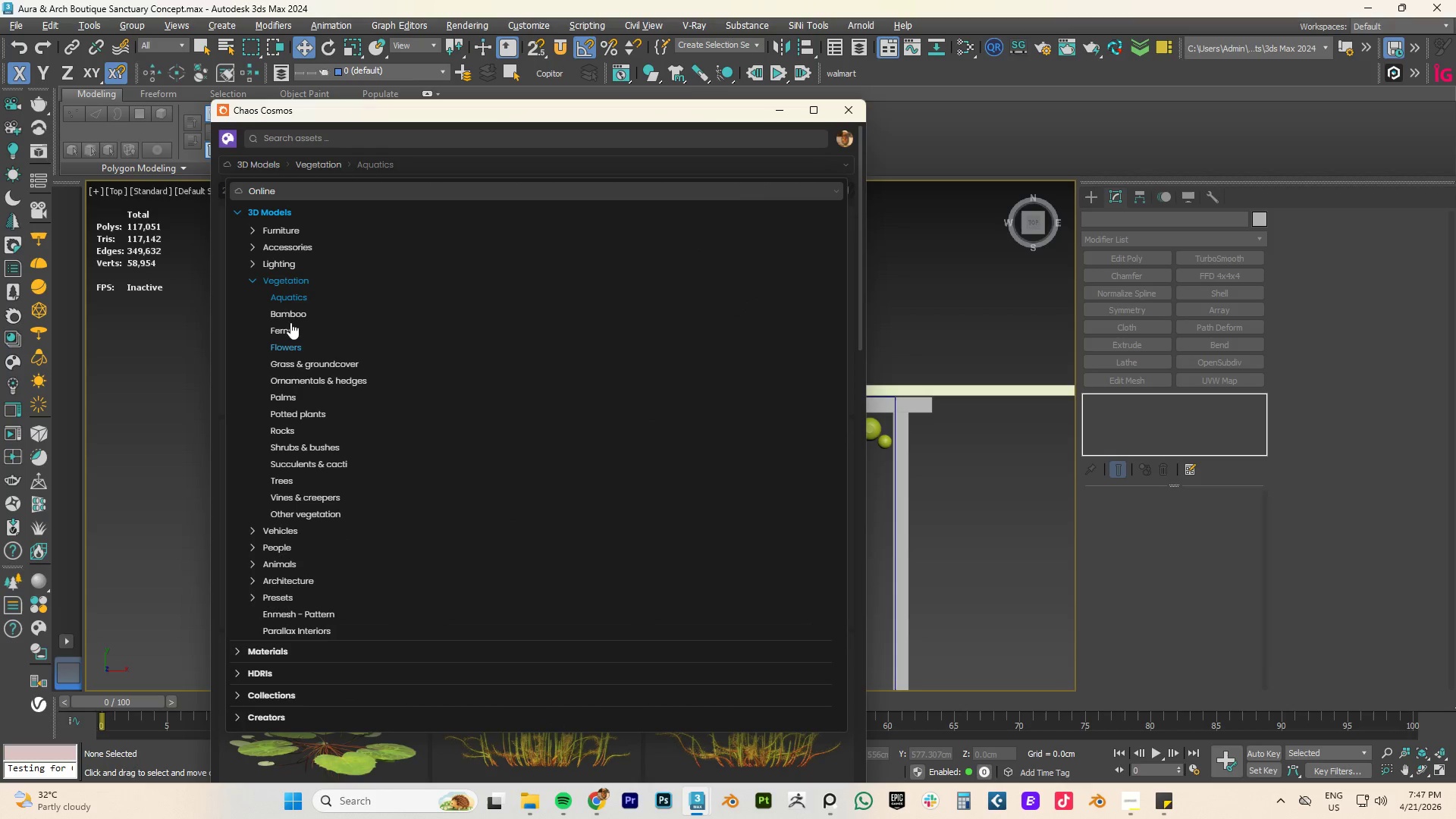 
left_click([287, 313])
 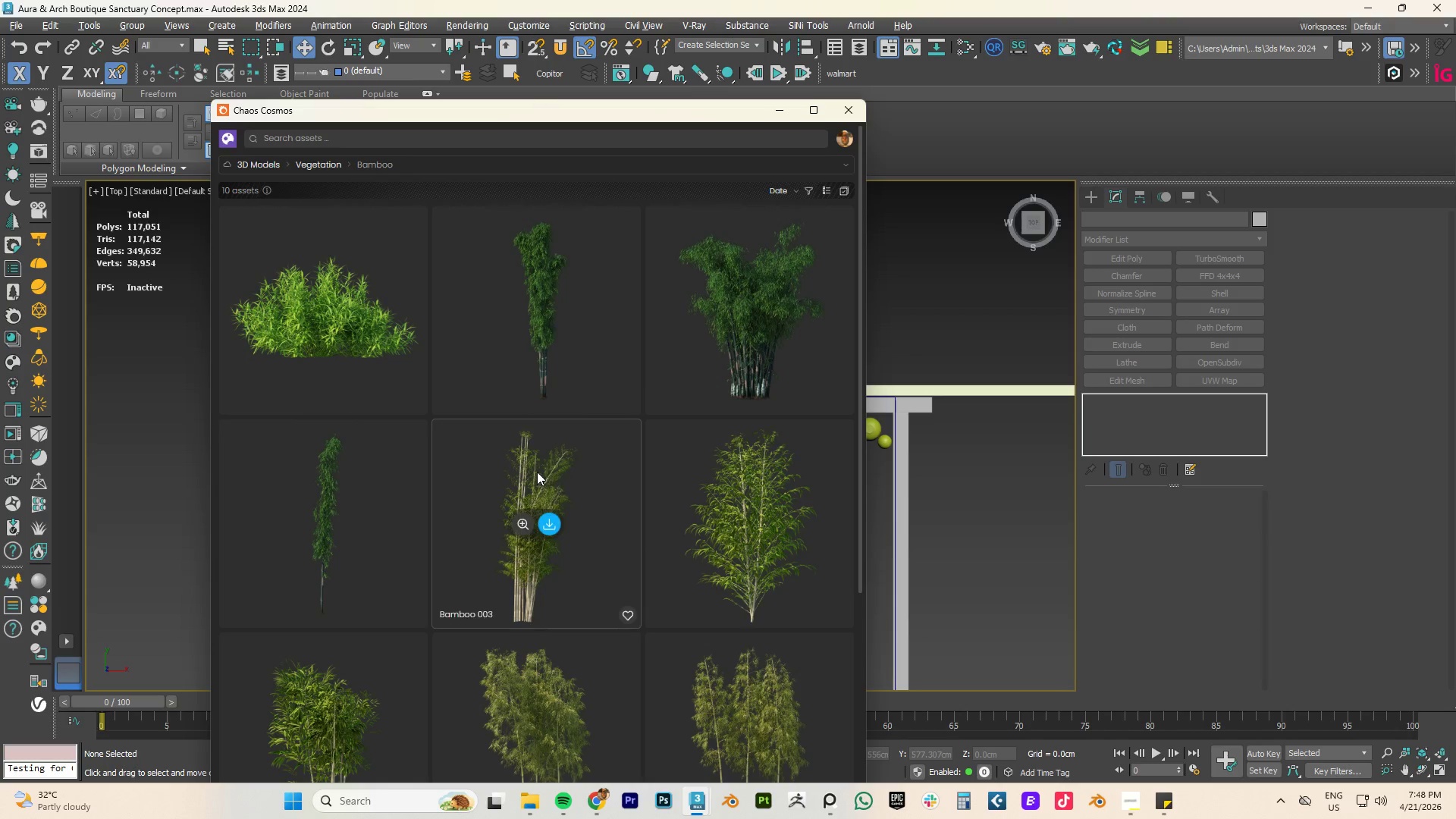 
scroll: coordinate [626, 448], scroll_direction: down, amount: 5.0
 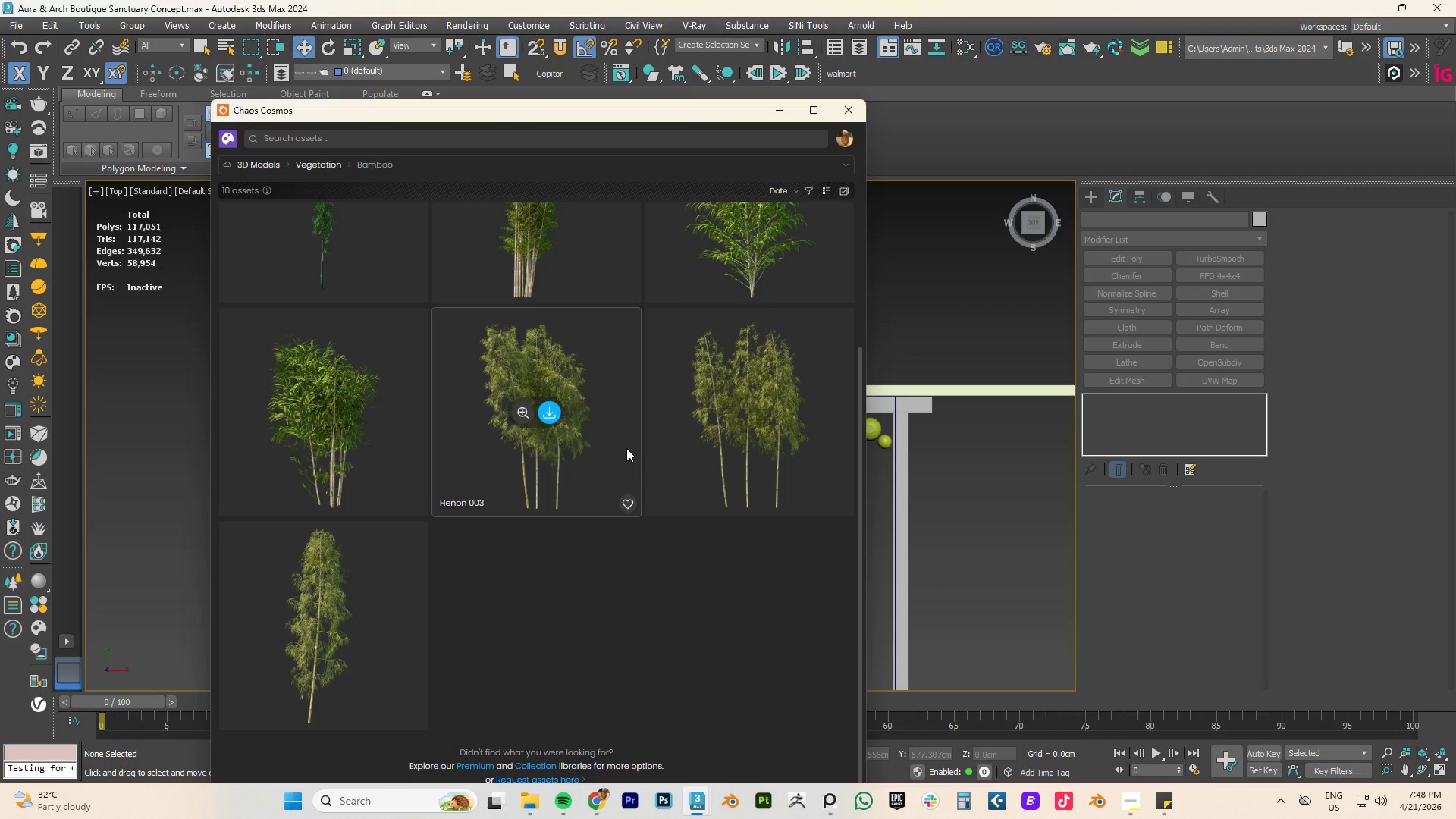 
scroll: coordinate [626, 448], scroll_direction: up, amount: 5.0
 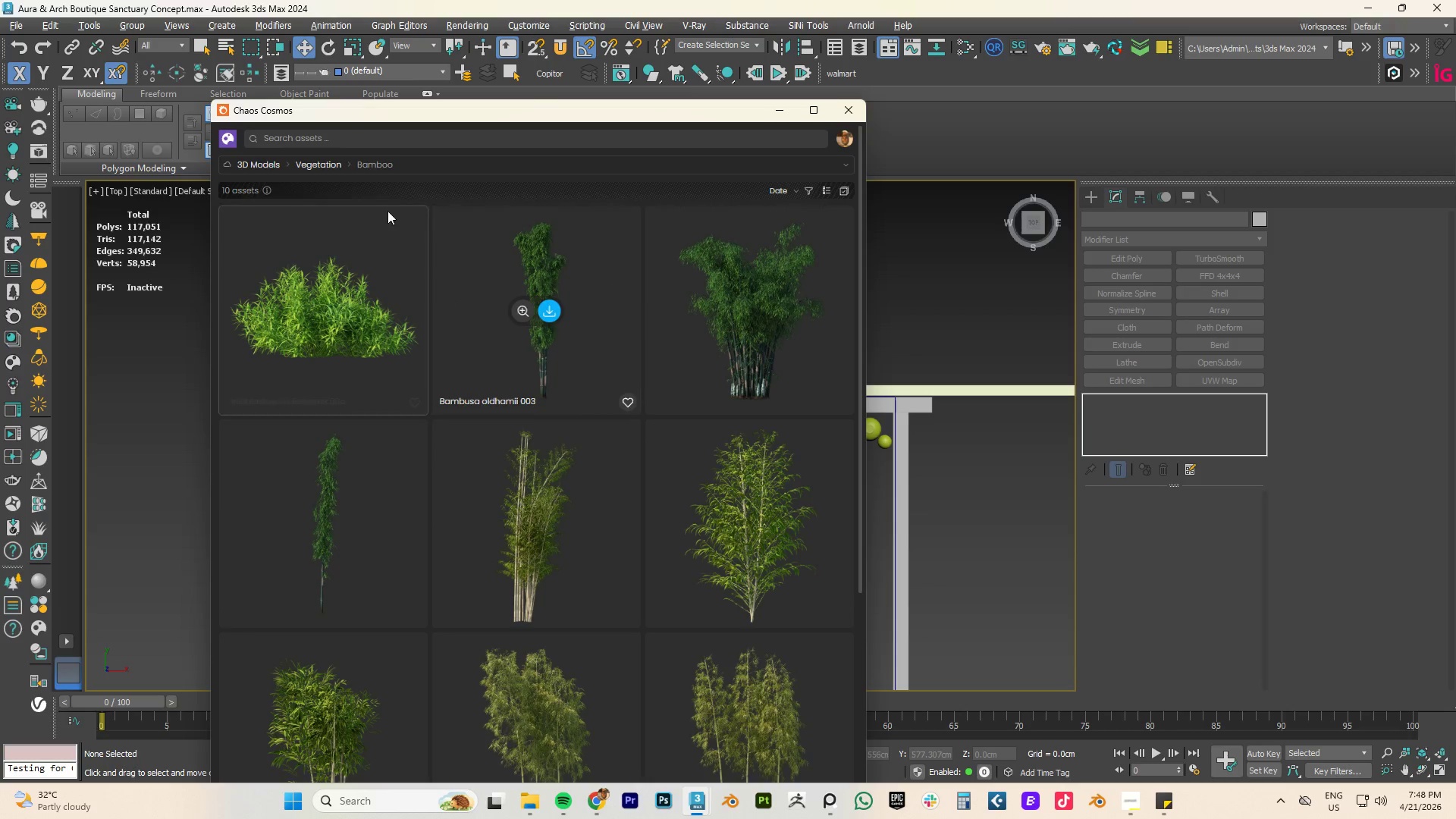 
left_click([319, 165])
 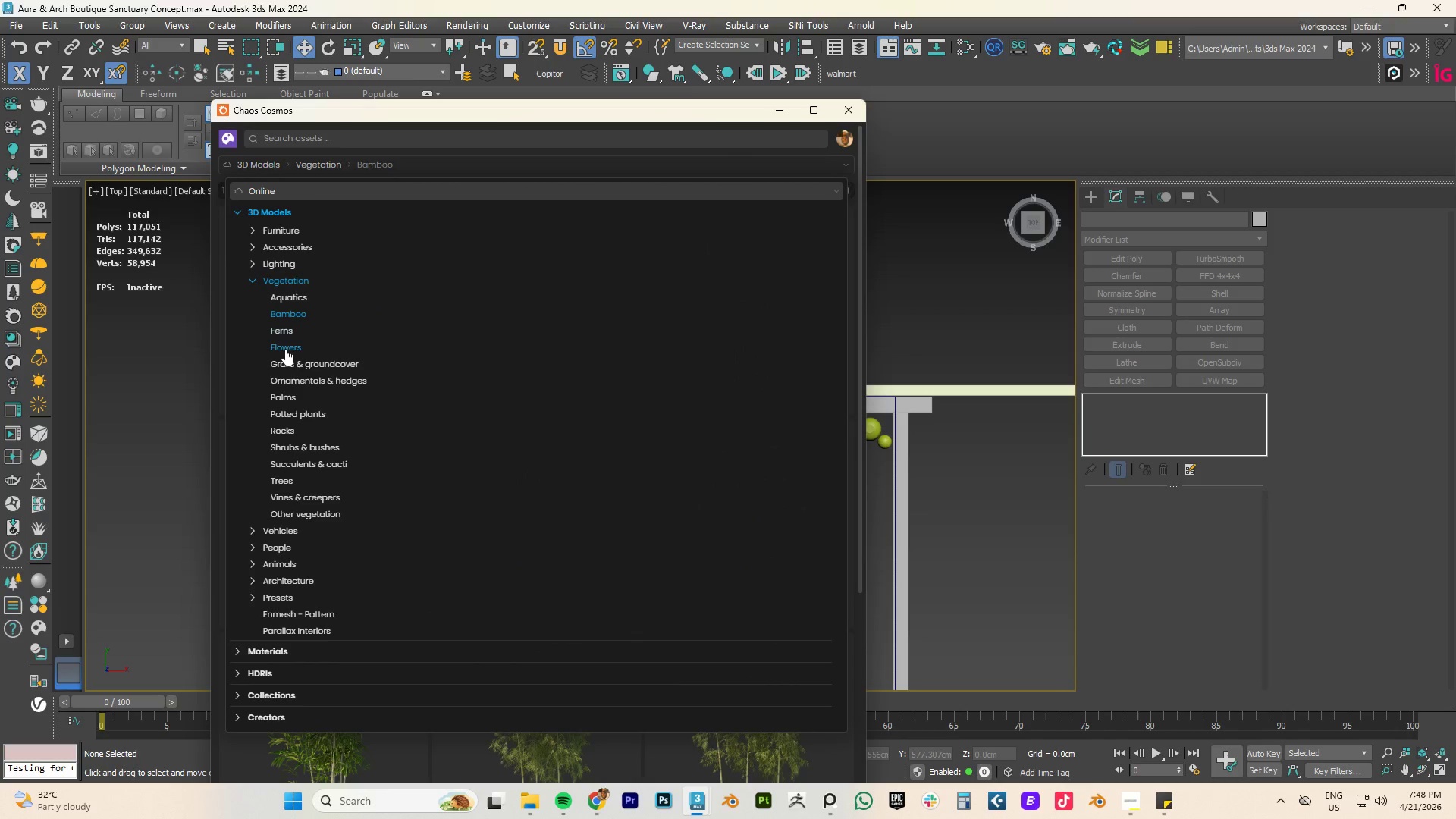 
left_click([284, 331])
 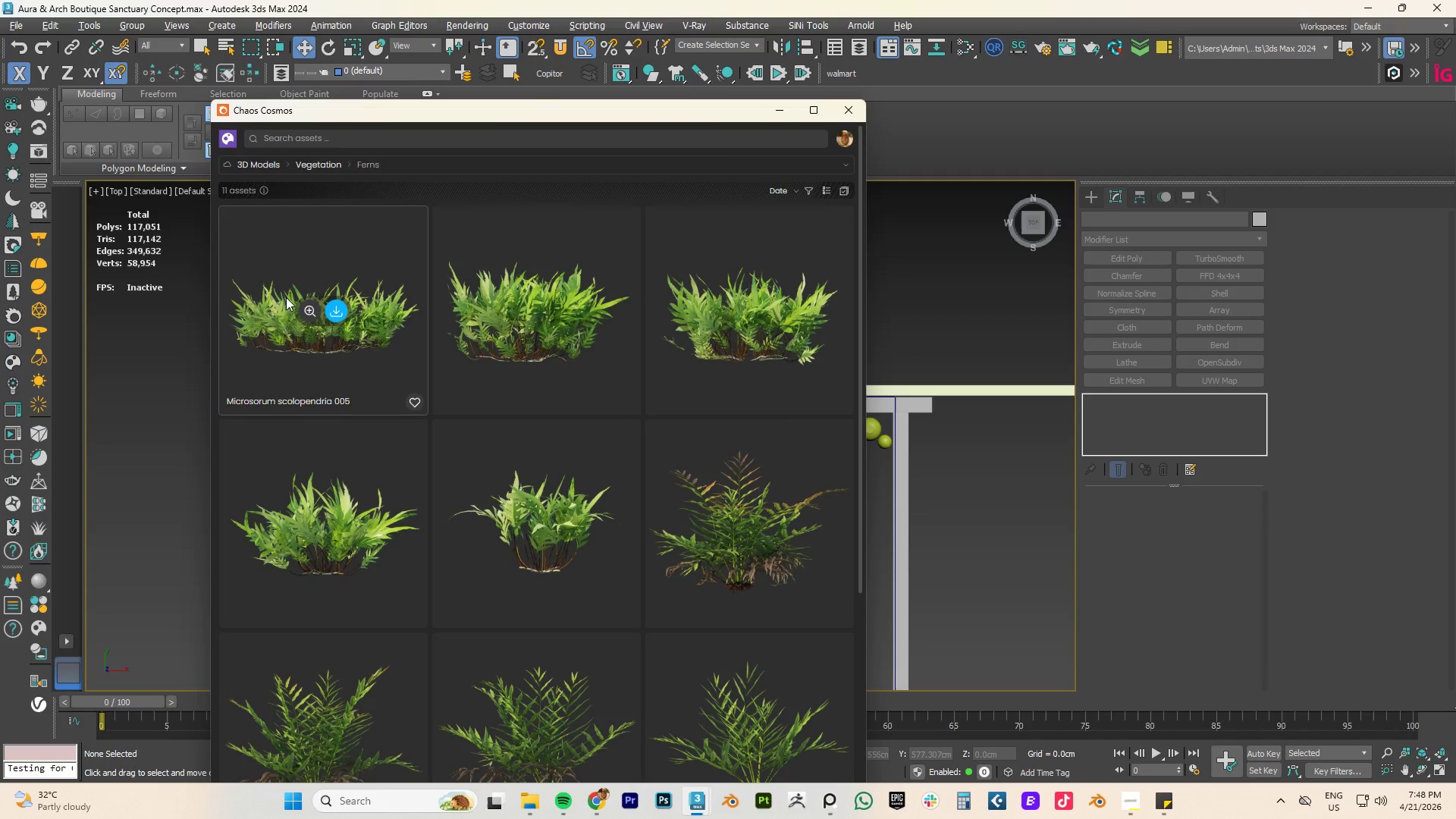 
scroll: coordinate [469, 387], scroll_direction: down, amount: 5.0
 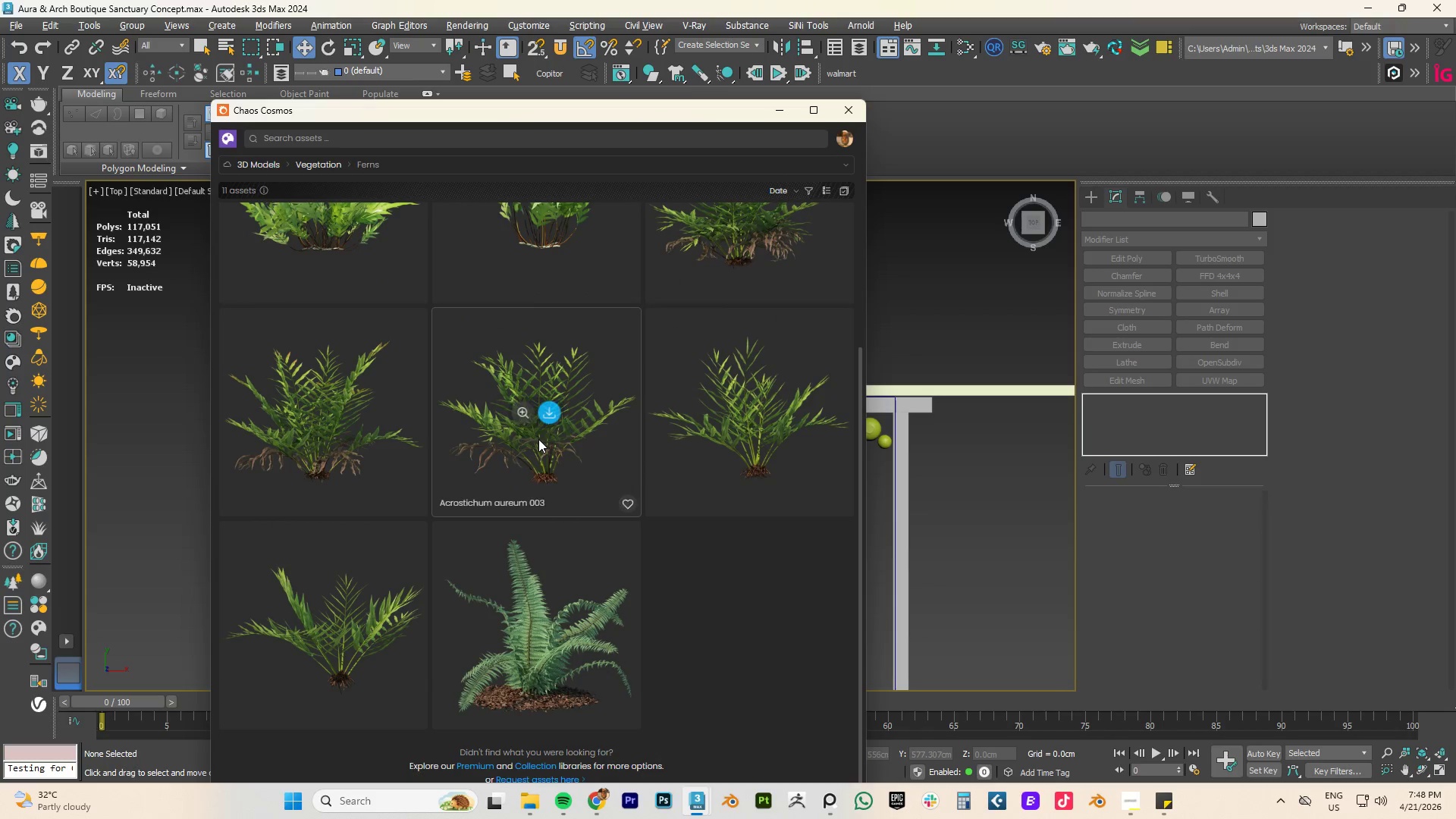 
scroll: coordinate [535, 420], scroll_direction: up, amount: 2.0
 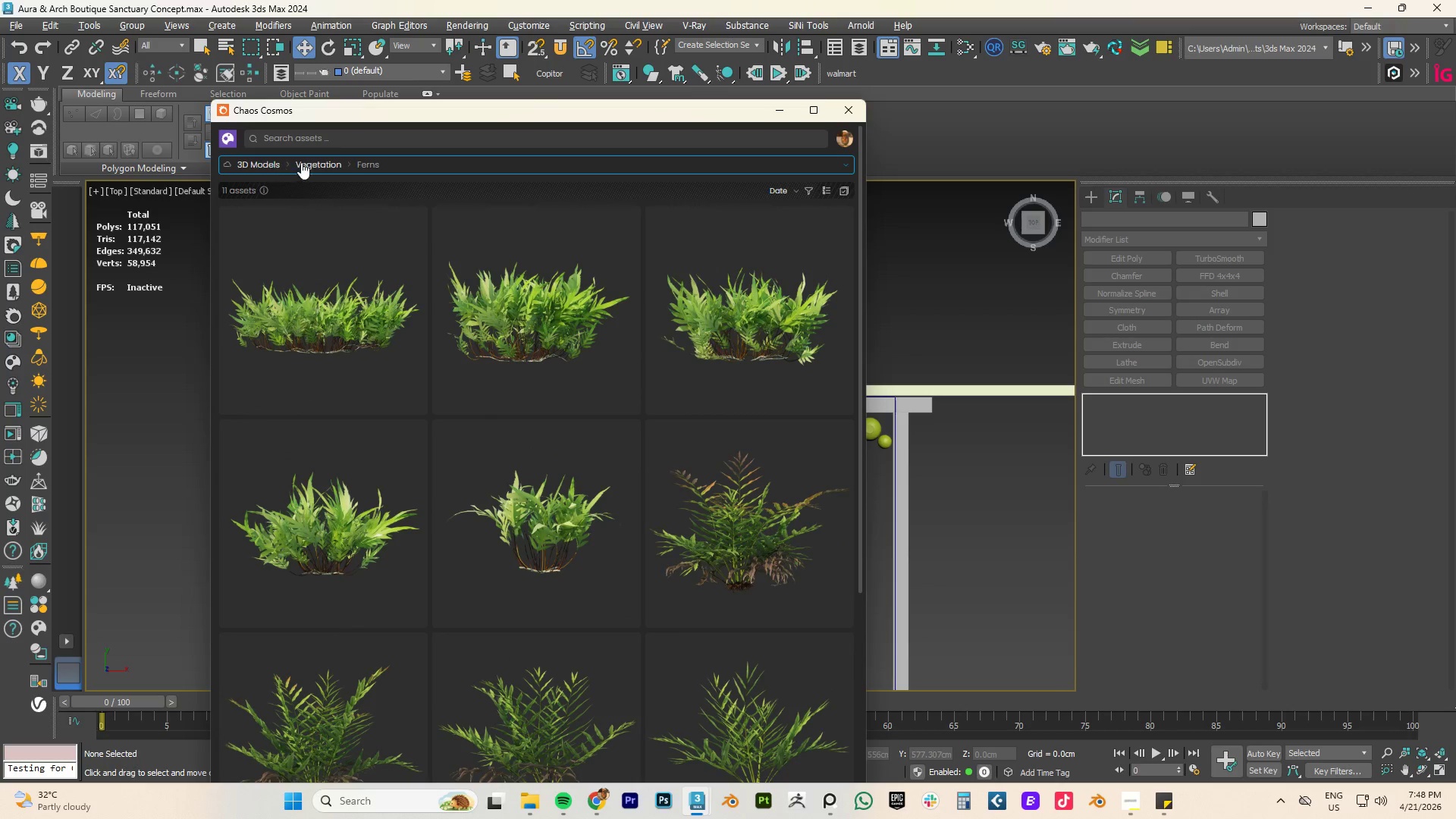 
left_click([306, 160])
 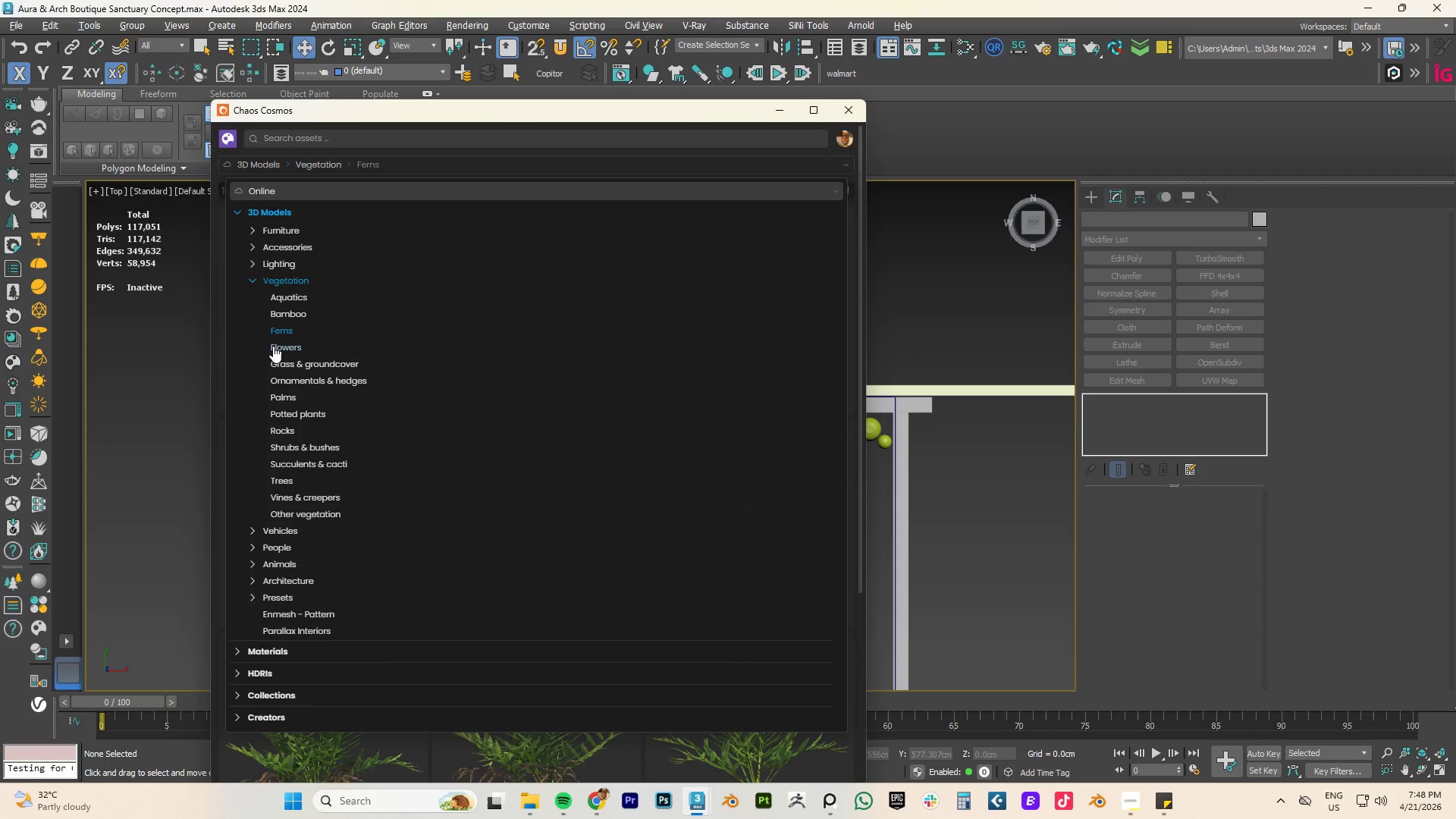 
left_click([275, 343])
 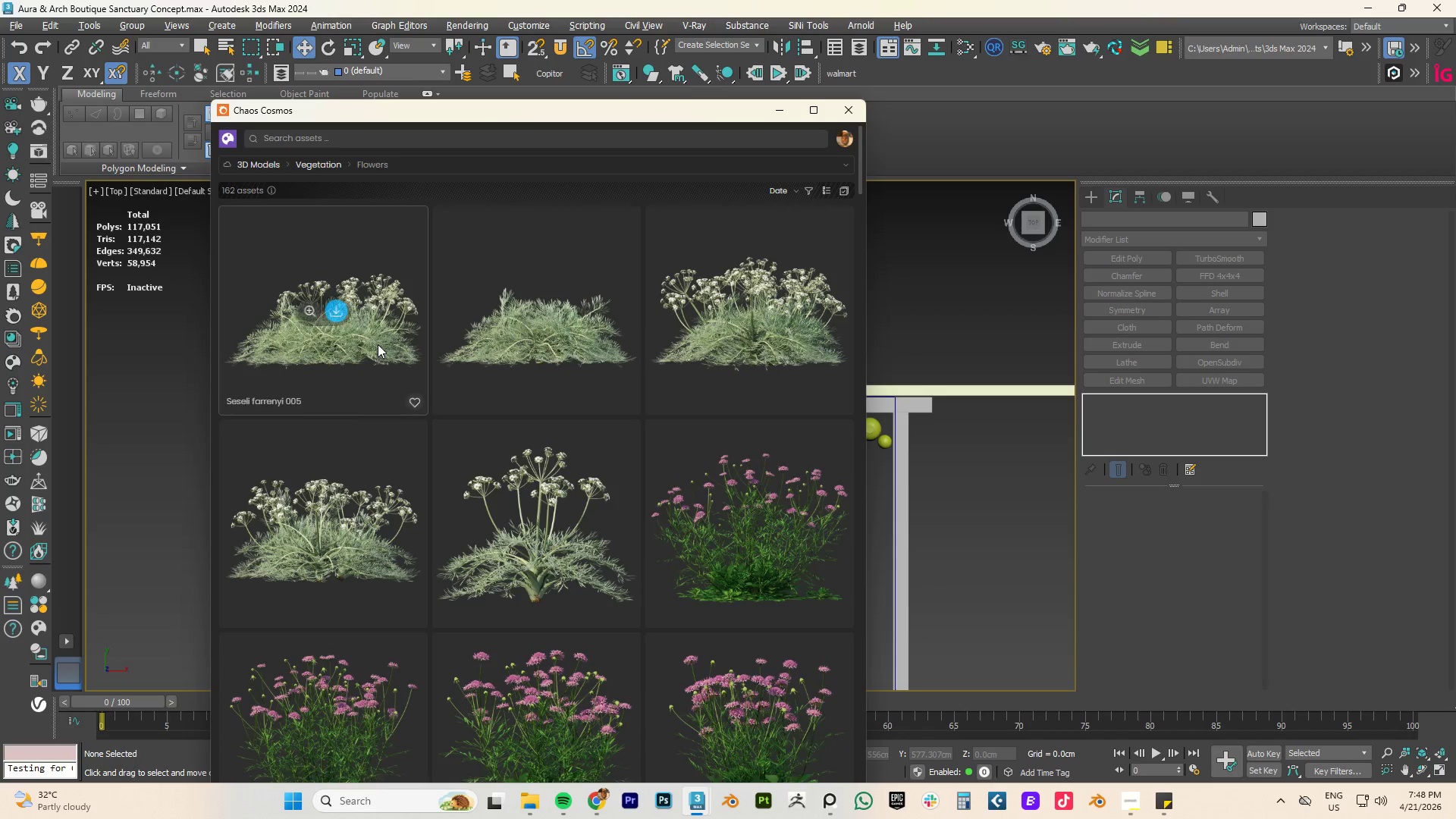 
scroll: coordinate [470, 375], scroll_direction: down, amount: 28.0
 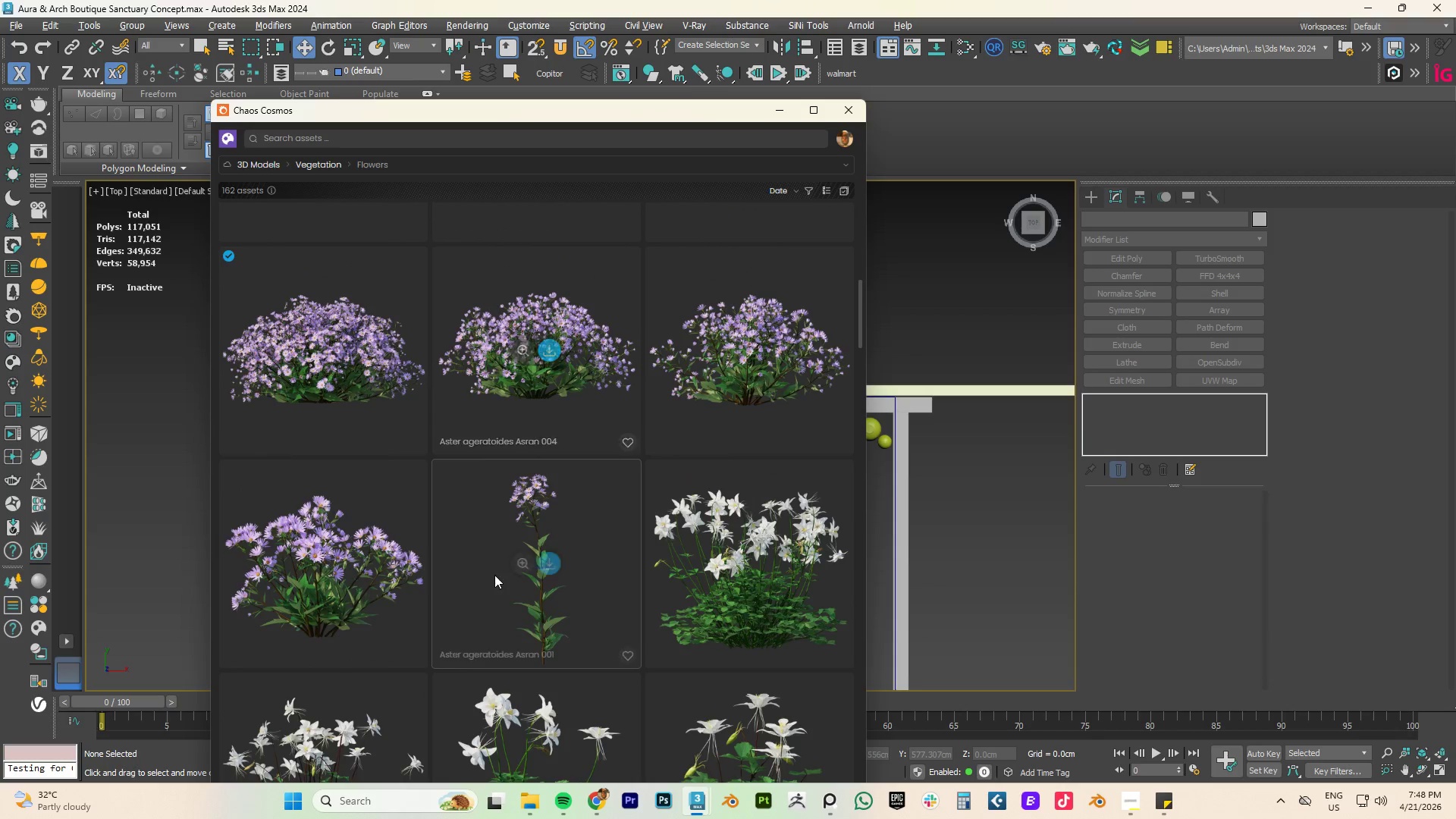 
left_click([553, 557])
 